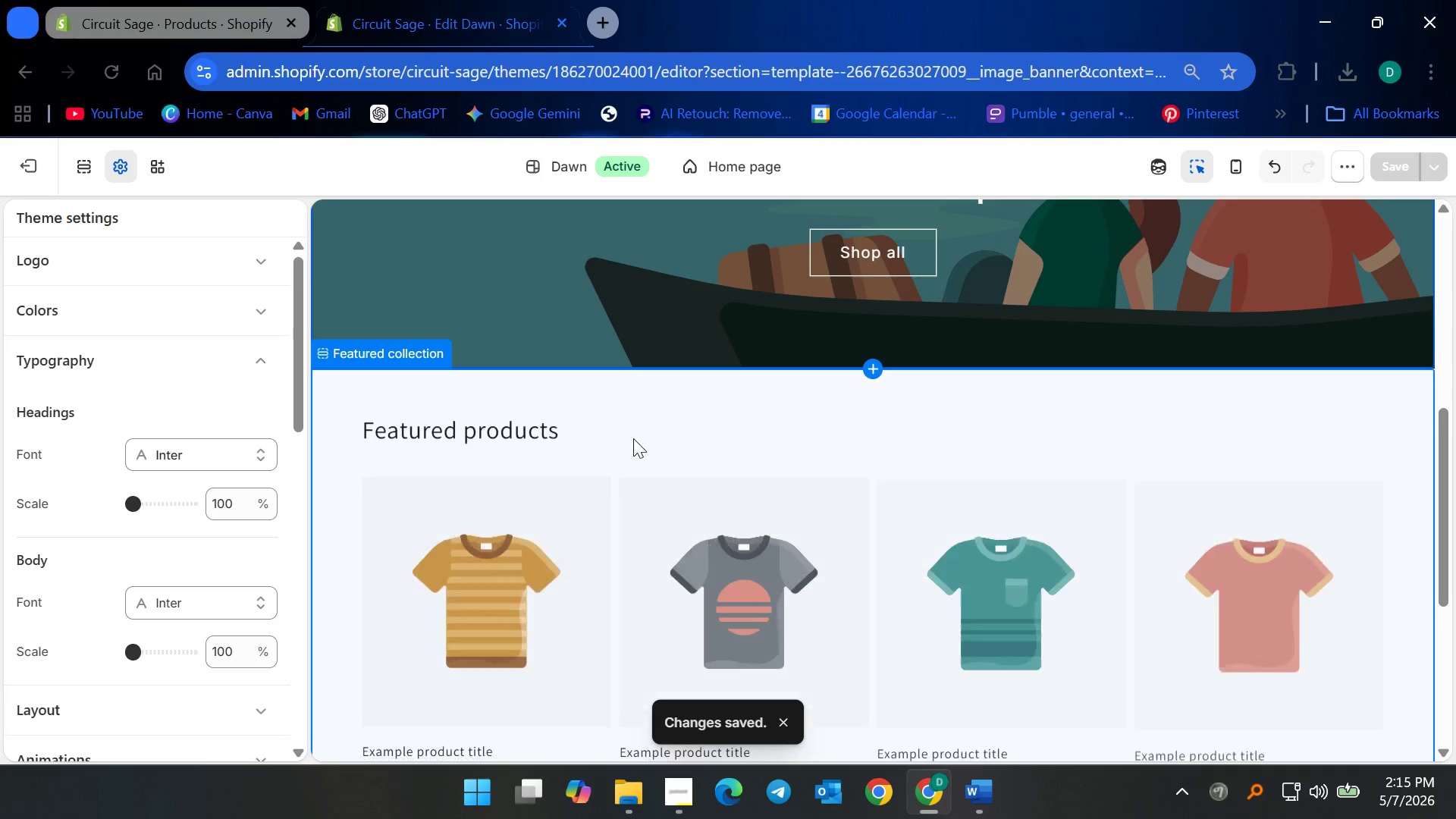 
scroll: coordinate [647, 465], scroll_direction: up, amount: 13.0
 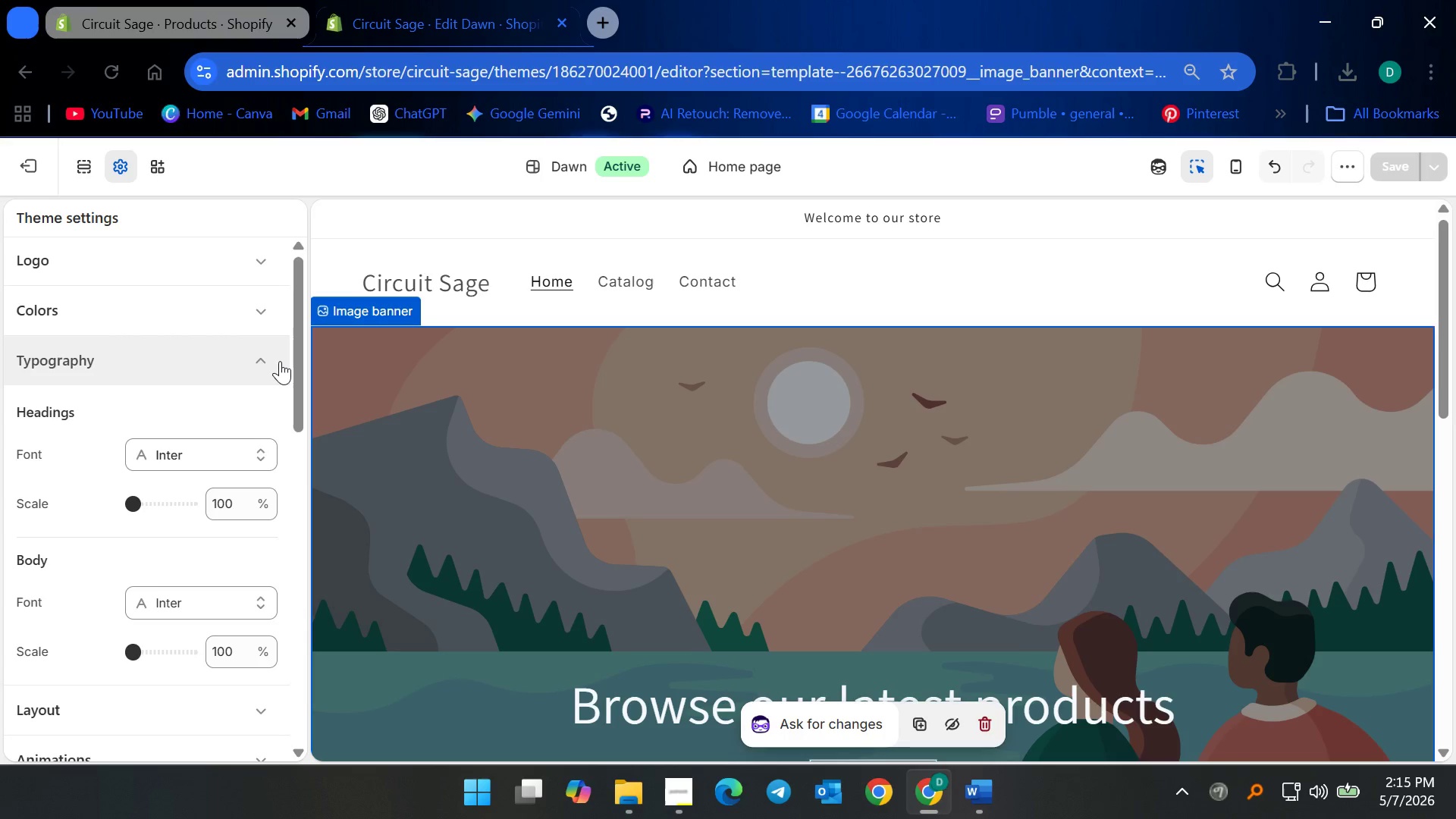 
left_click([279, 360])
 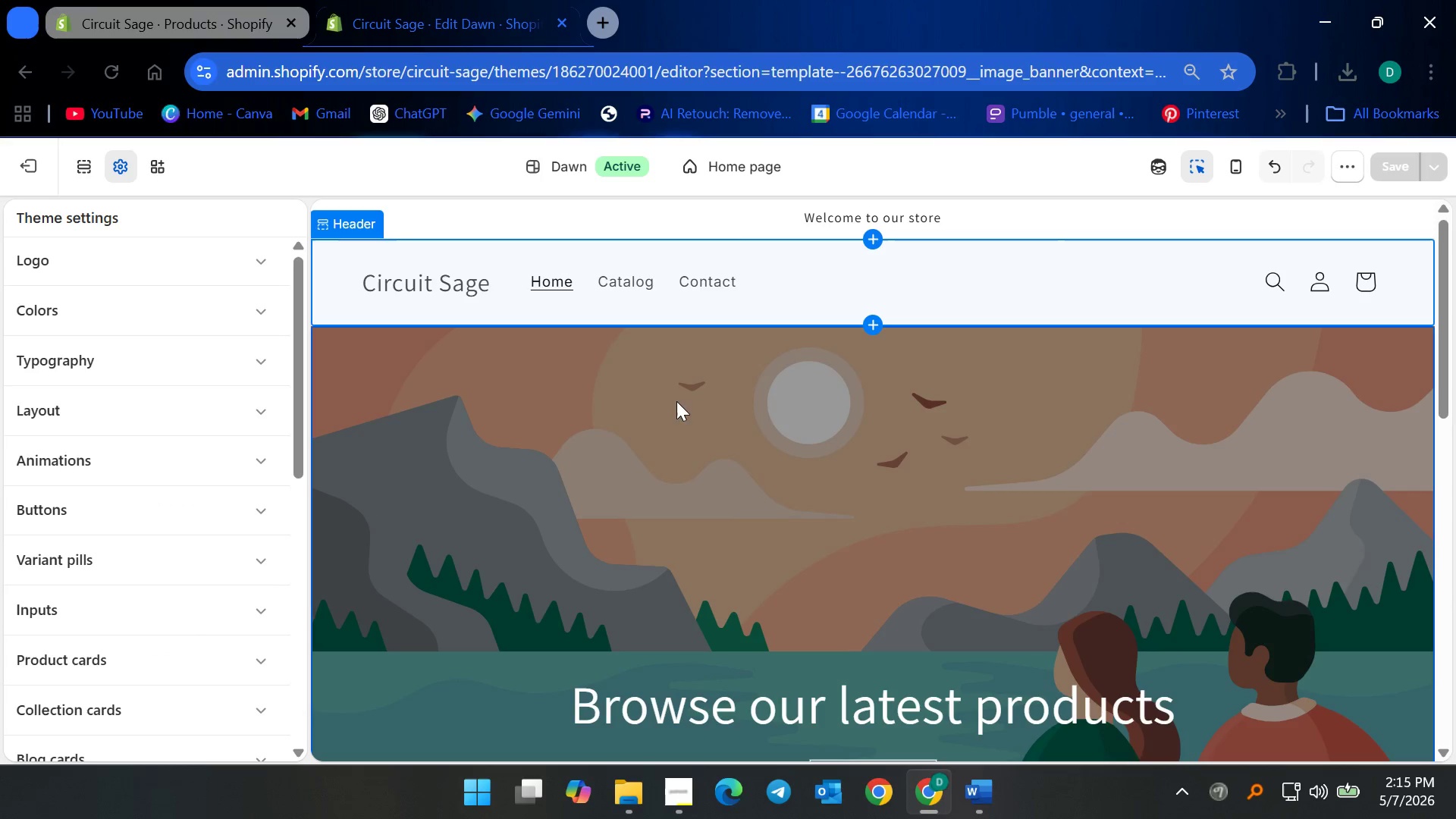 
scroll: coordinate [686, 477], scroll_direction: down, amount: 3.0
 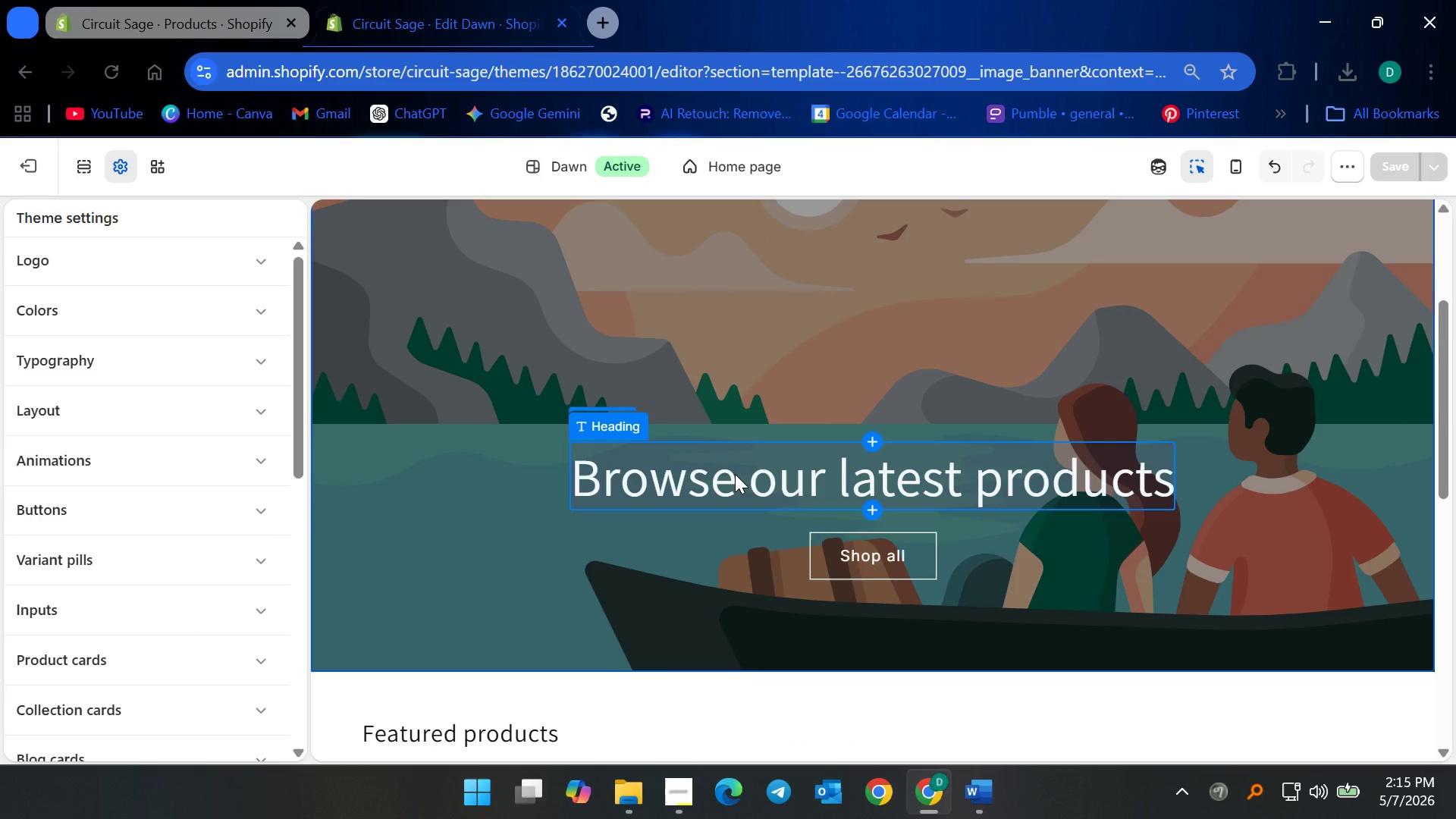 
left_click([735, 474])
 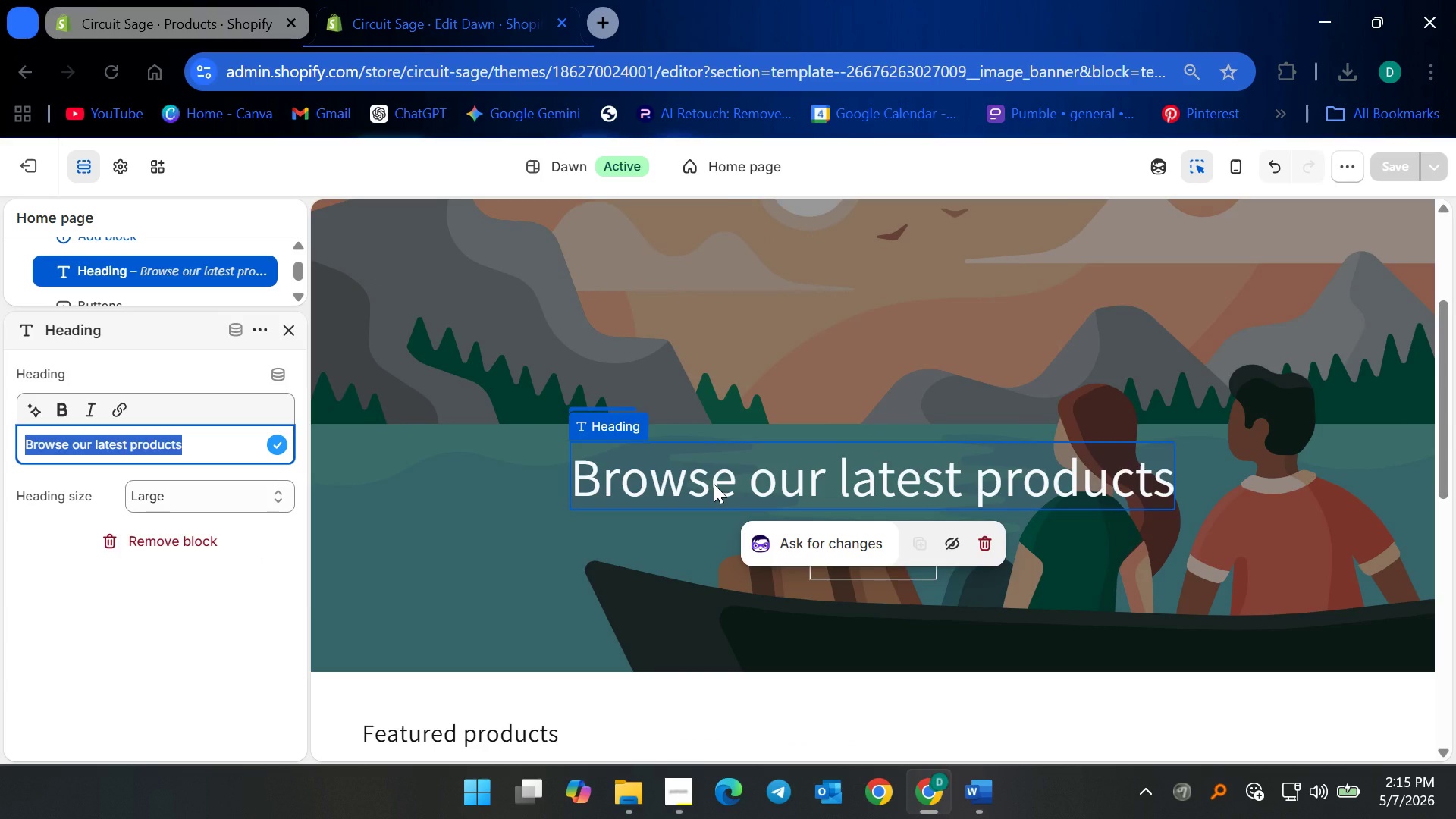 
wait(8.06)
 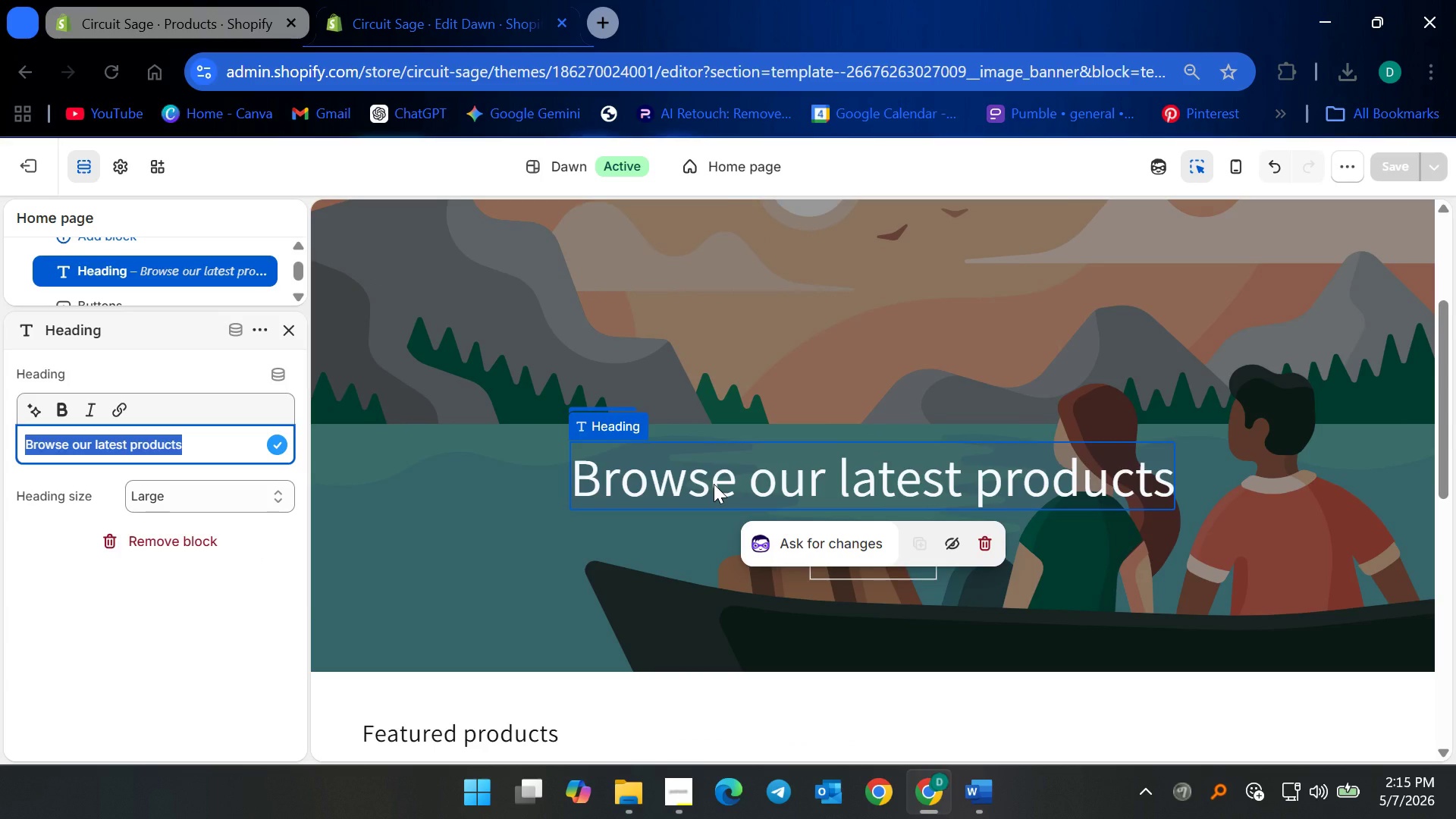 
scroll: coordinate [681, 410], scroll_direction: up, amount: 7.0
 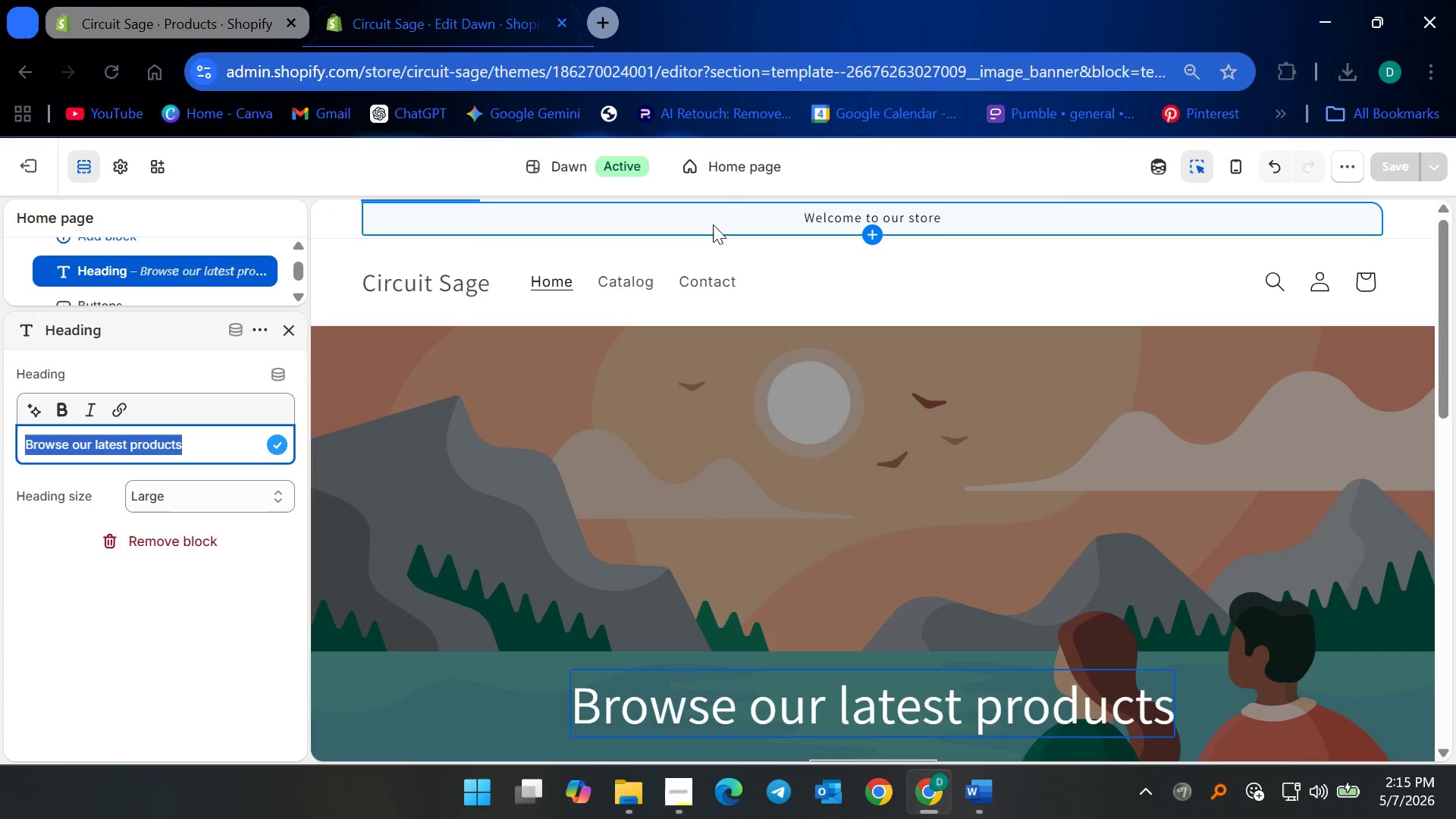 
left_click([714, 221])
 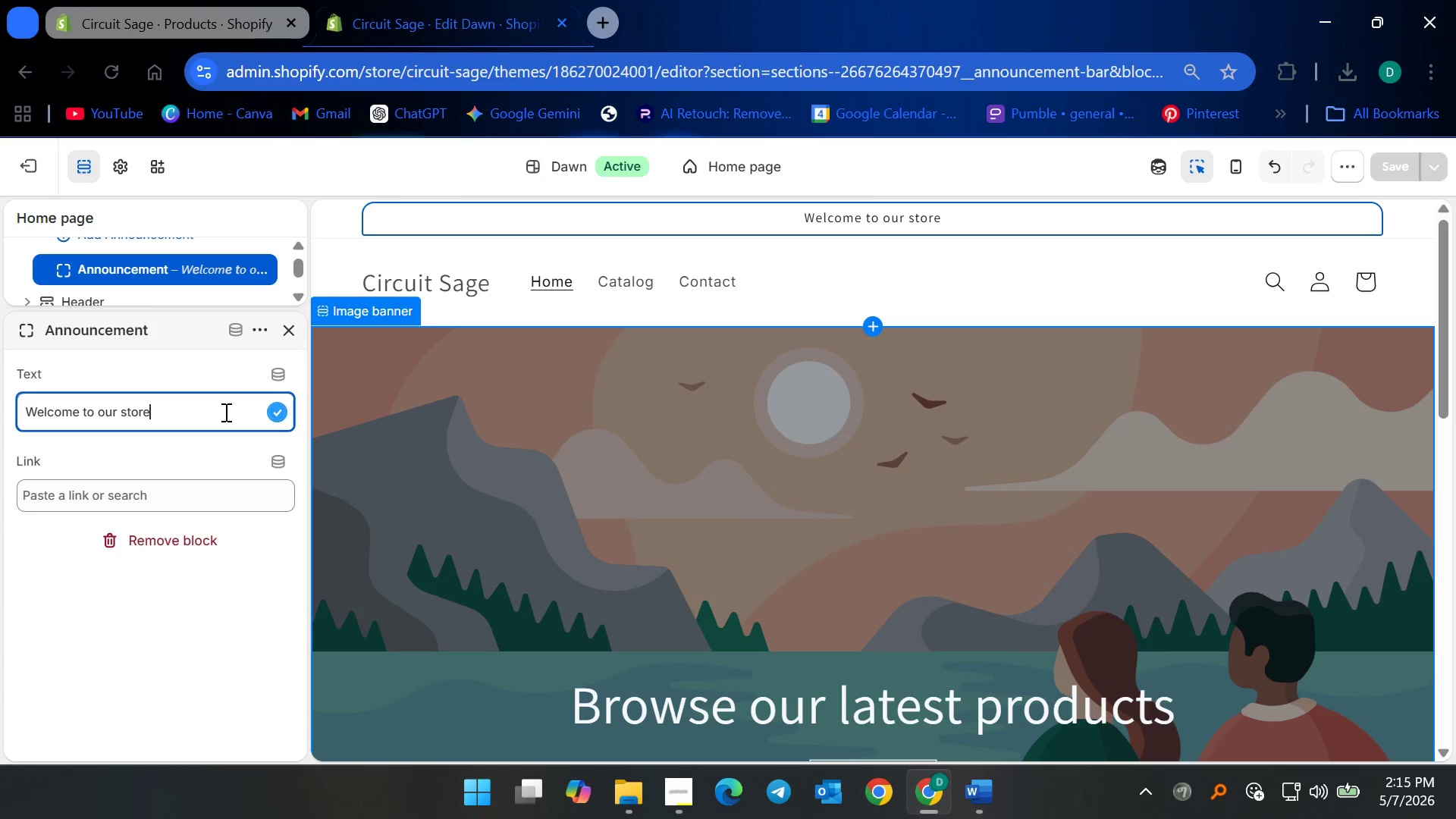 
key(Control+ControlLeft)
 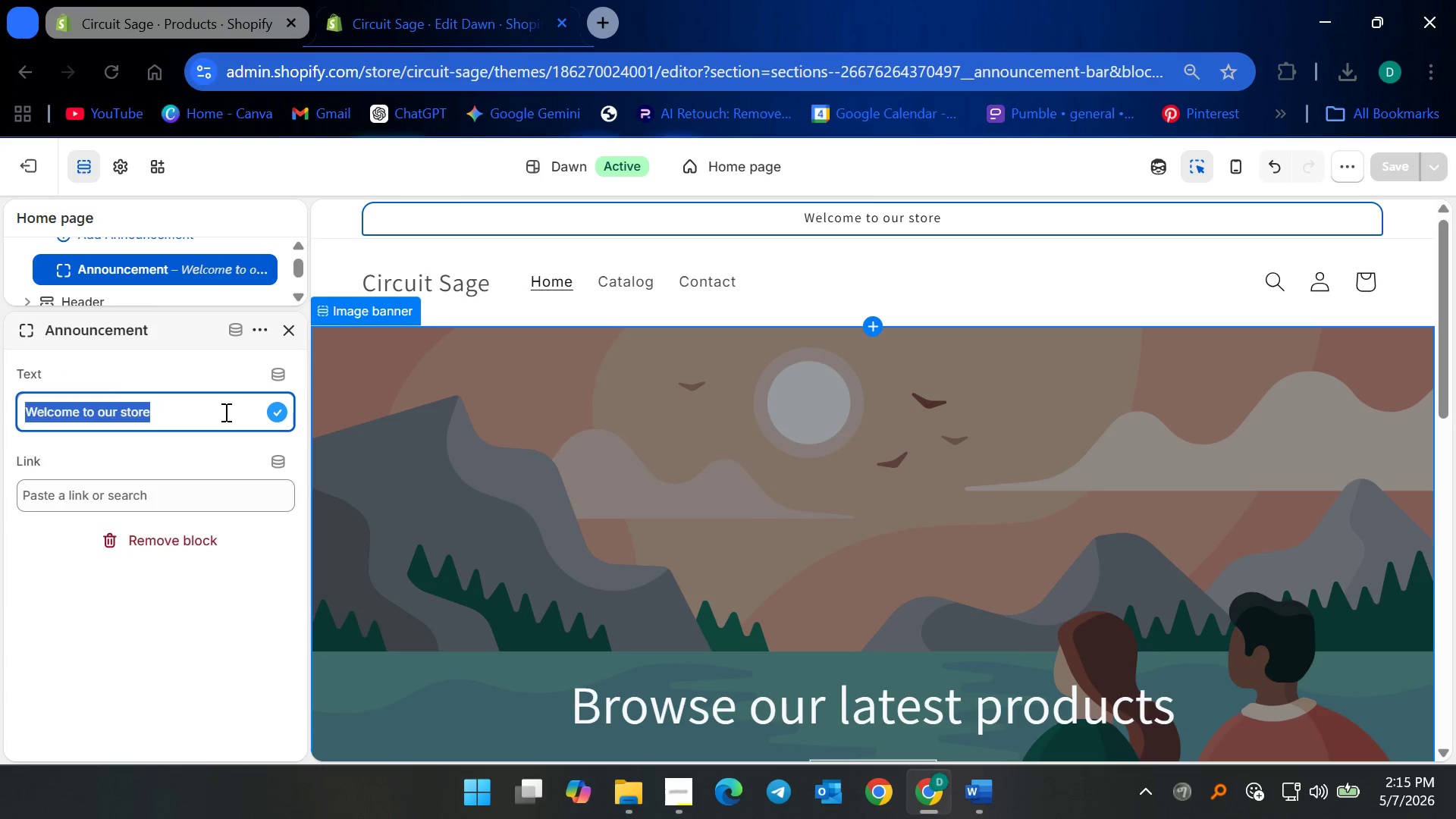 
key(Control+A)
 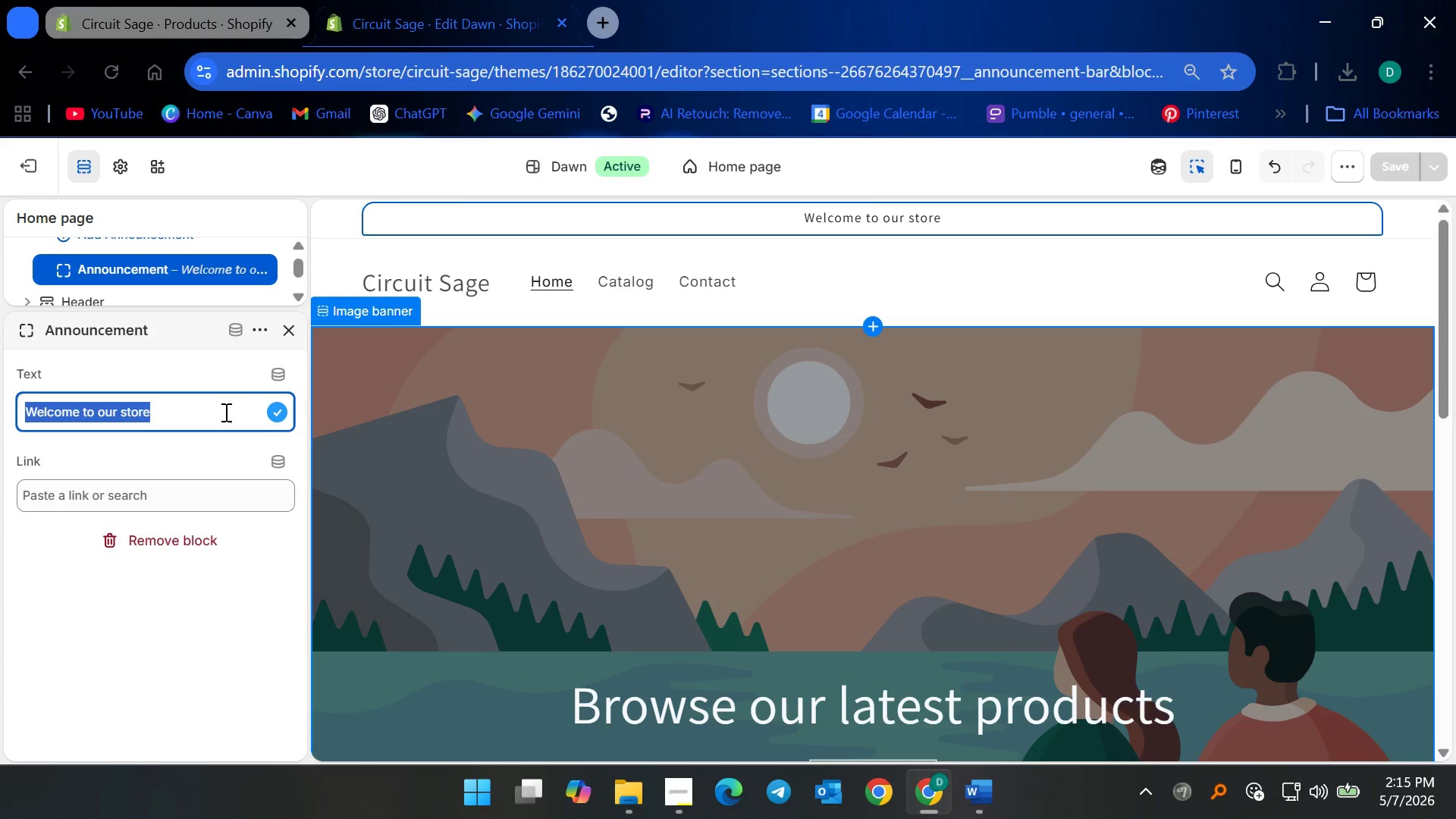 
type(Secure IT Infrastructure & Remote Support for Law Firms and )
 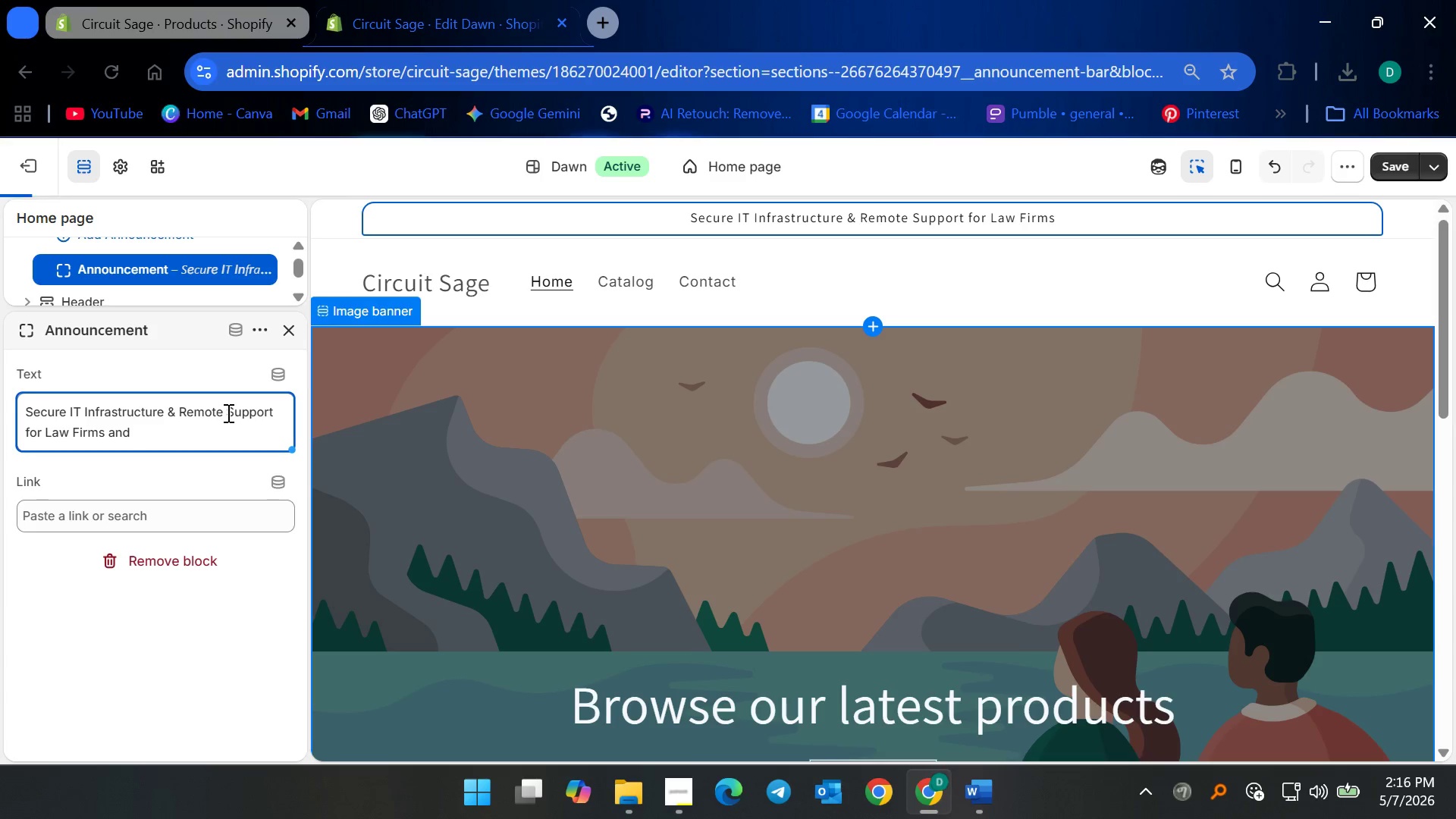 
type(Medixa)
key(Backspace)
key(Backspace)
type(cal Clinics)
 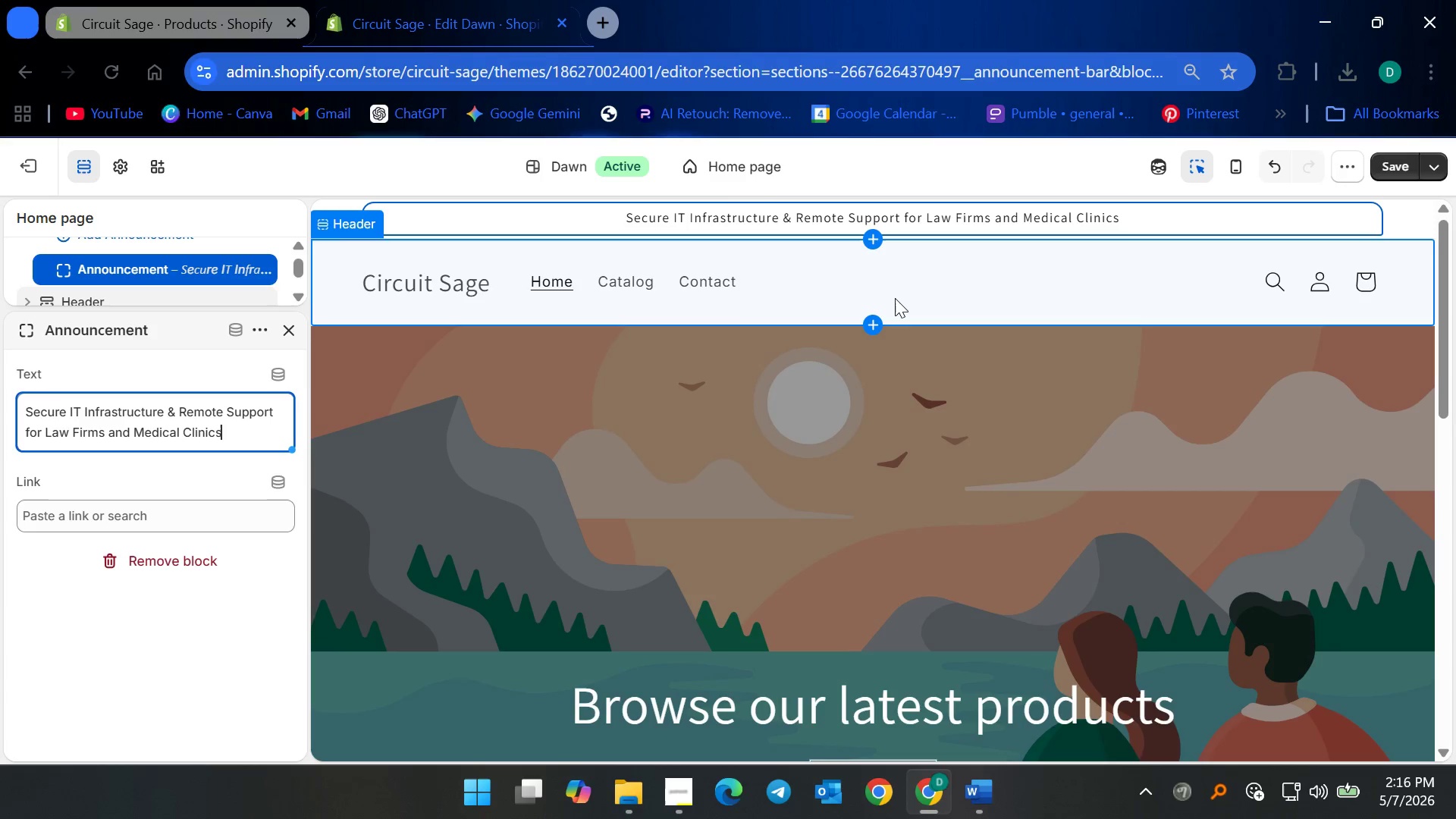 
left_click([712, 371])
 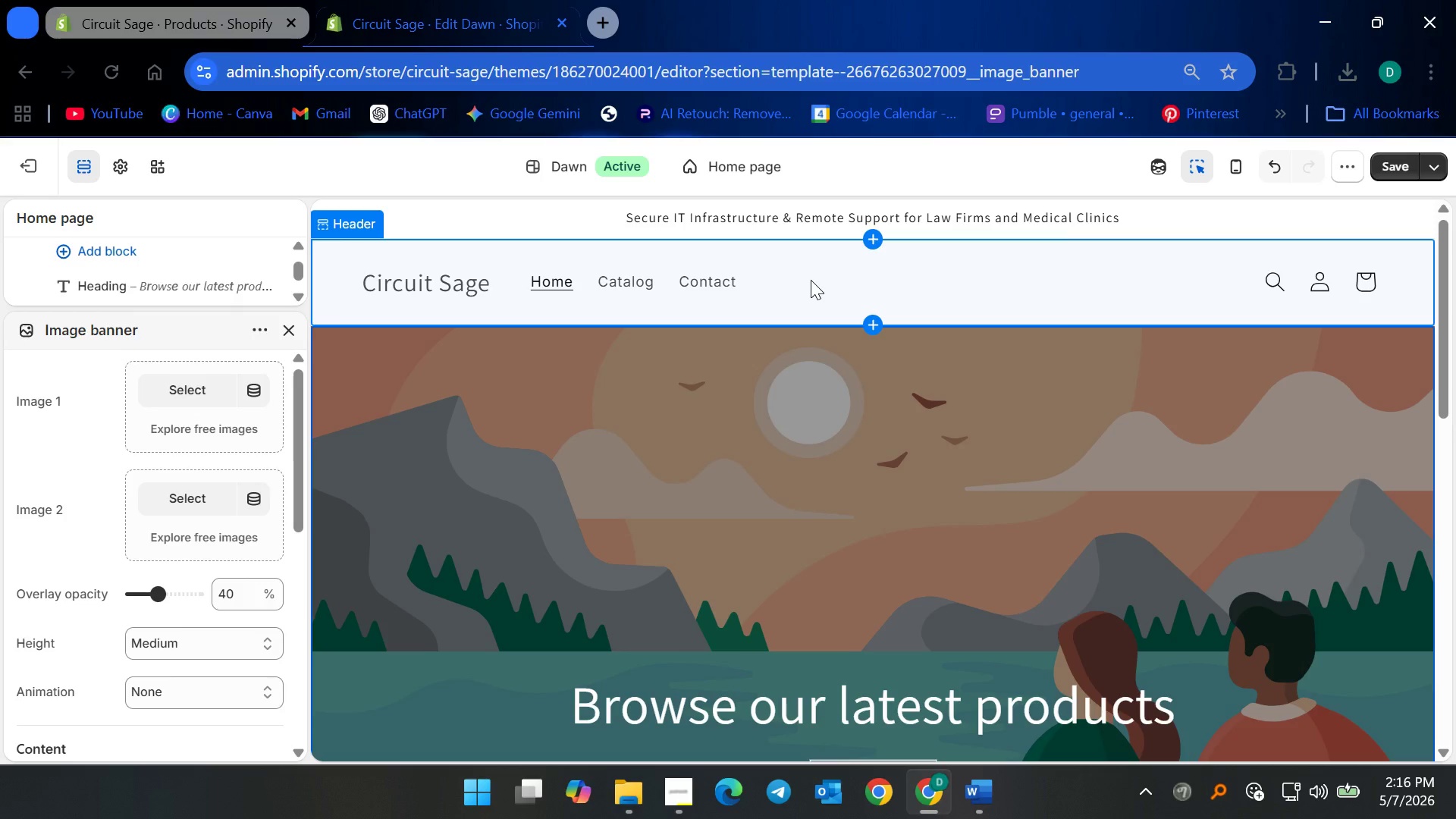 
wait(7.91)
 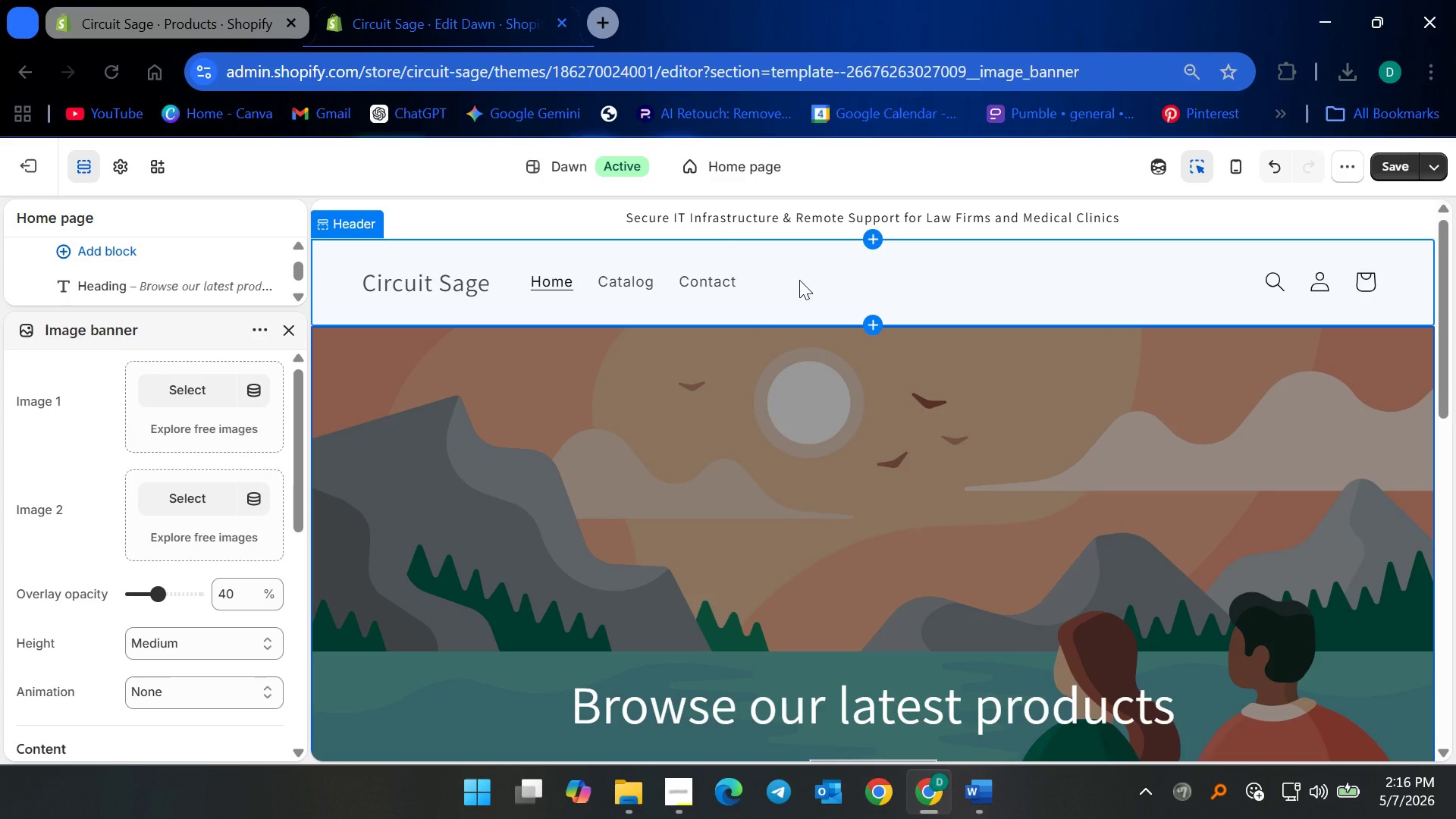 
left_click([743, 442])
 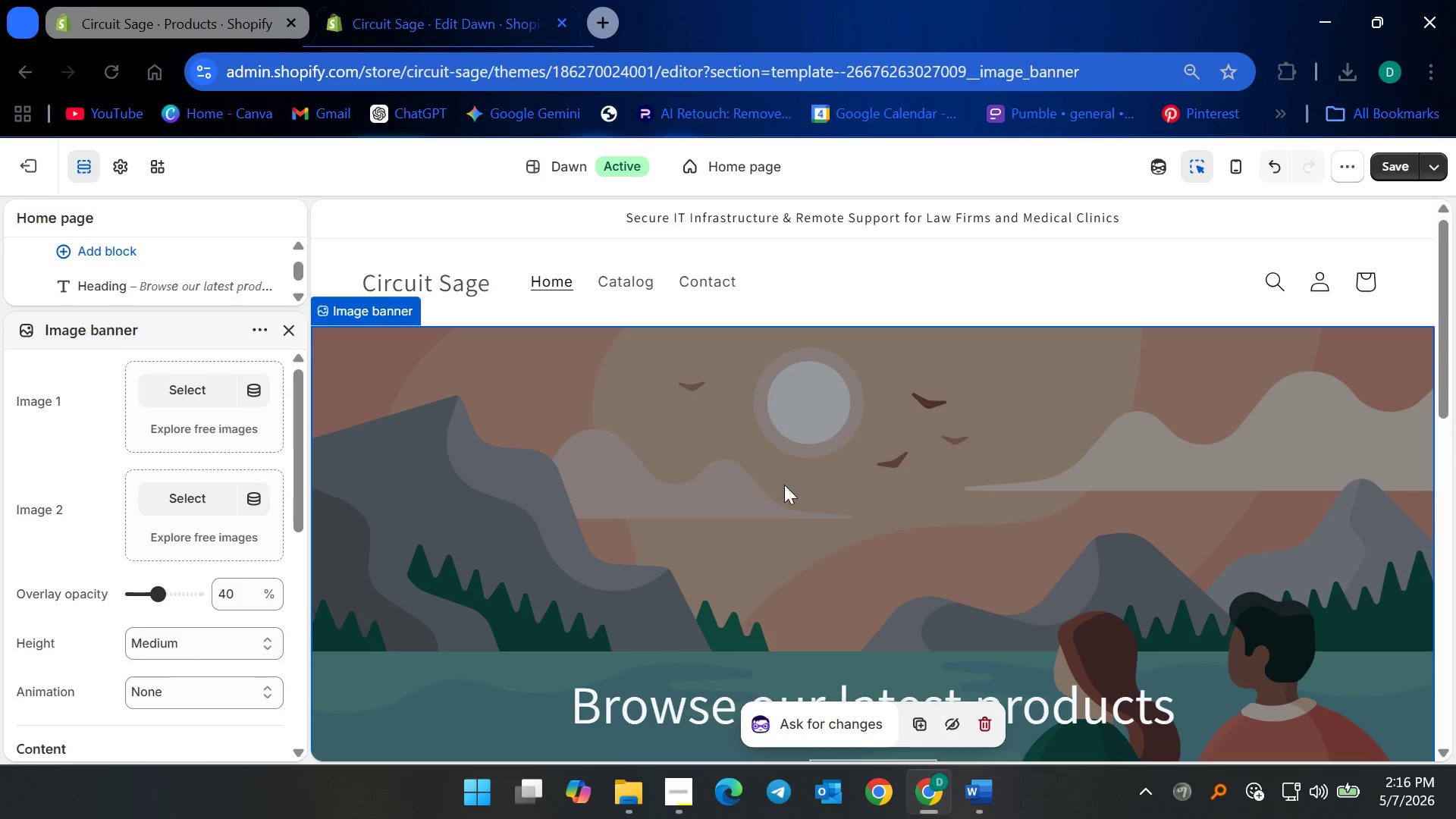 
scroll: coordinate [786, 495], scroll_direction: down, amount: 2.0
 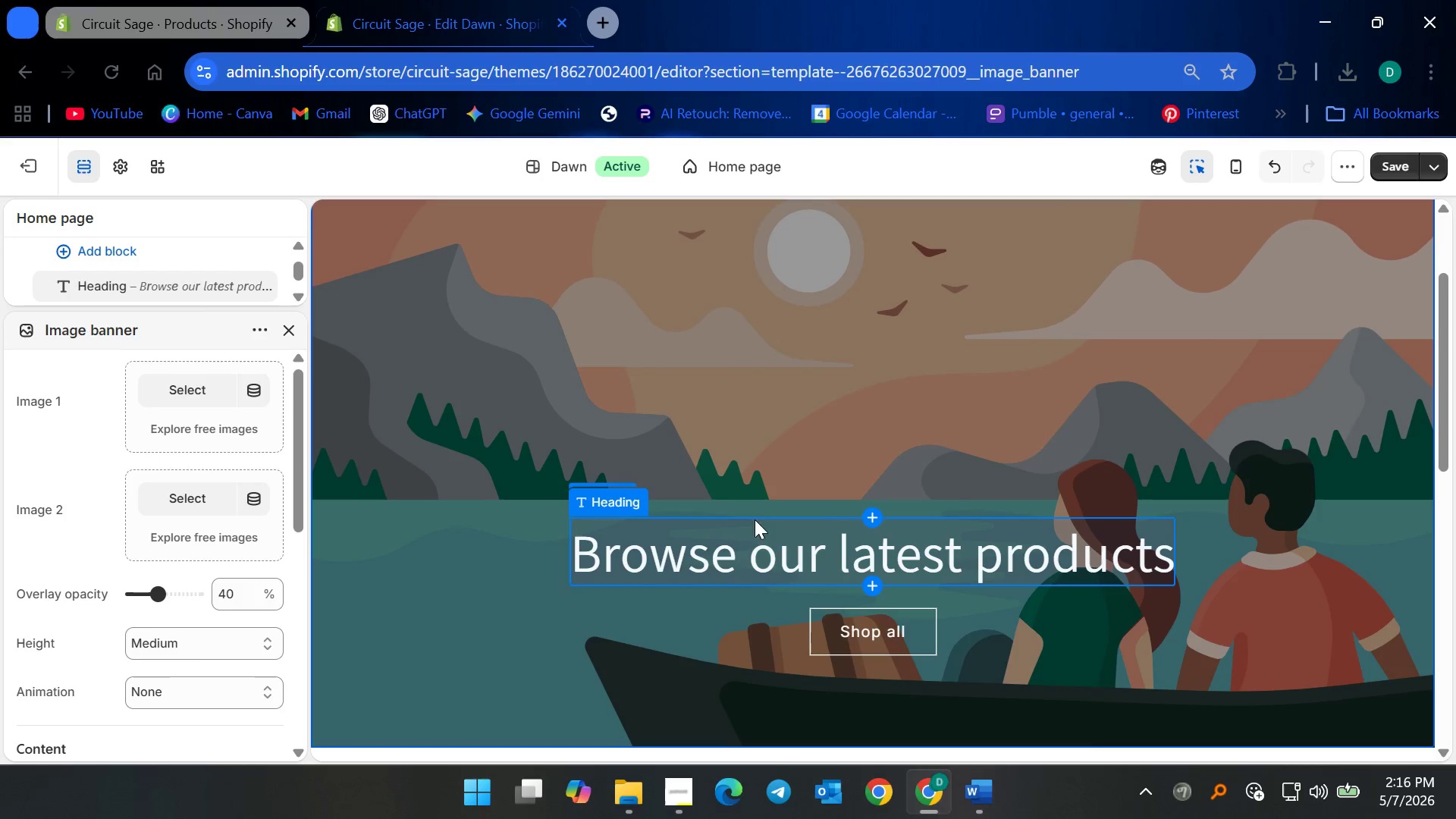 
left_click([730, 533])
 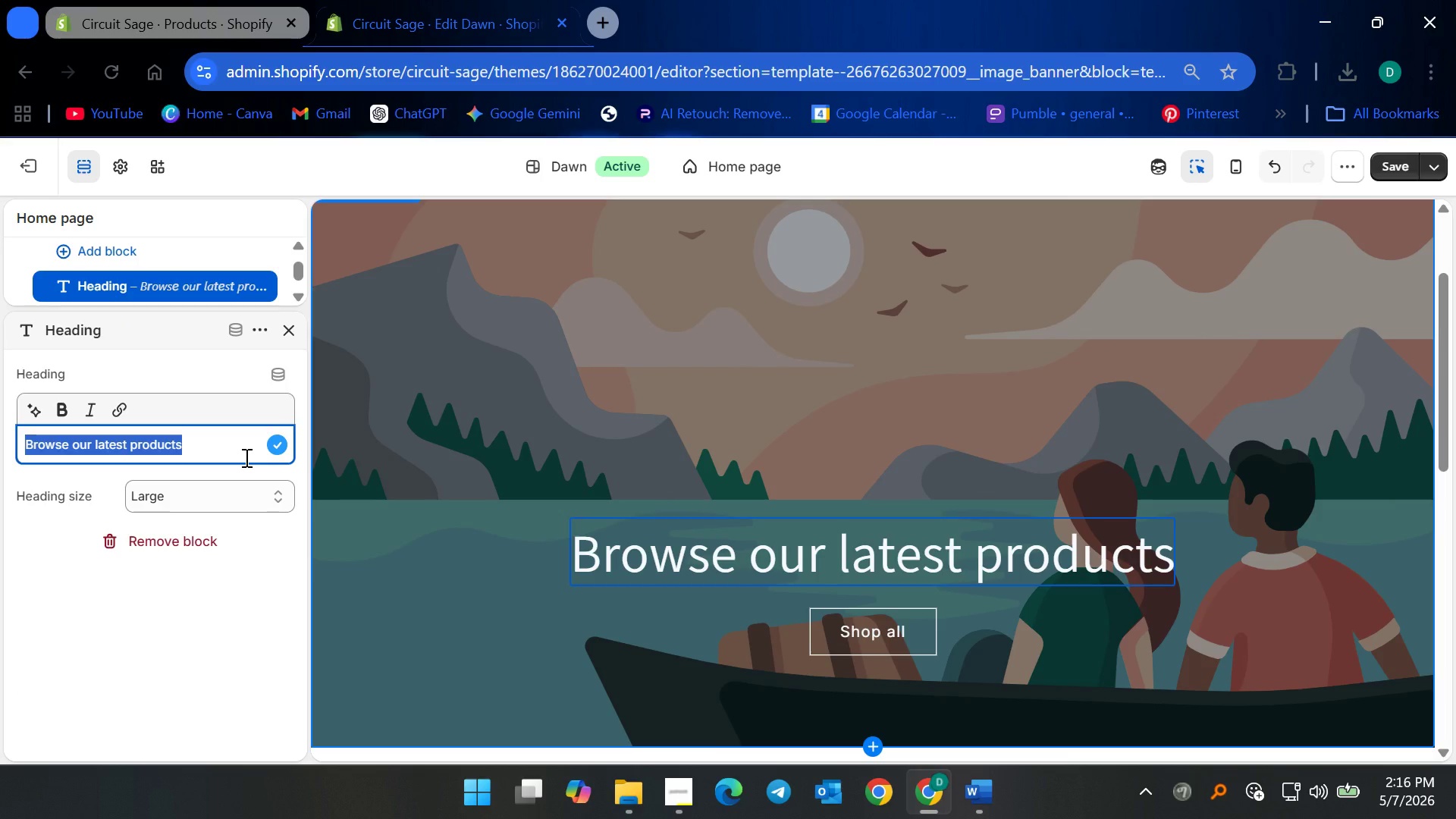 
type(Enterprise-Grade IT Solutu)
key(Backspace)
type(ions for Modern Practices)
 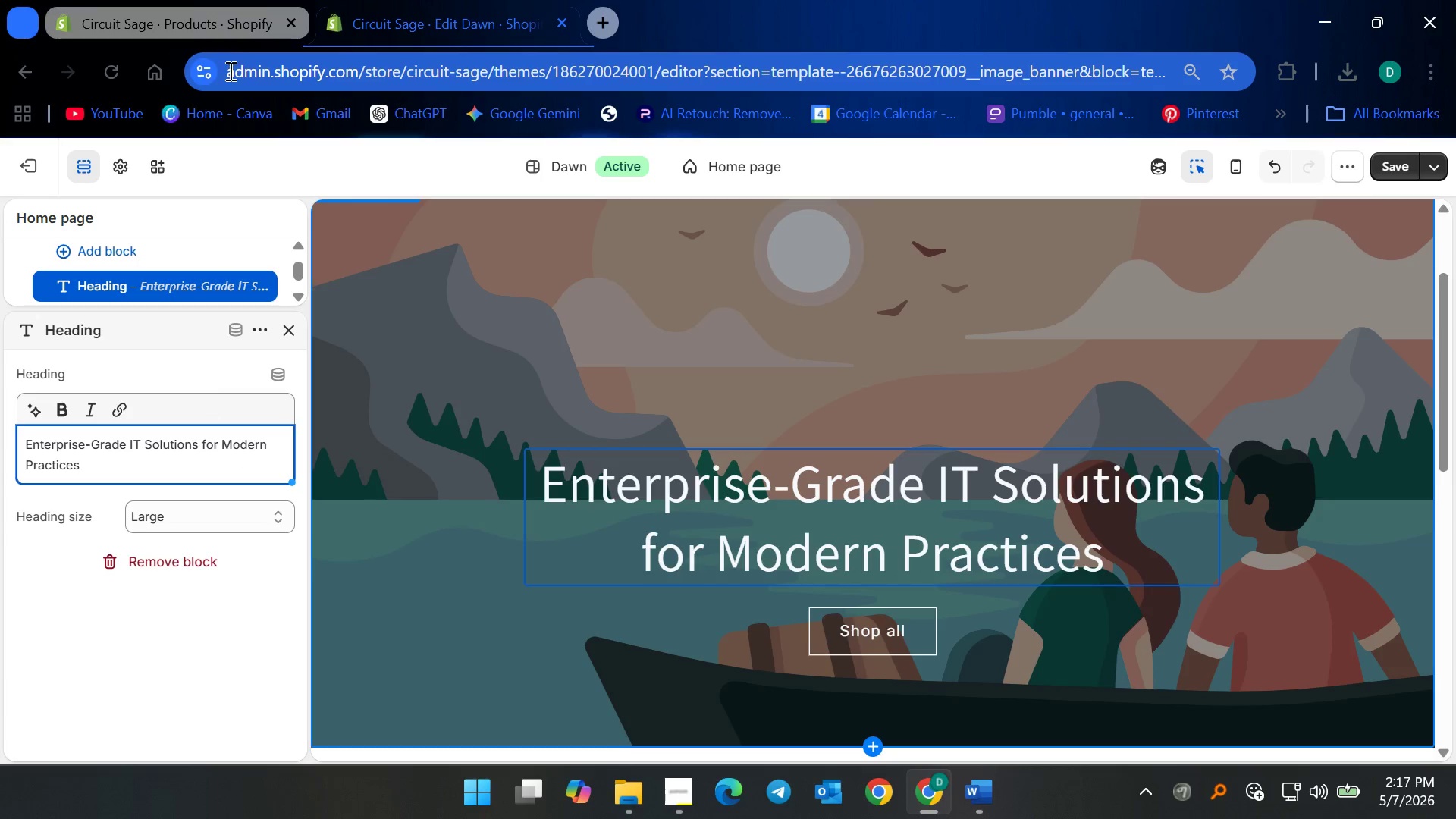 
key(Control+ControlLeft)
 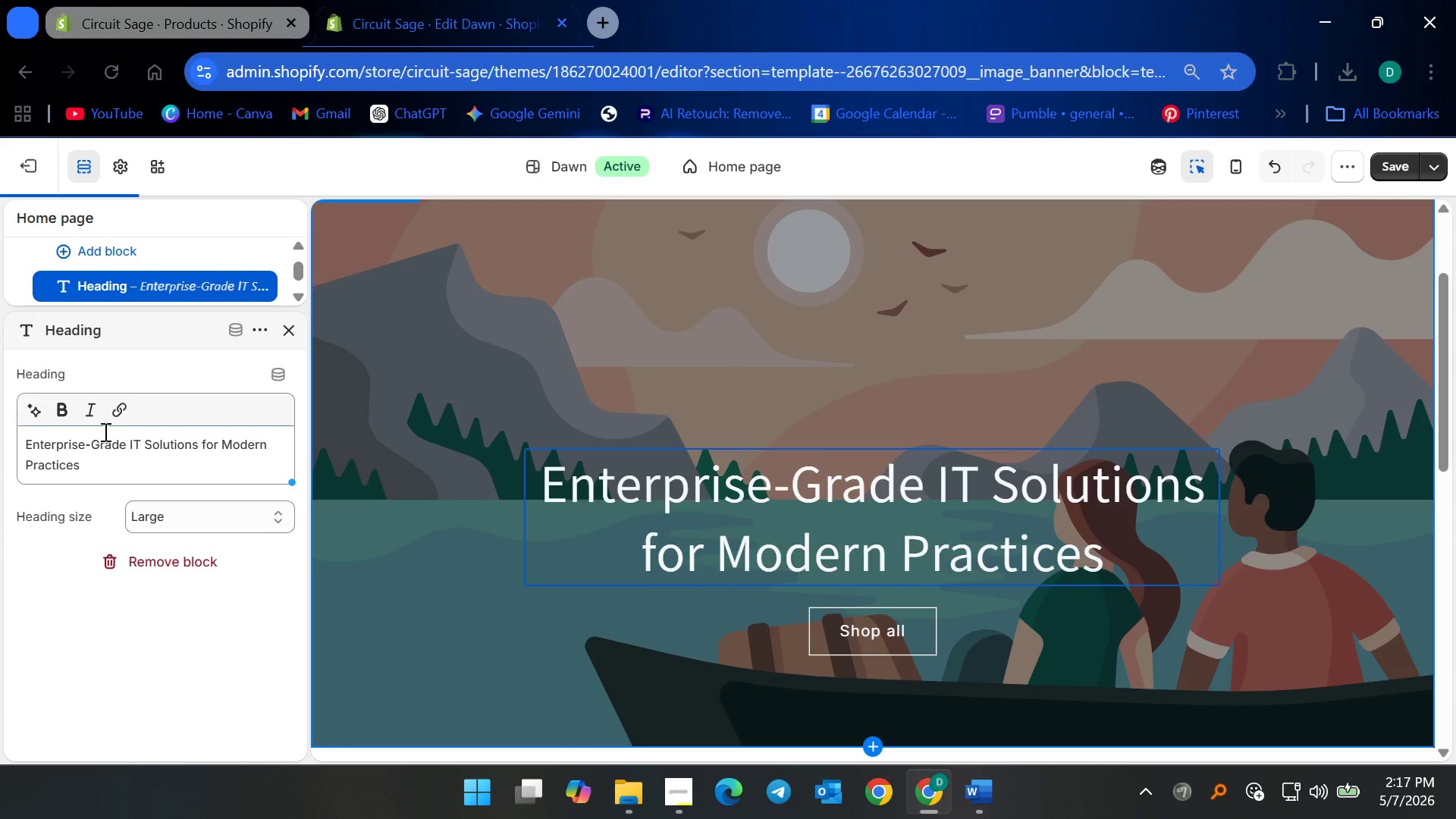 
key(Control+A)
 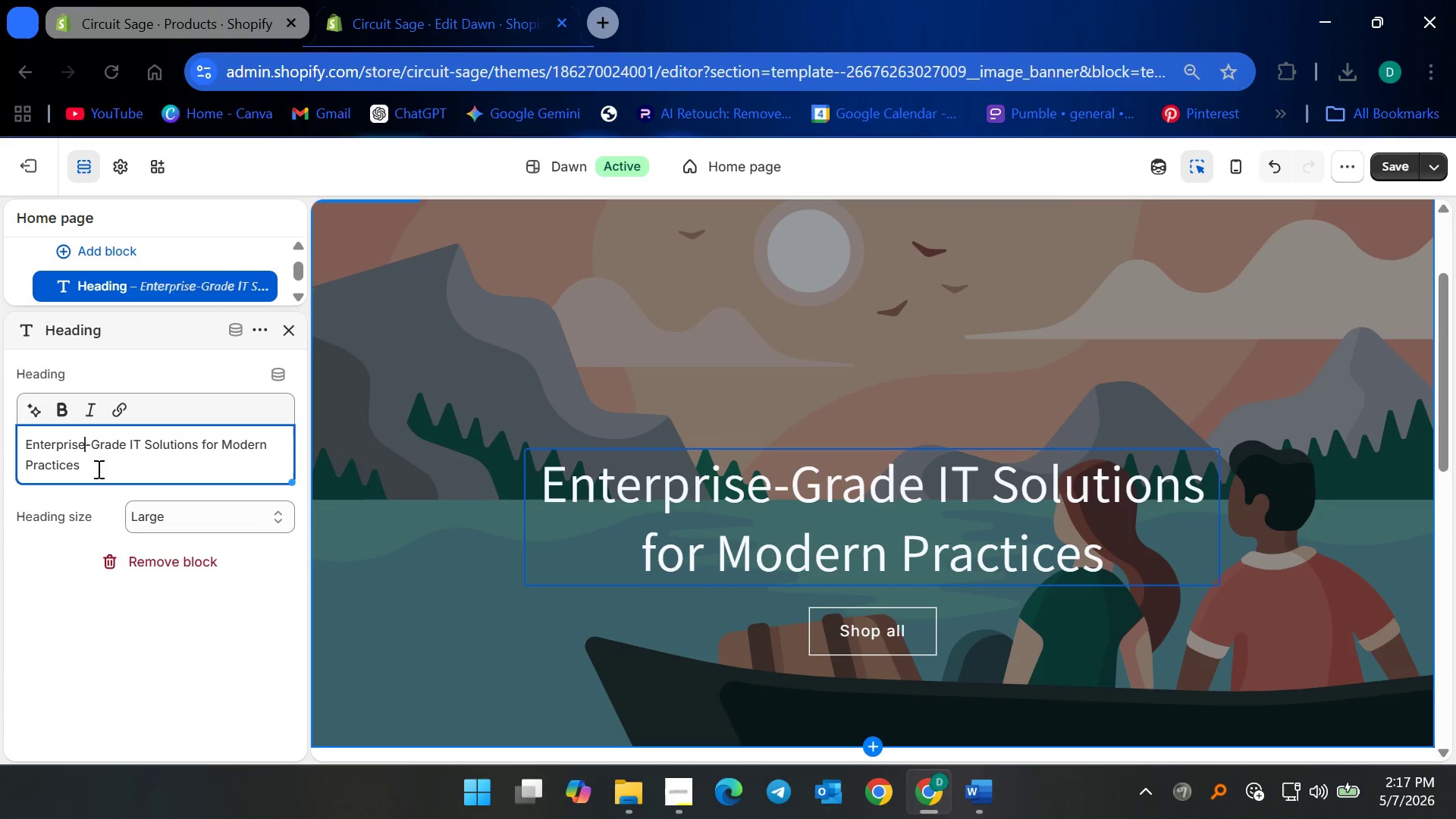 
key(Control+A)
 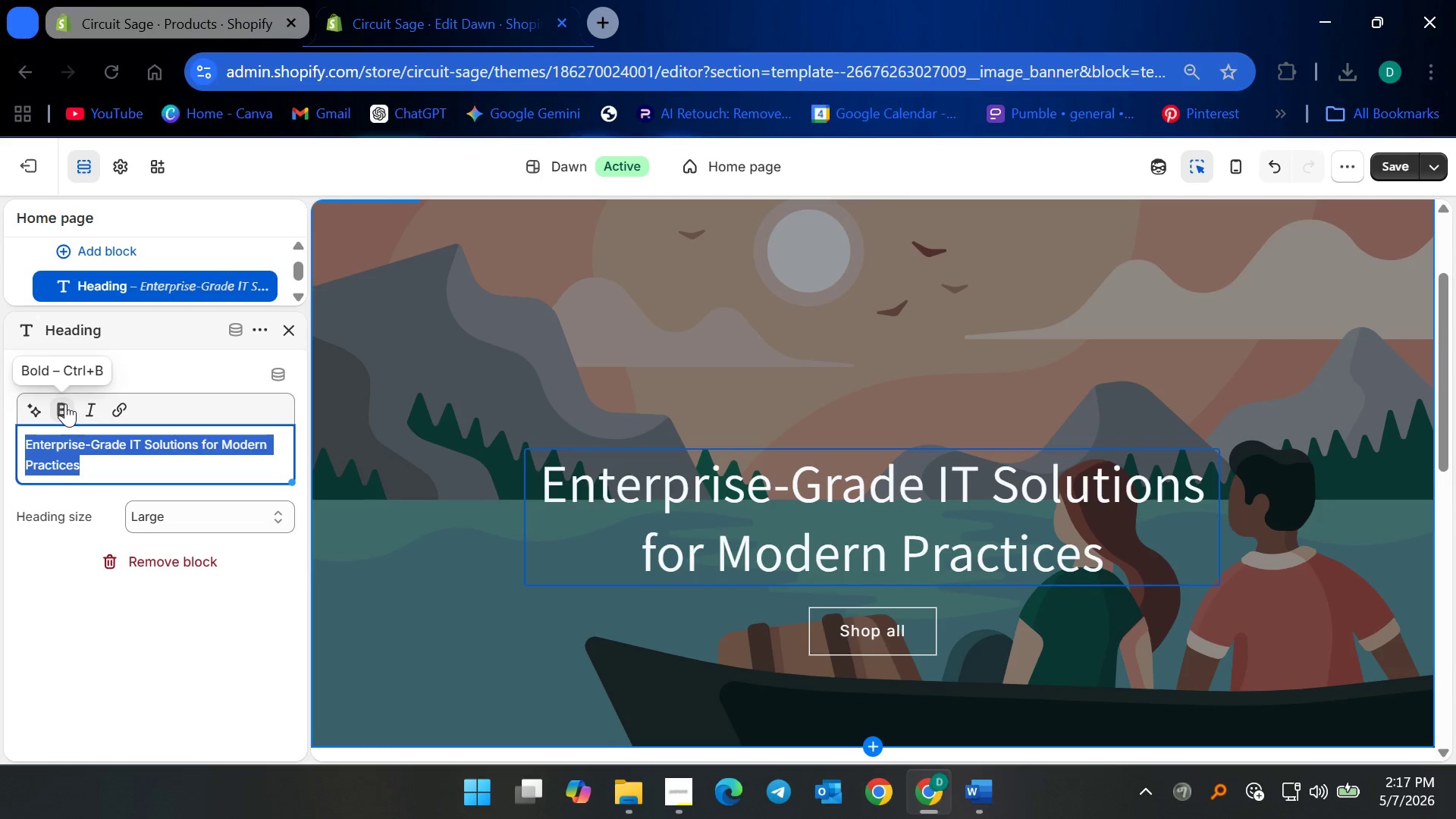 
left_click([65, 403])
 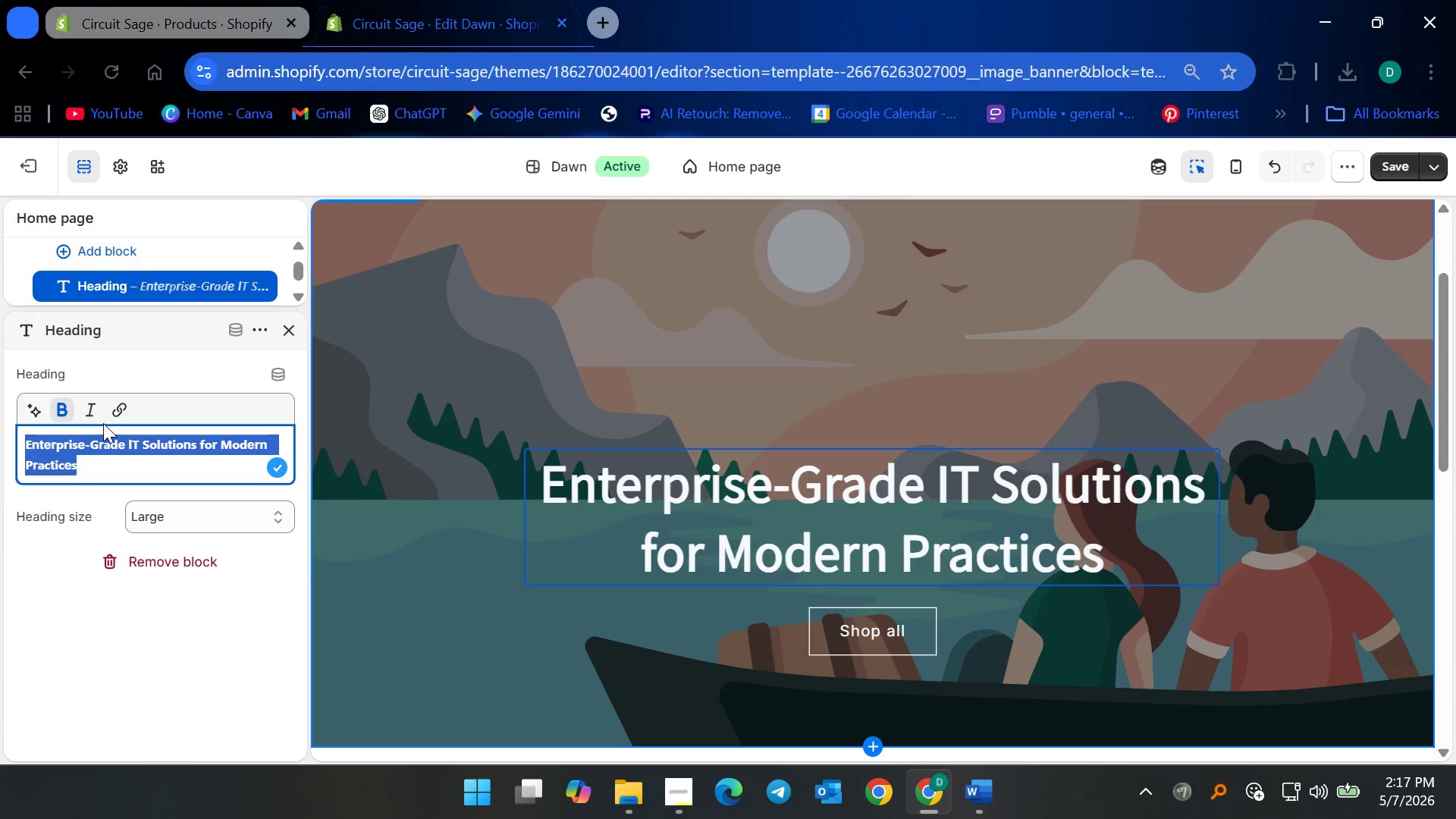 
left_click([171, 514])
 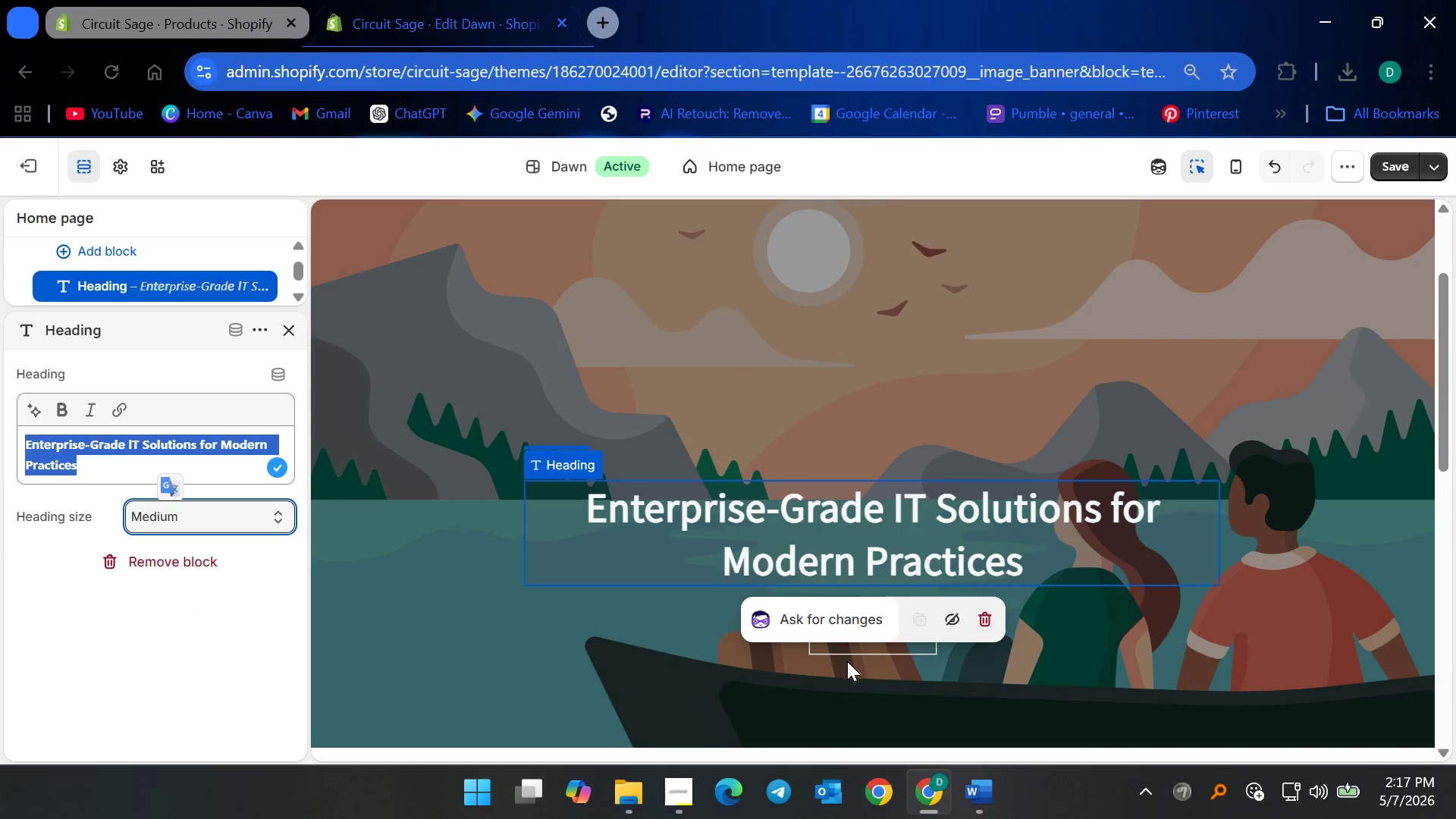 
wait(5.09)
 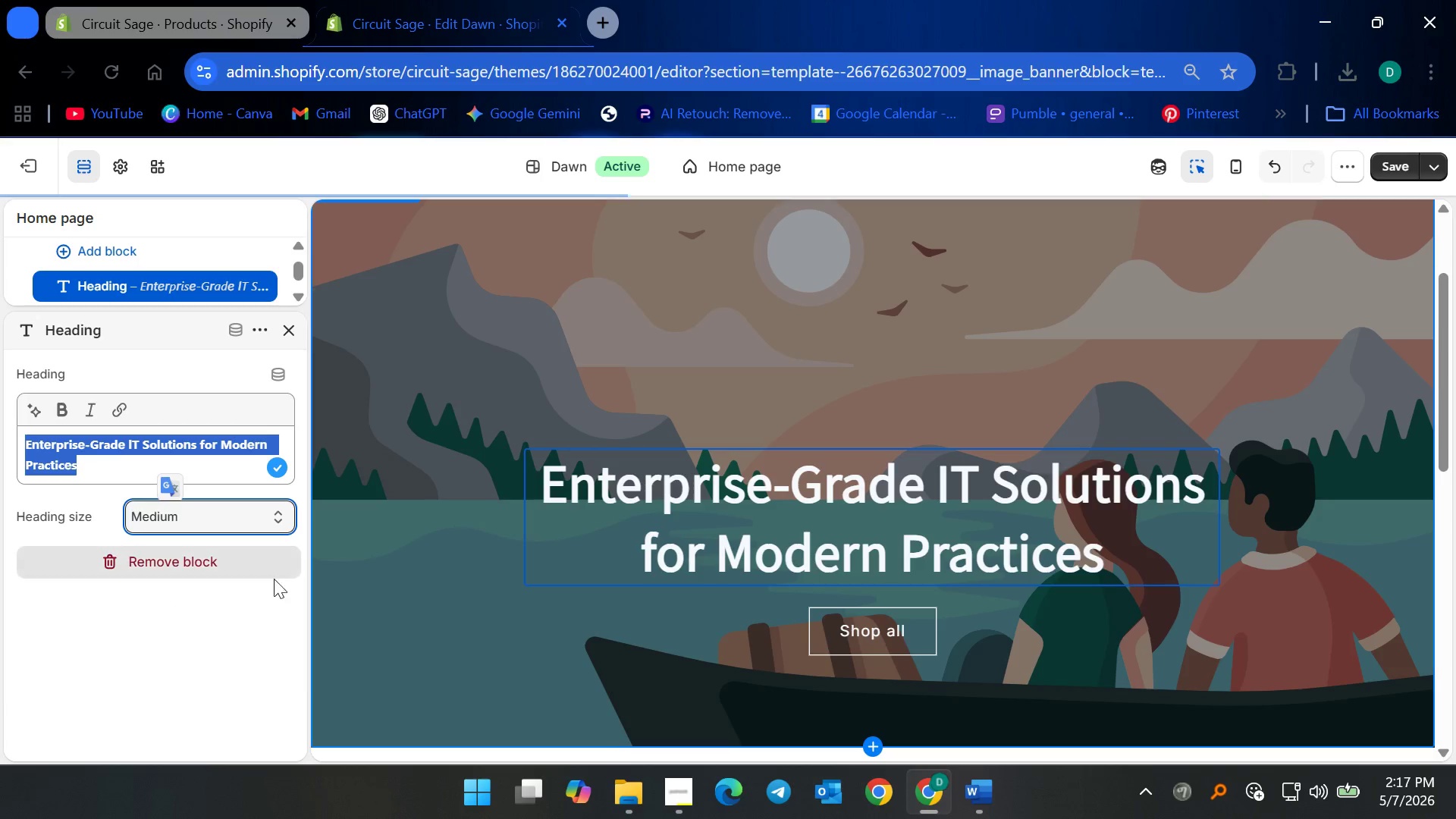 
mouse_move([842, 628])
 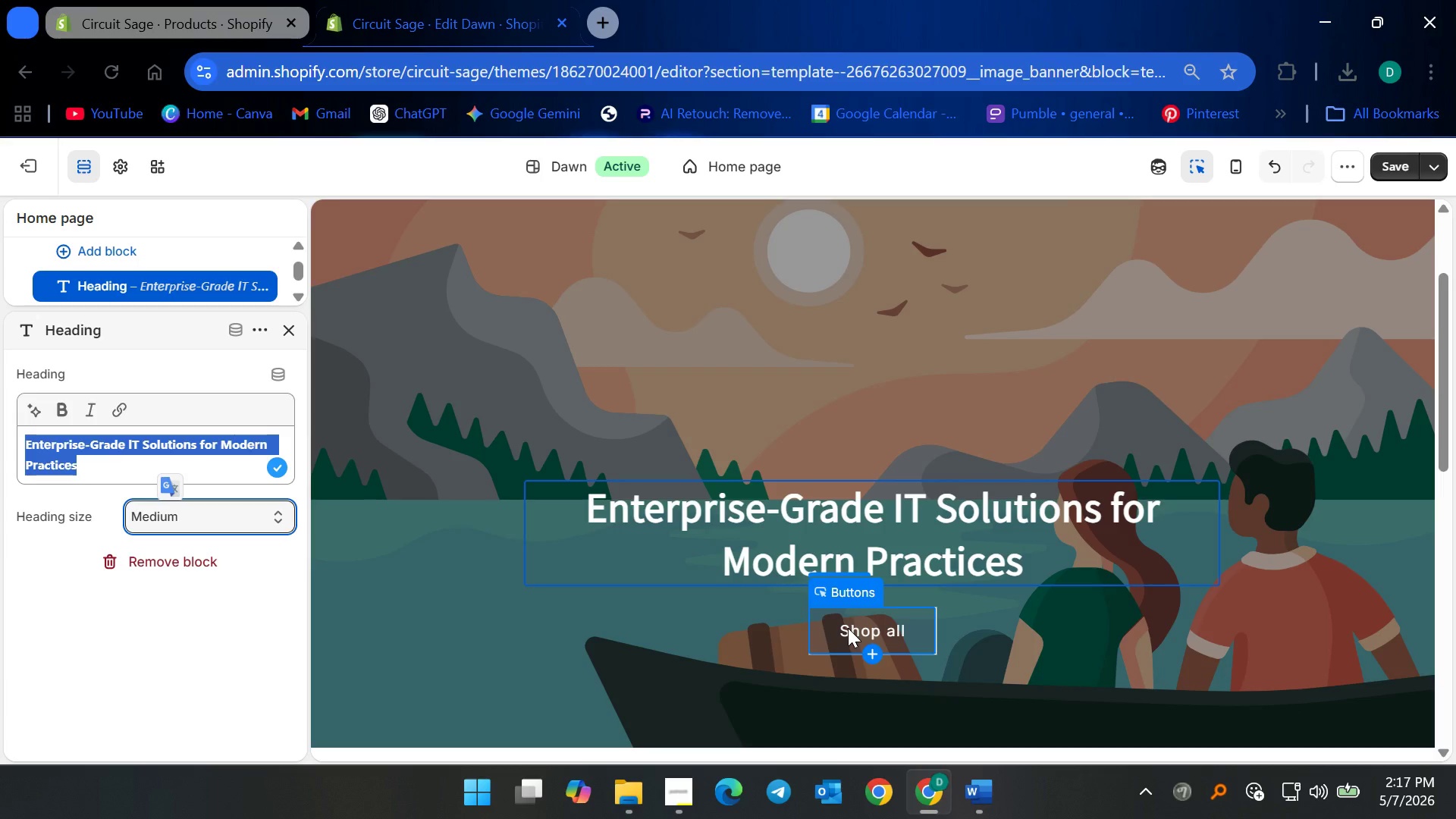 
left_click([848, 628])
 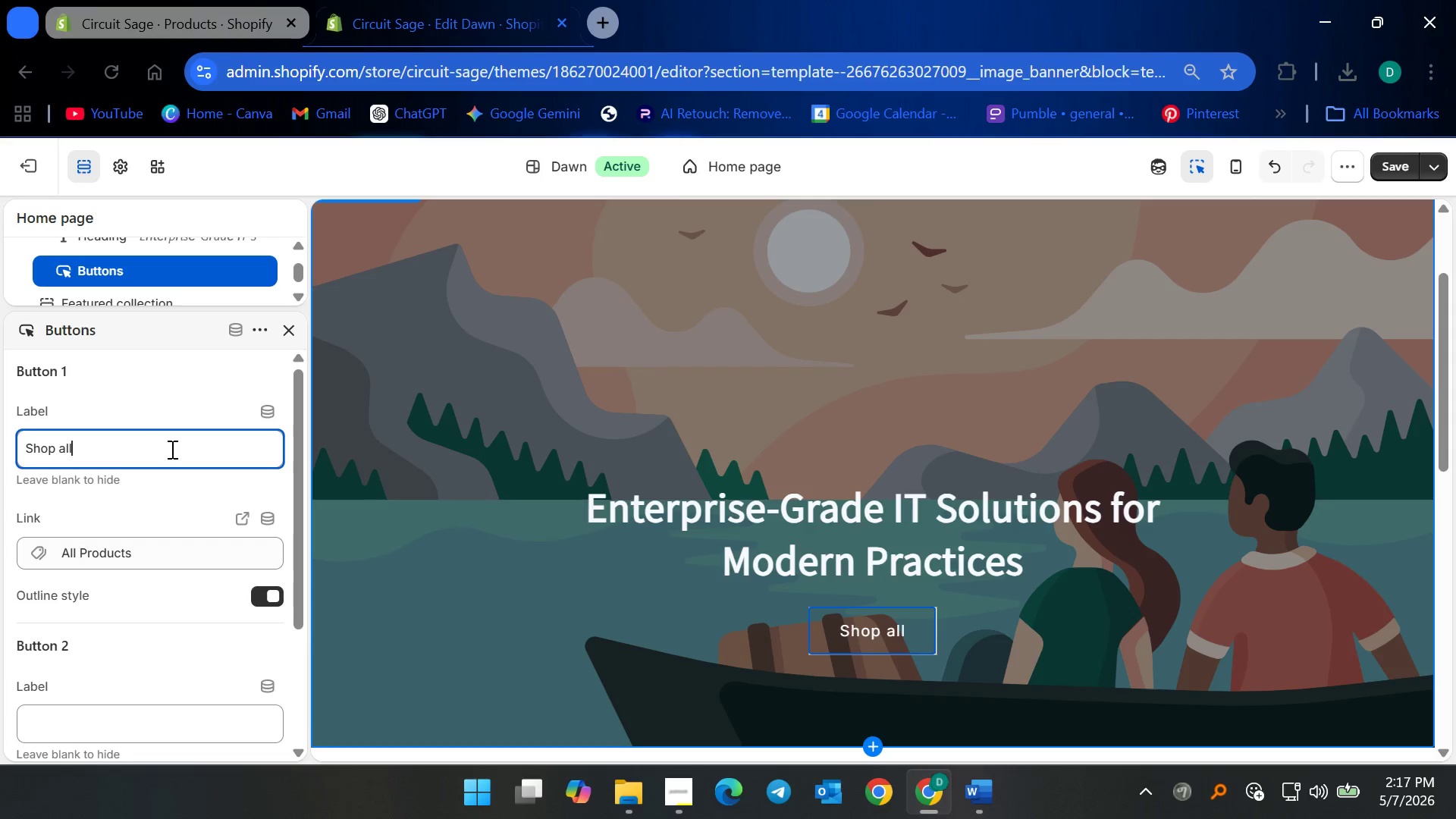 
key(Control+ControlLeft)
 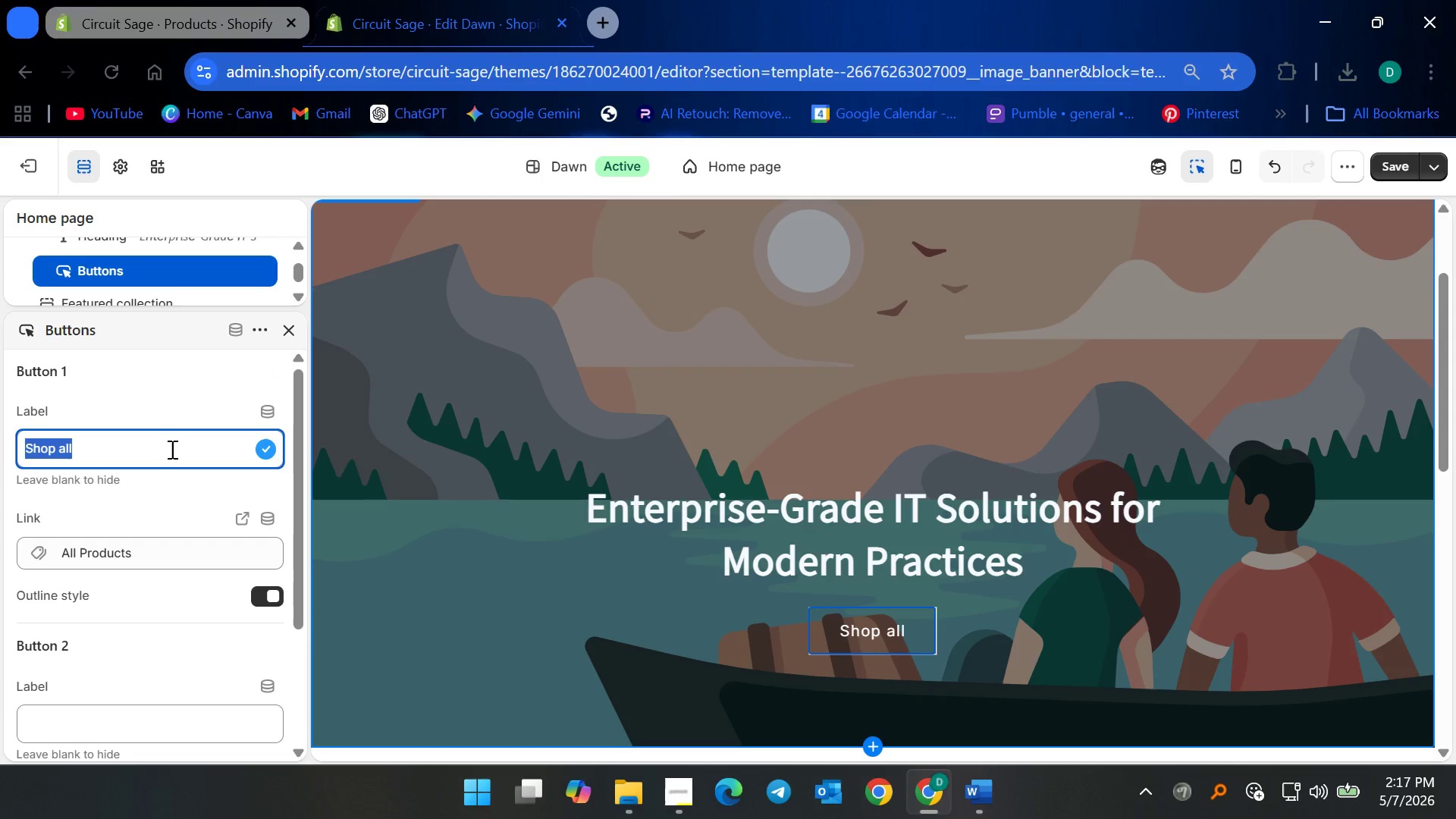 
key(Control+A)
 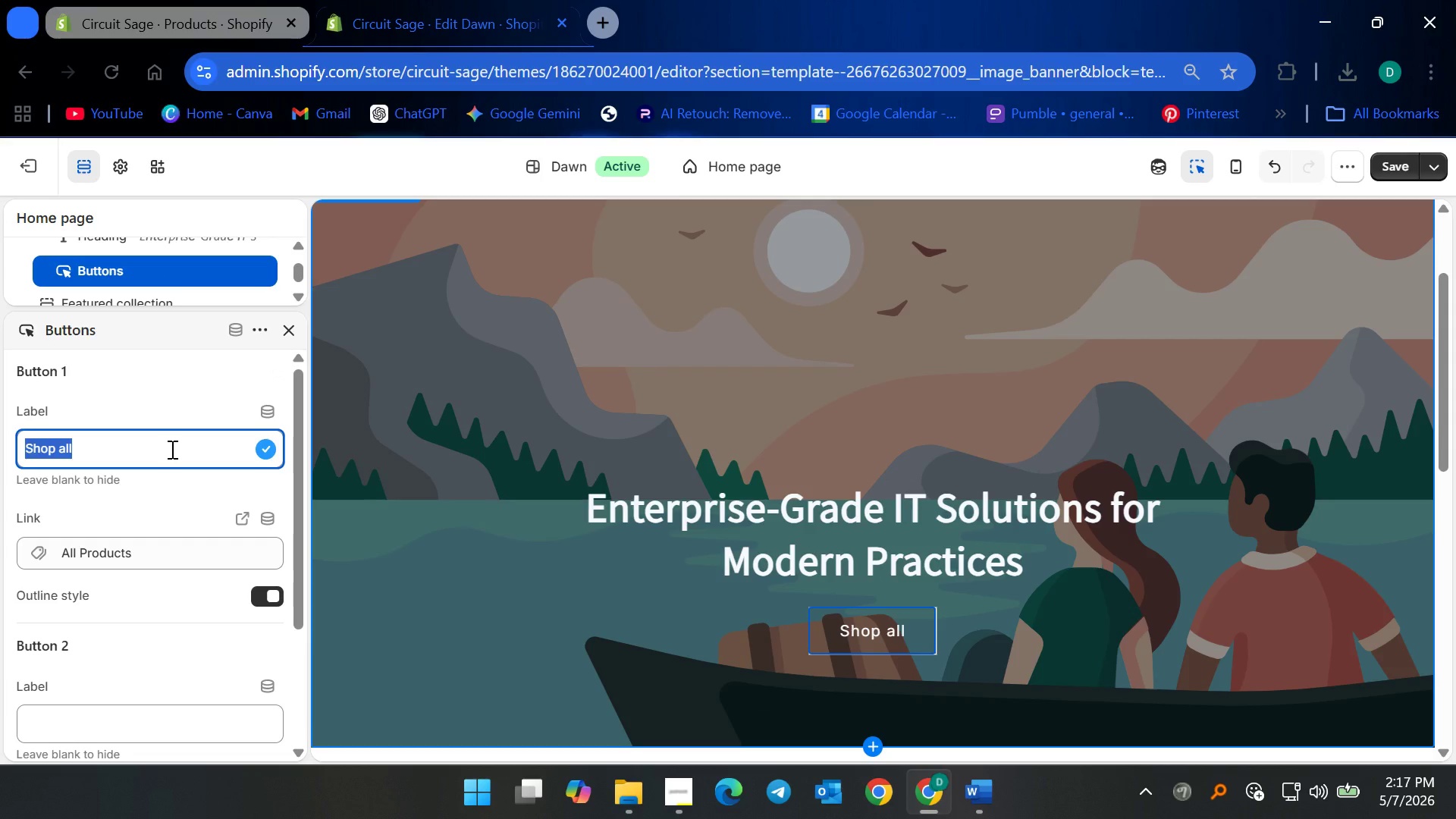 
type(Browse Solutions)
 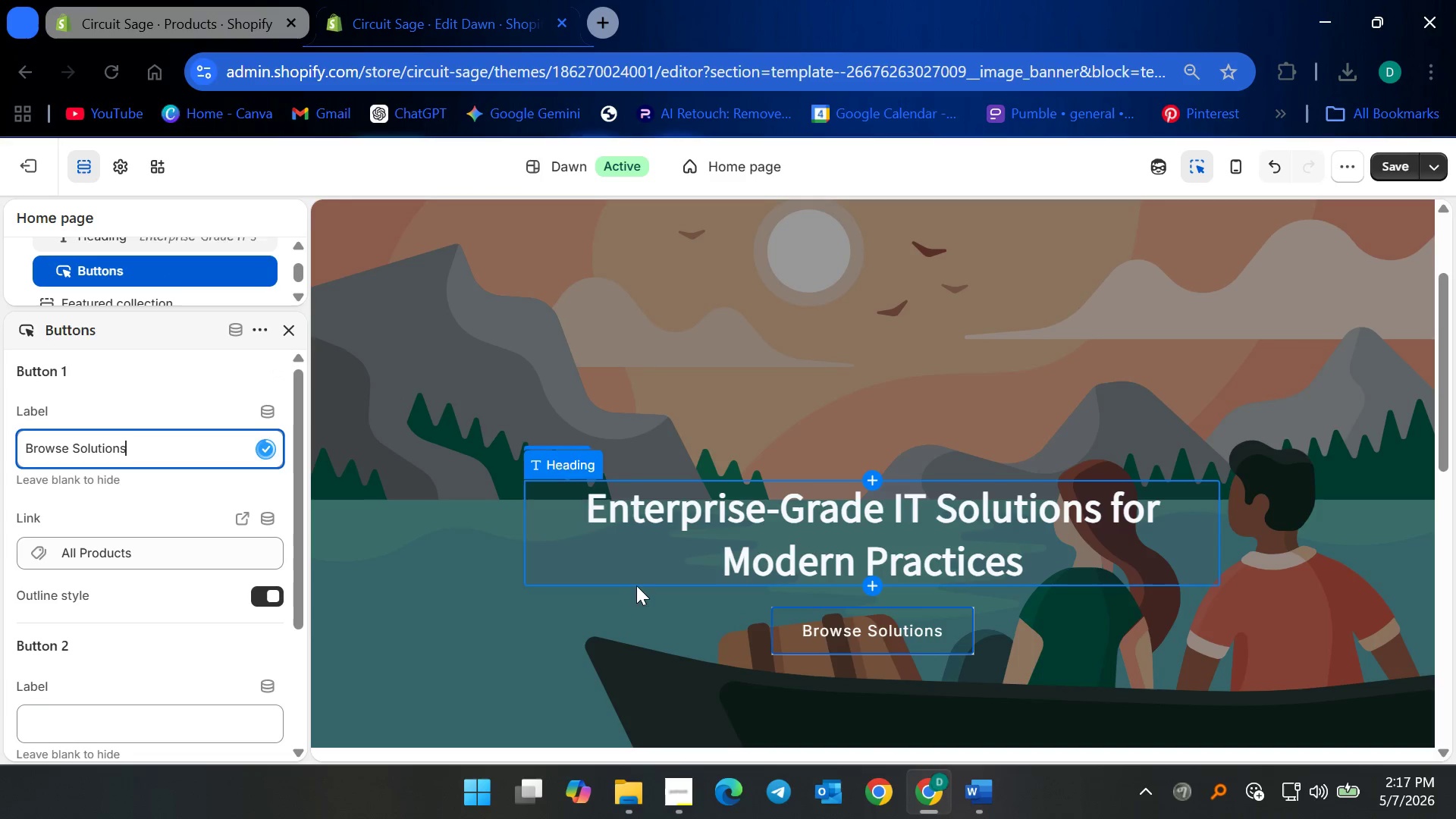 
left_click([162, 367])
 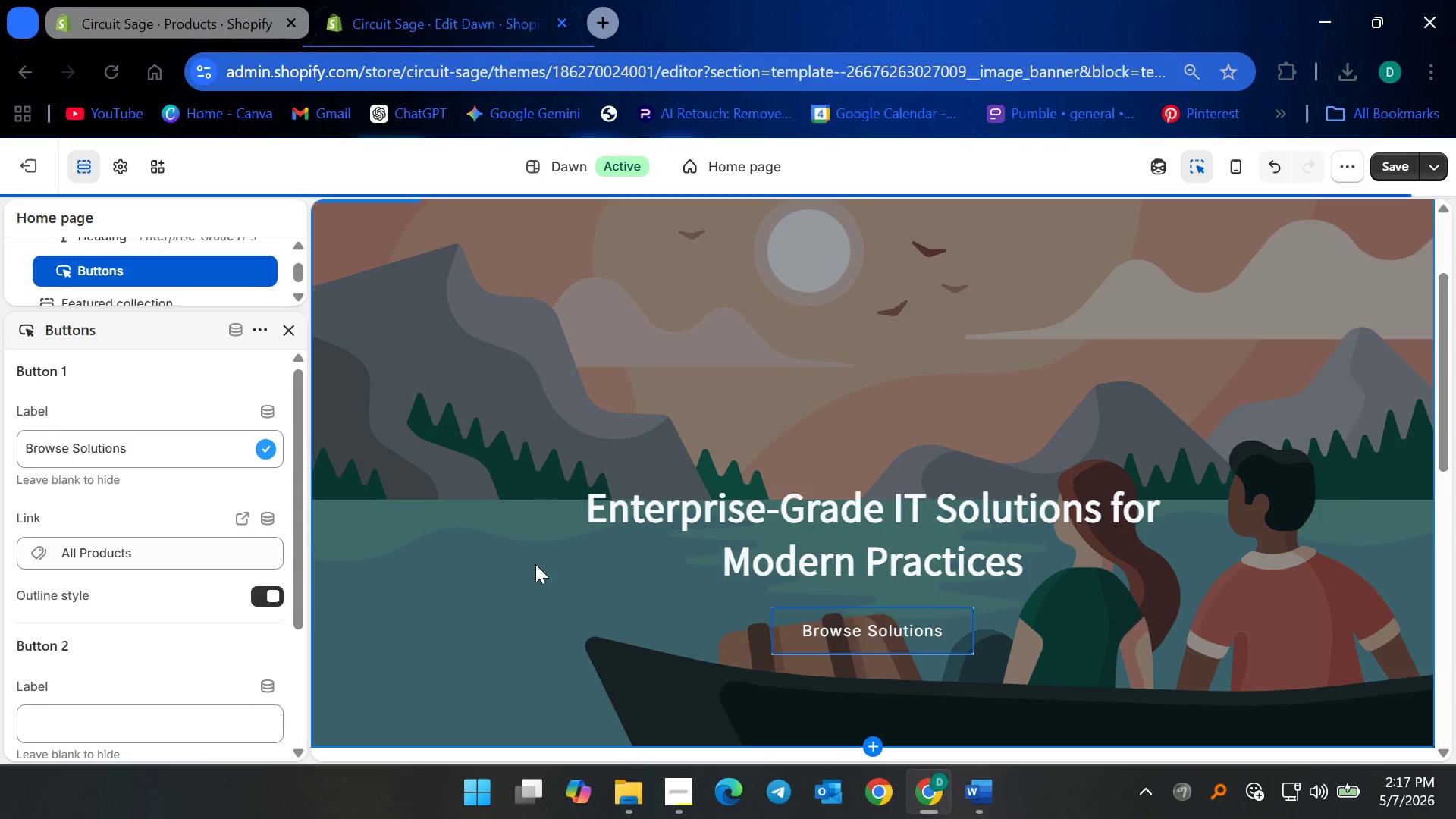 
left_click([590, 614])
 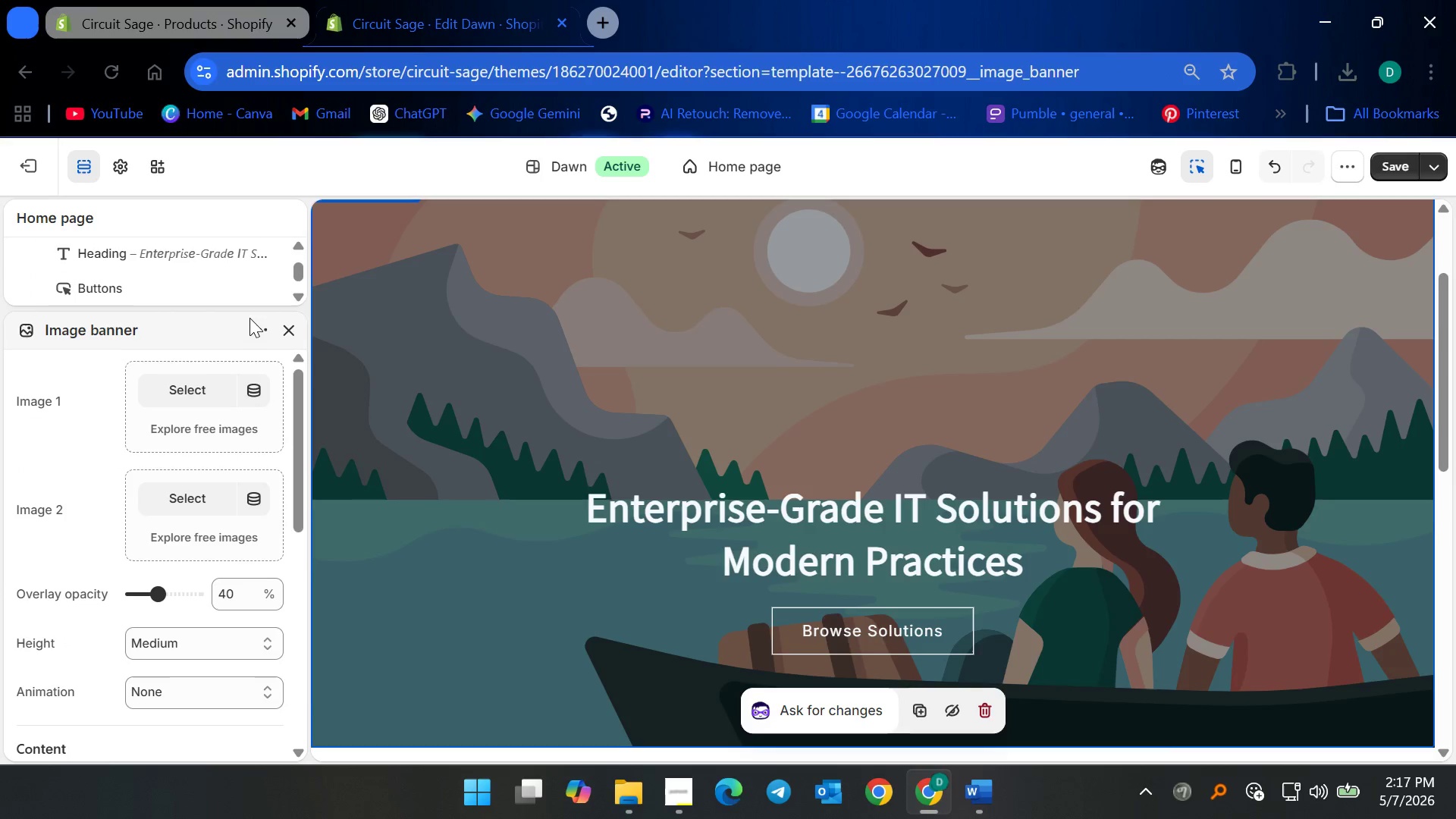 
left_click([284, 329])
 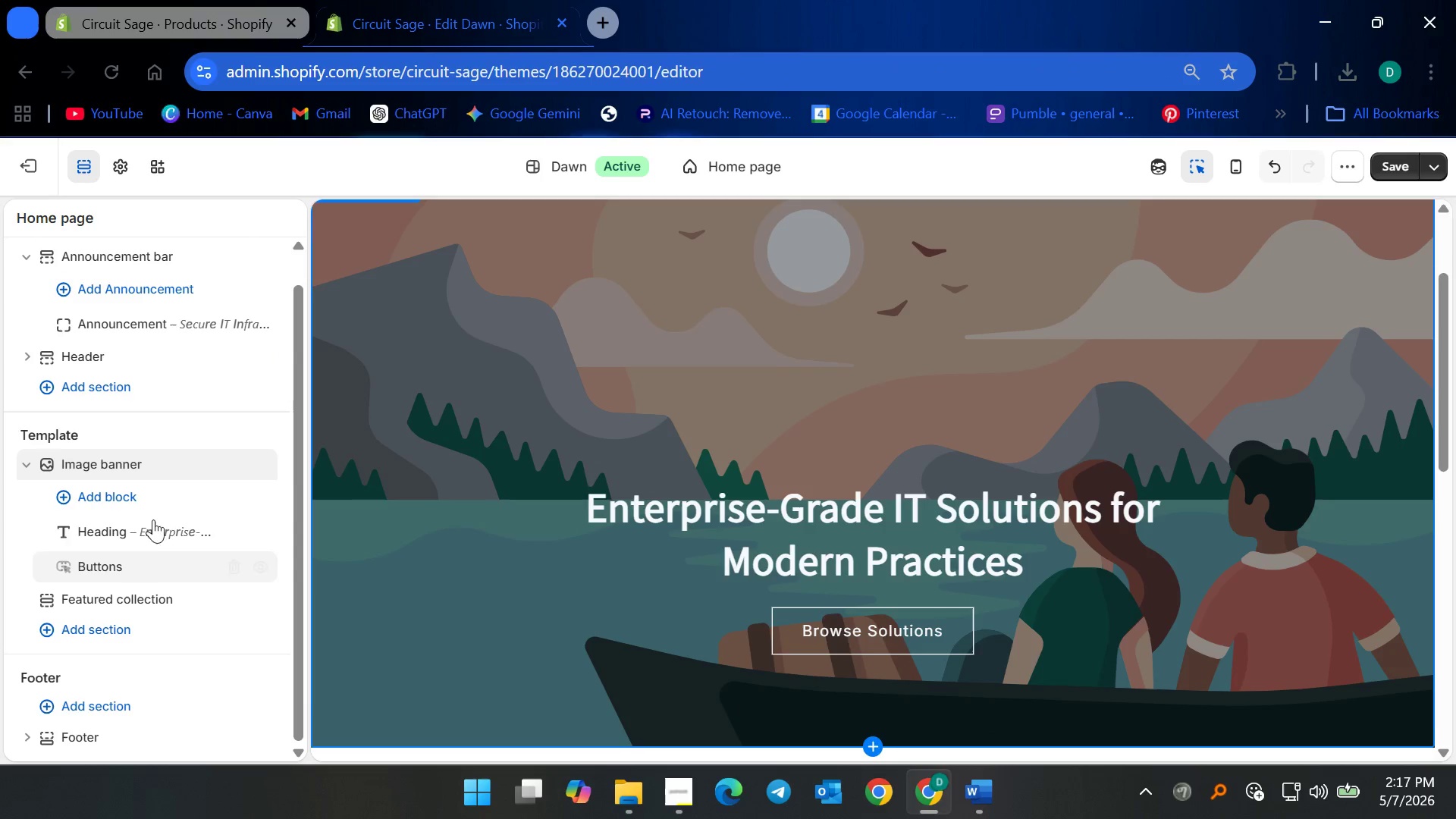 
left_click([170, 485])
 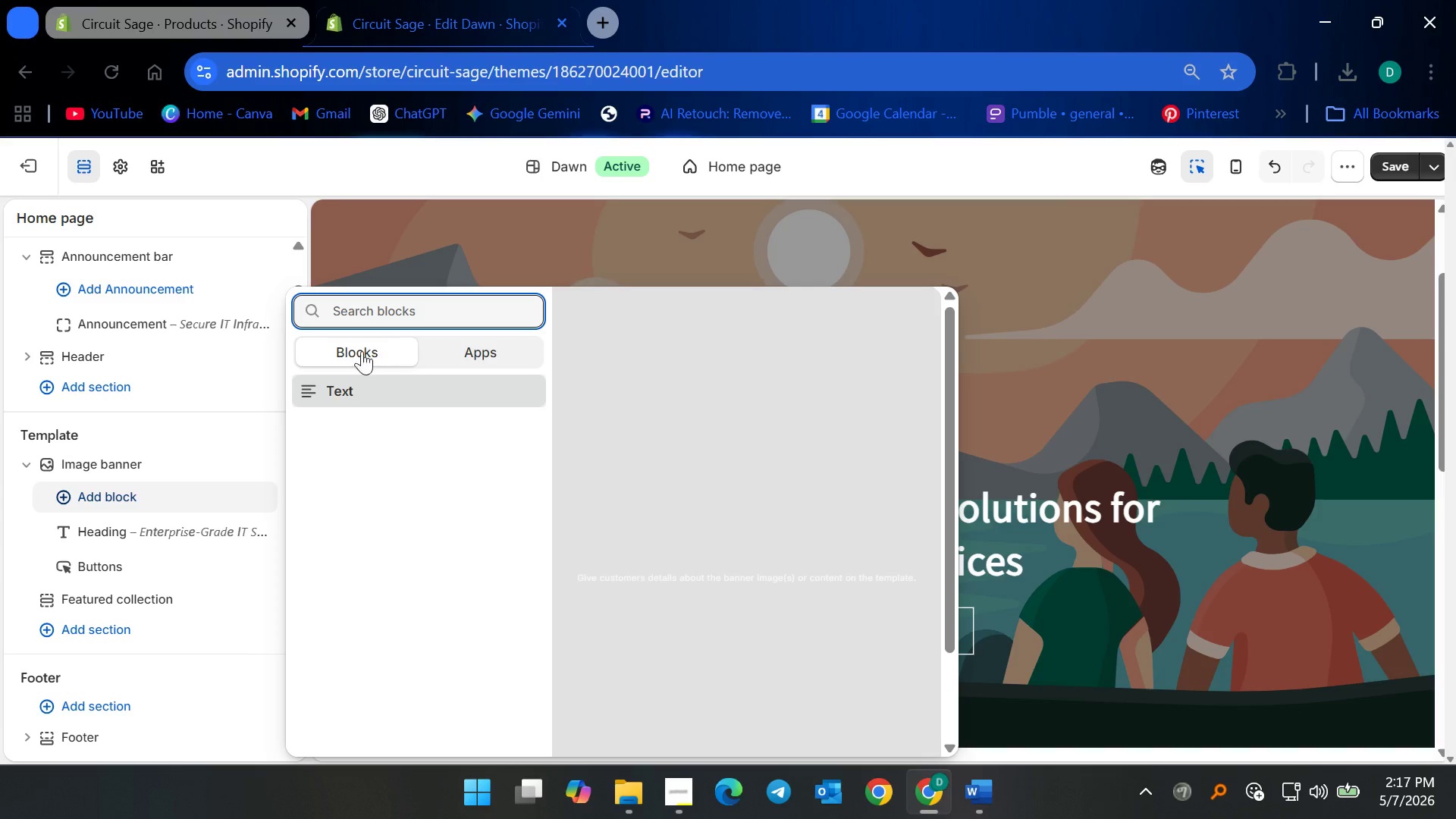 
left_click([342, 393])
 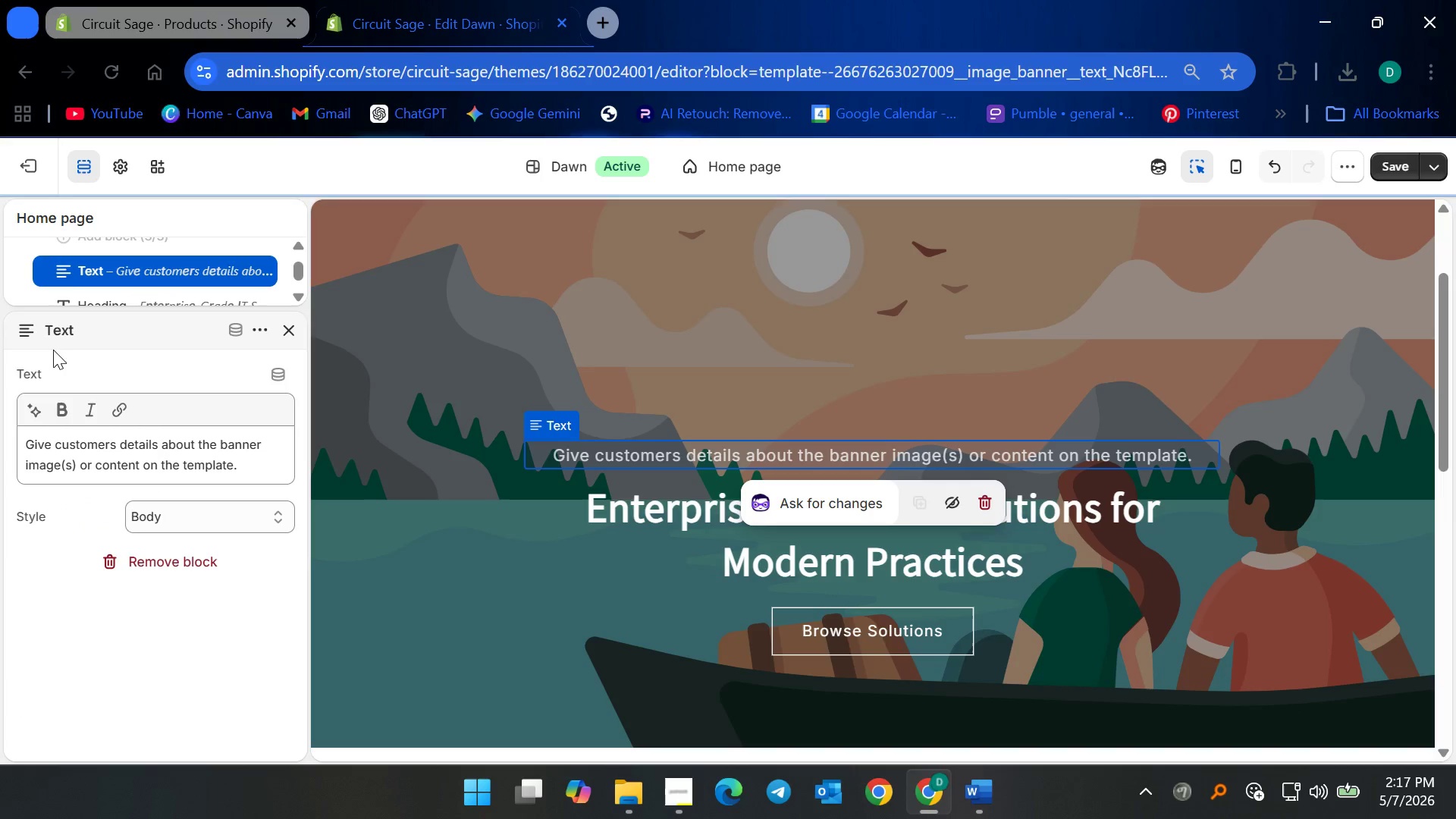 
left_click([64, 322])
 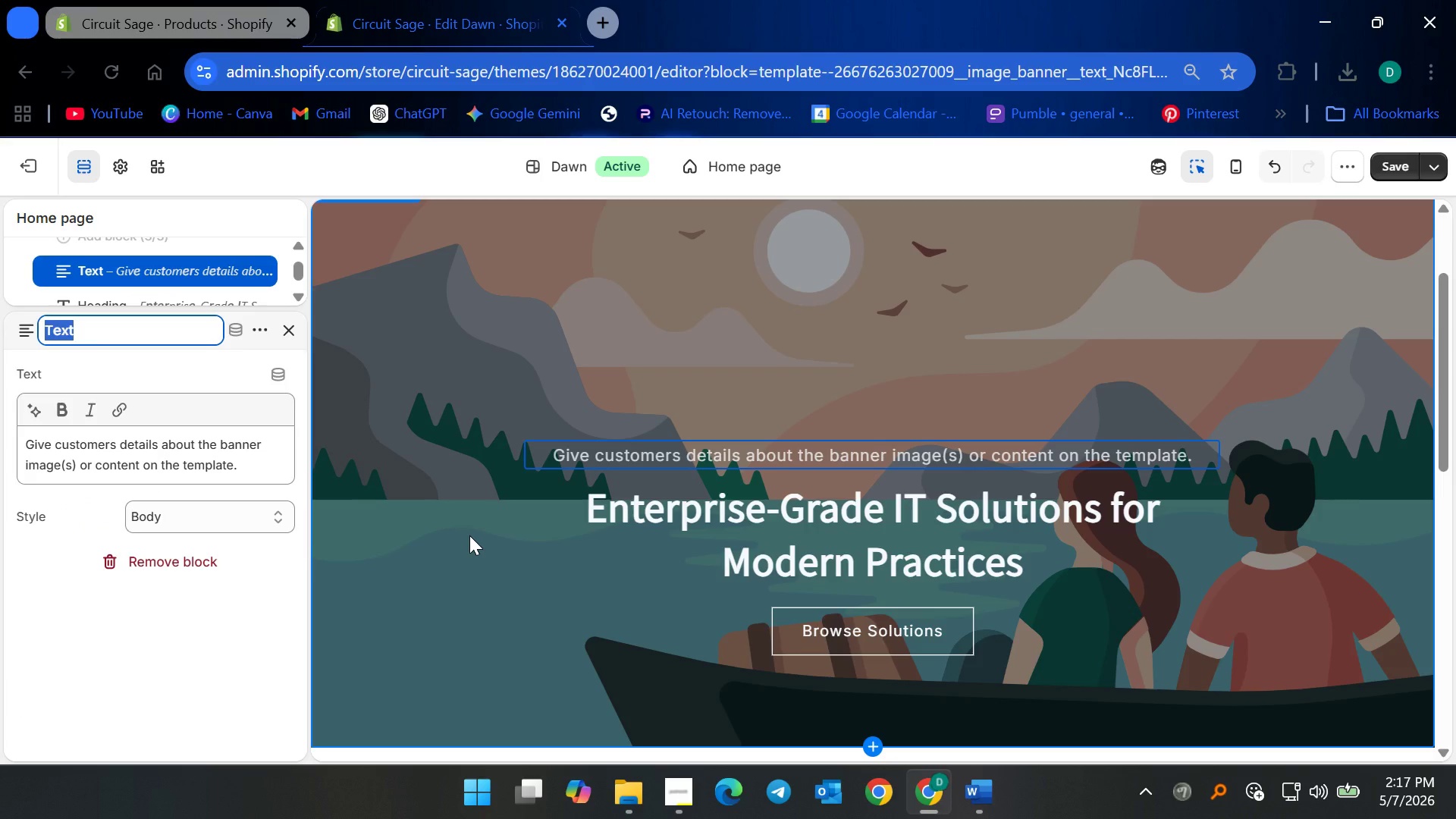 
type(Subtitle)
 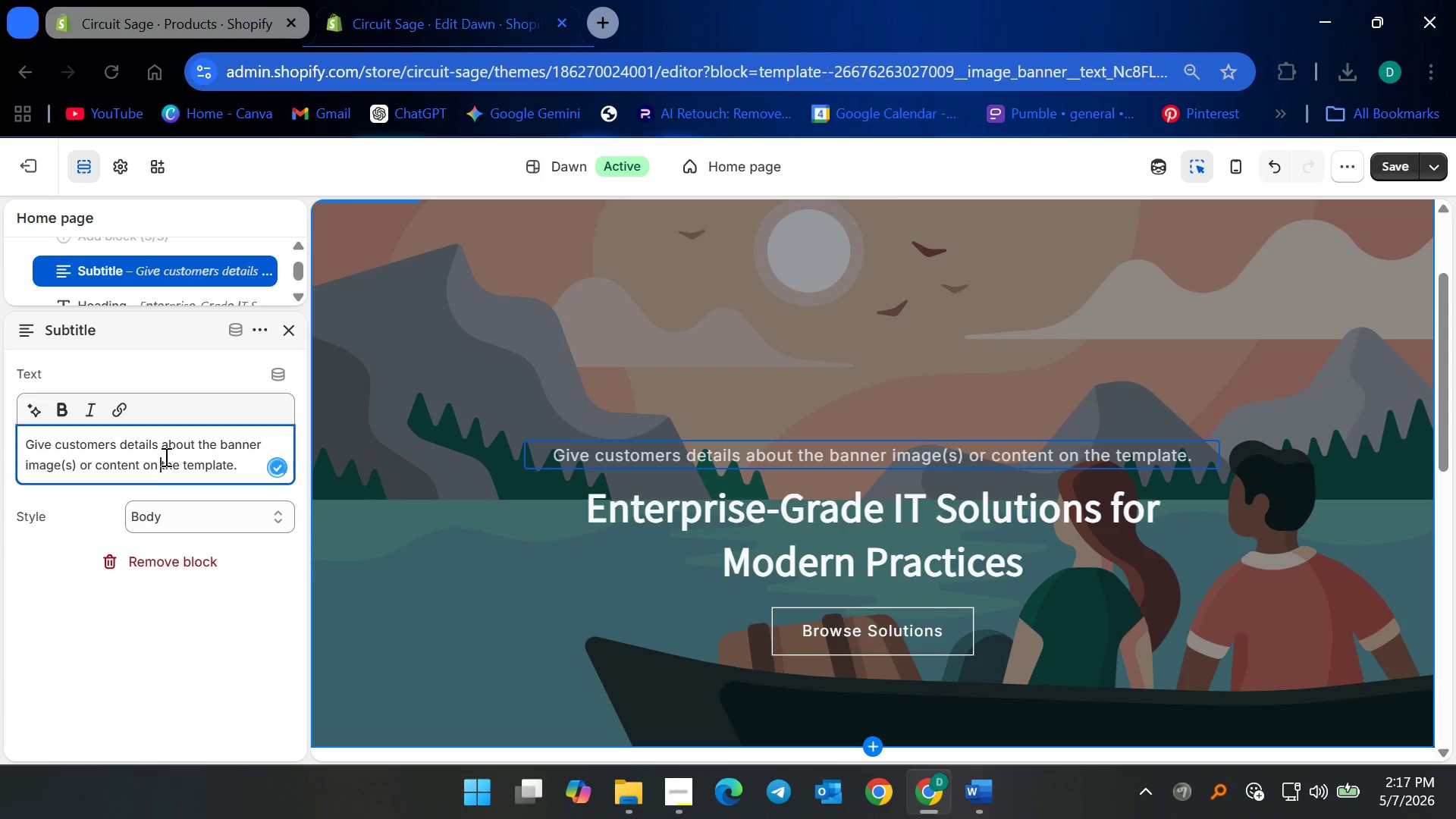 
key(Control+ControlLeft)
 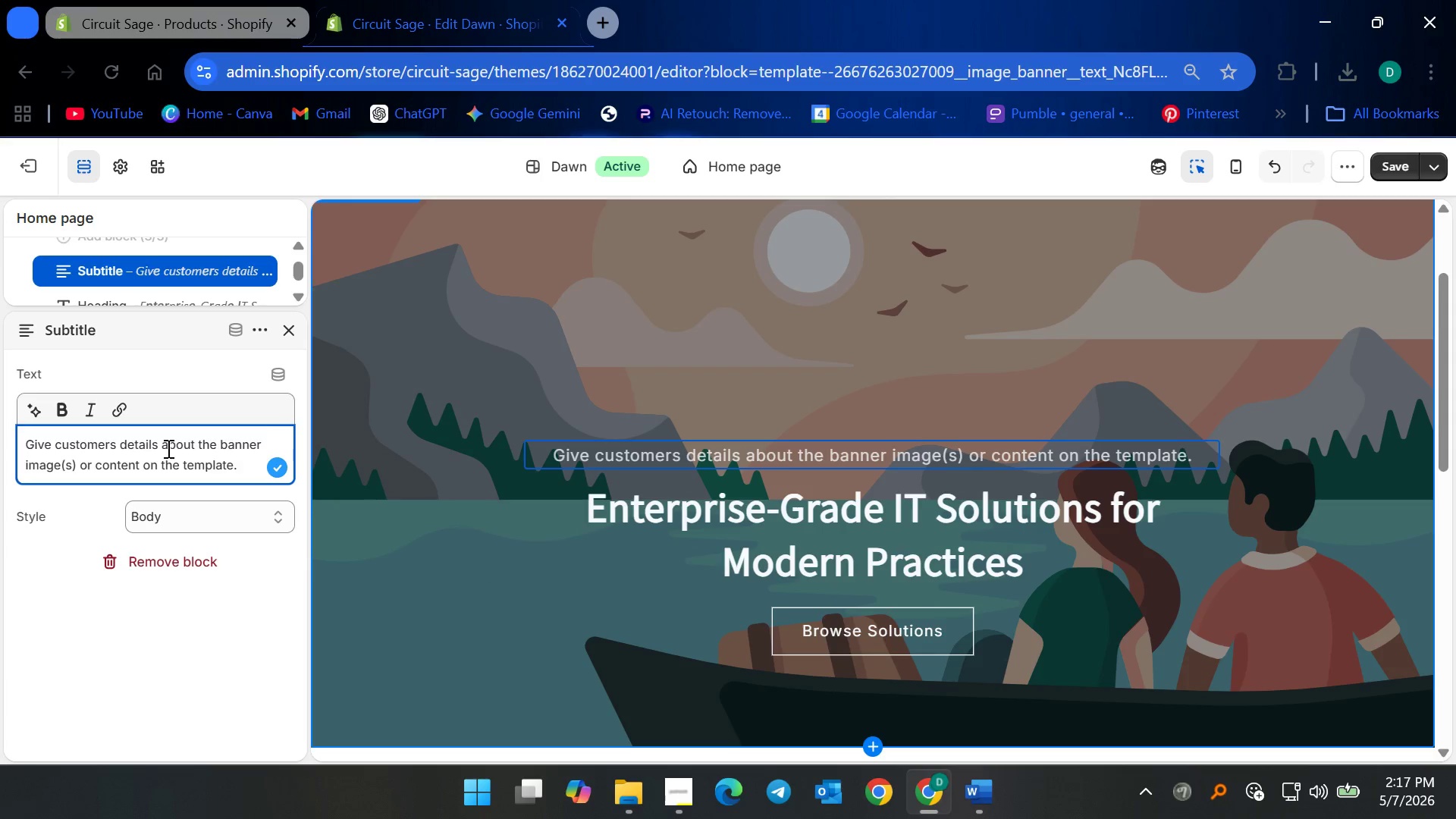 
key(Control+A)
 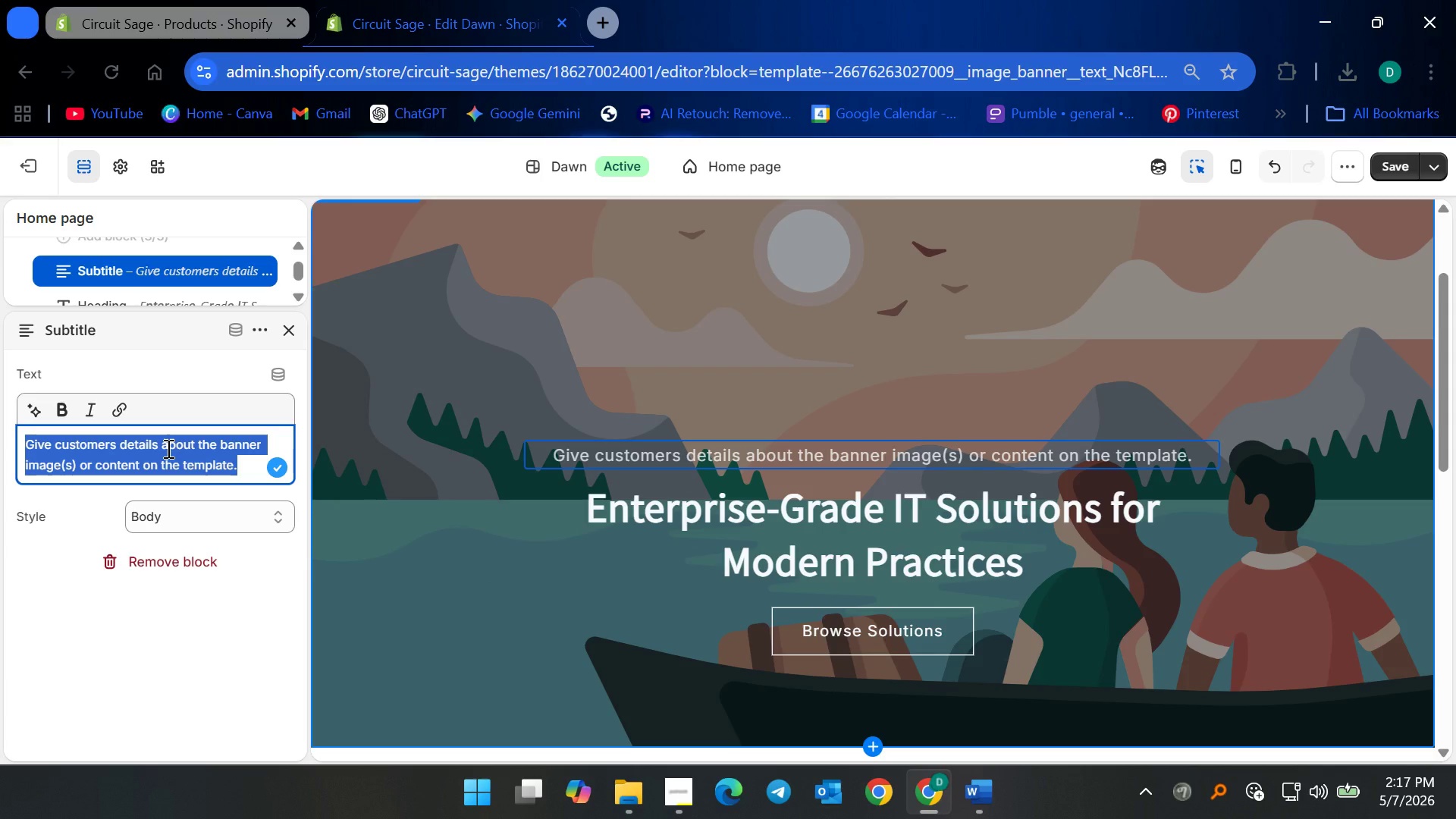 
type(Pre-configured security hr)
key(Backspace)
type(ardware, compliance services )
key(Backspace)
type(, and managed IT )
 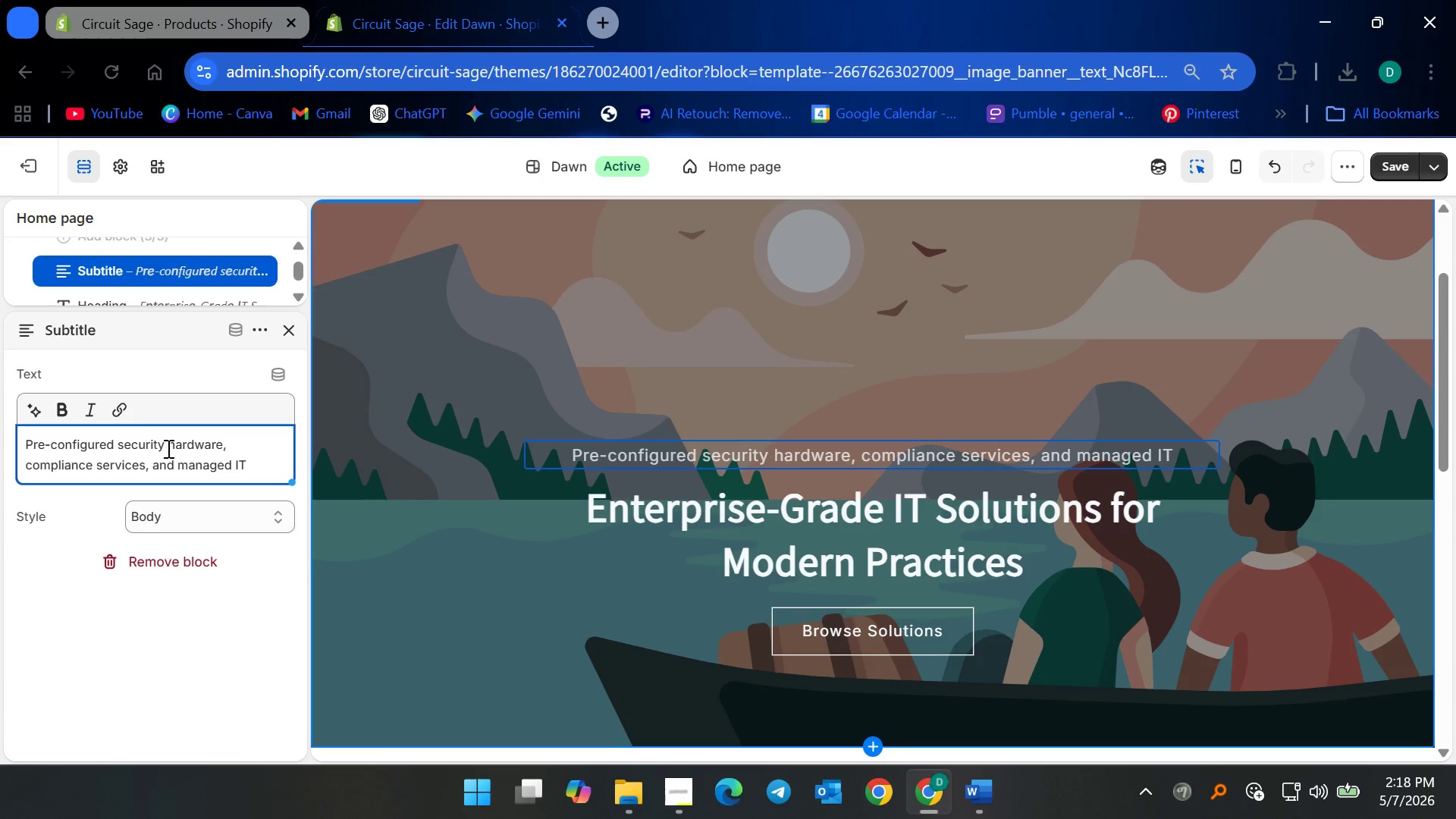 
wait(5.19)
 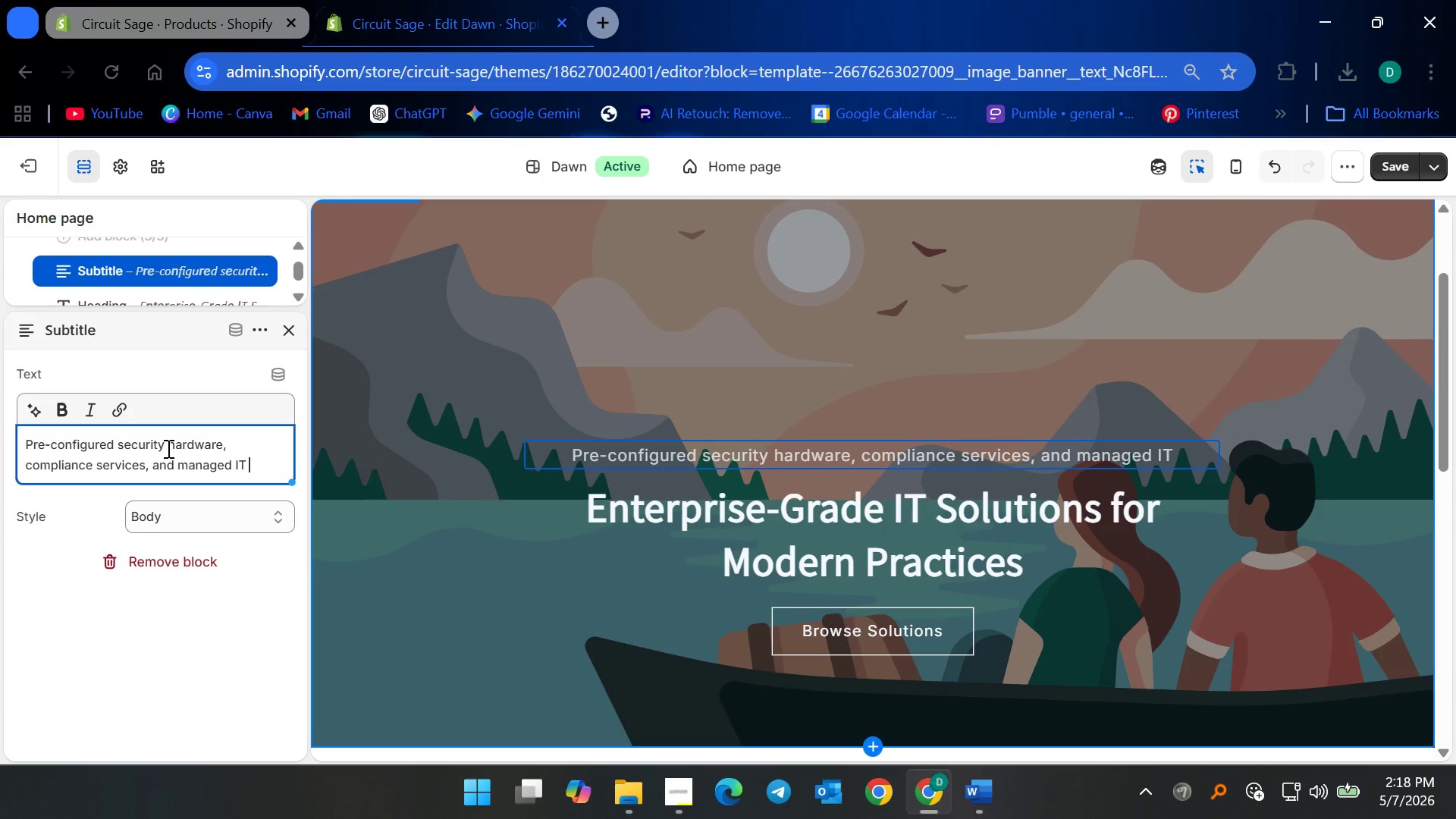 
type(support designed for small law firms and health )
key(Backspace)
type(care clinics.)
 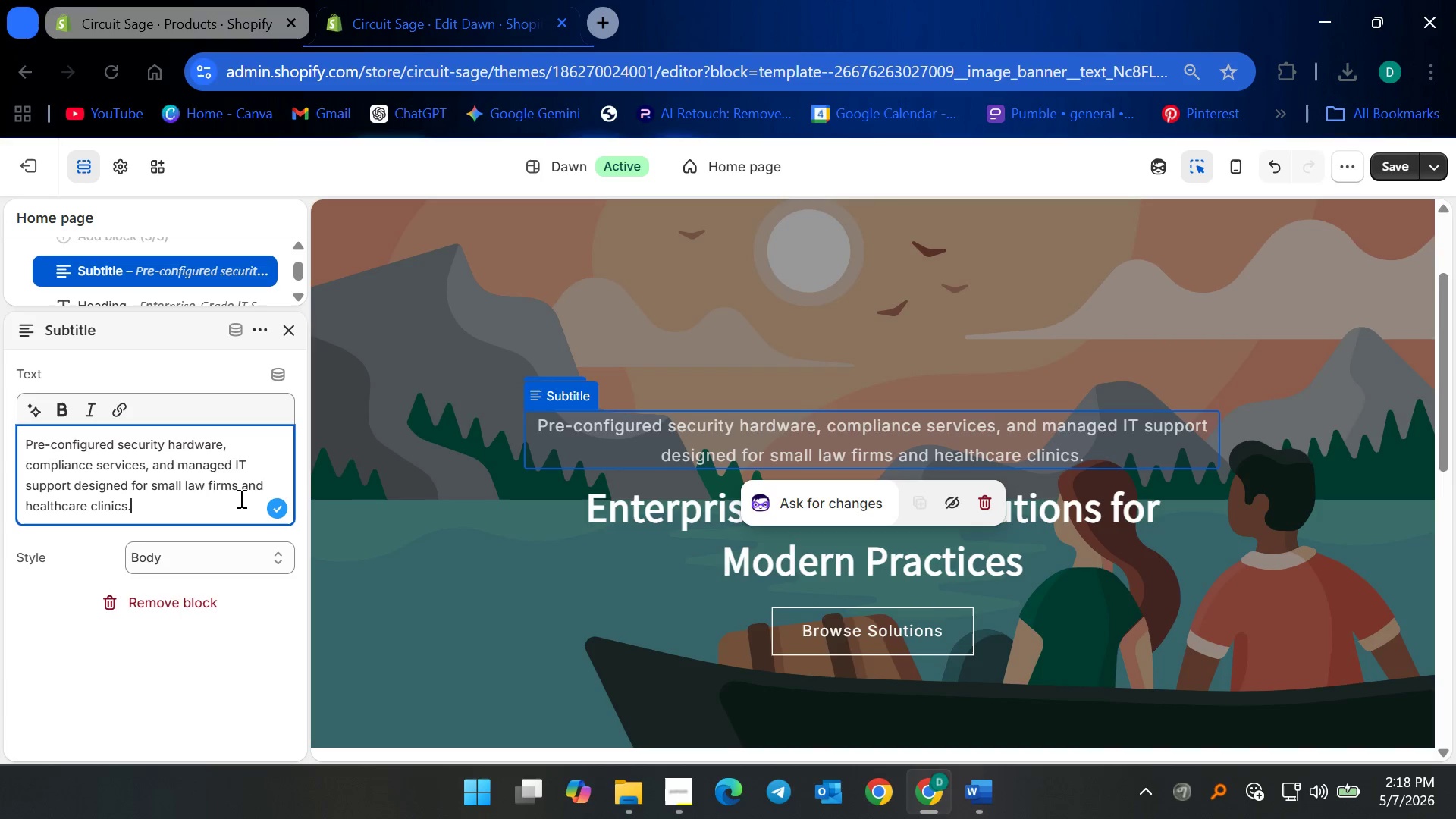 
wait(7.52)
 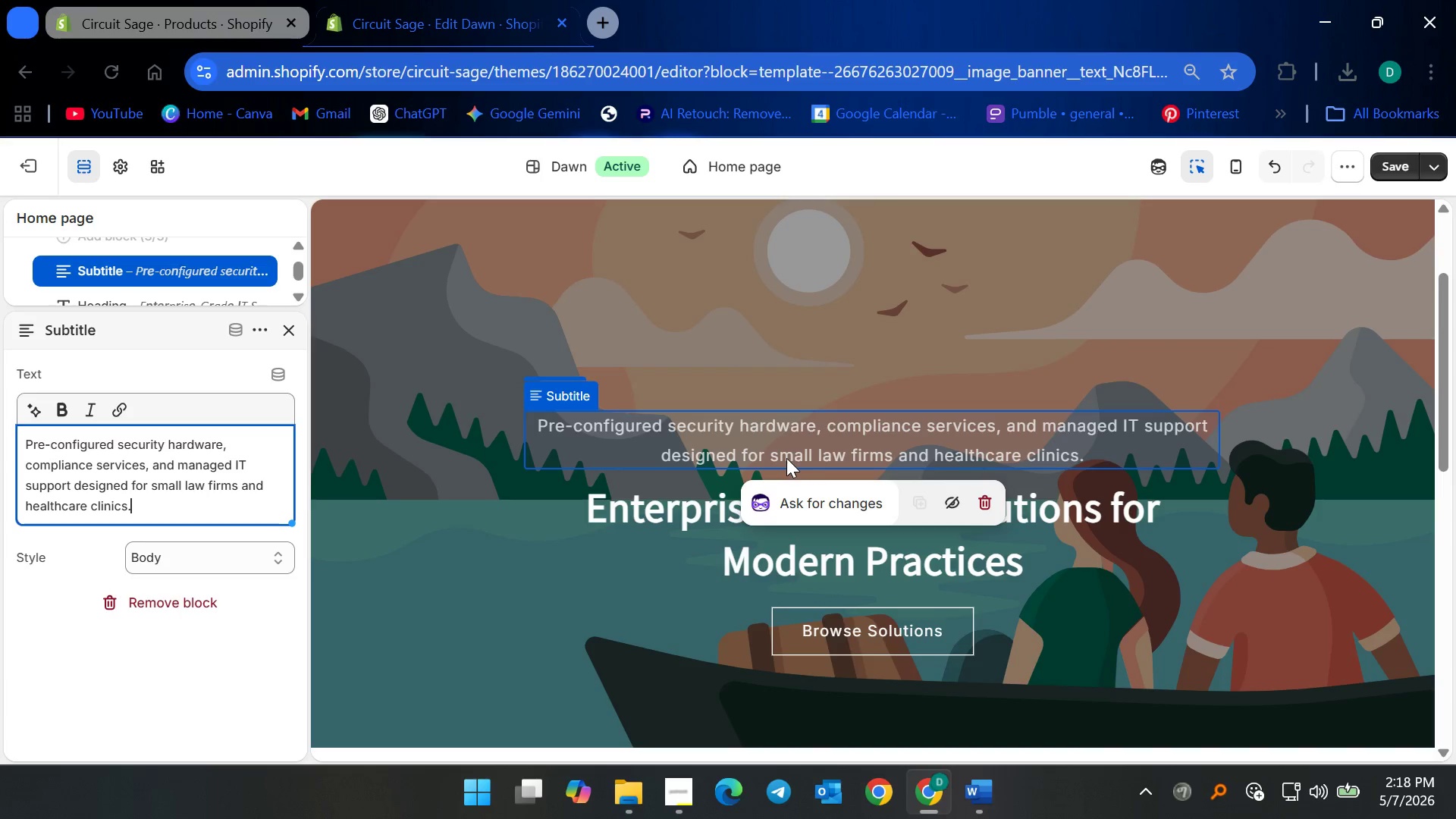 
left_click([288, 337])
 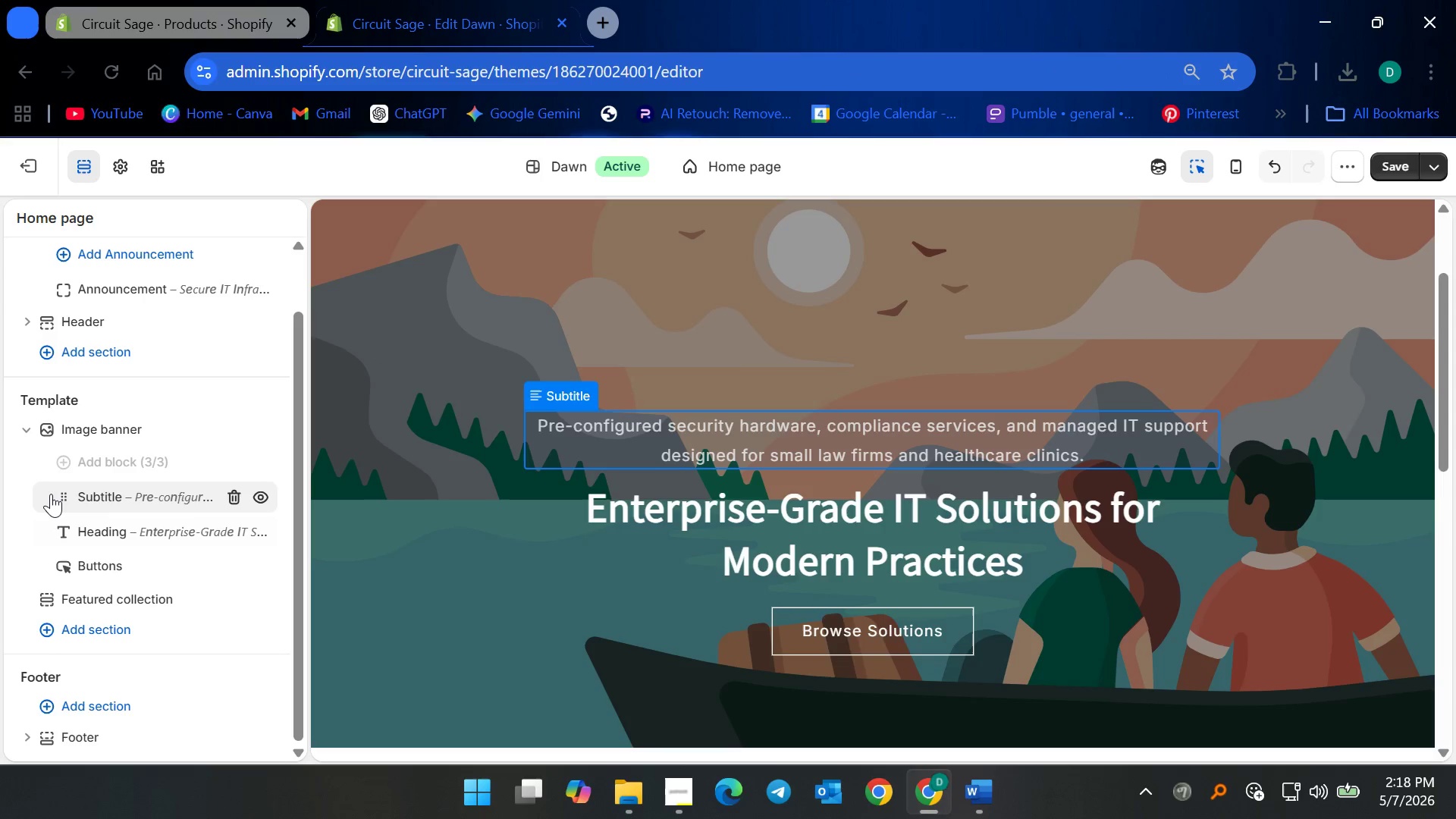 
left_click_drag(start_coordinate=[66, 495], to_coordinate=[58, 548])
 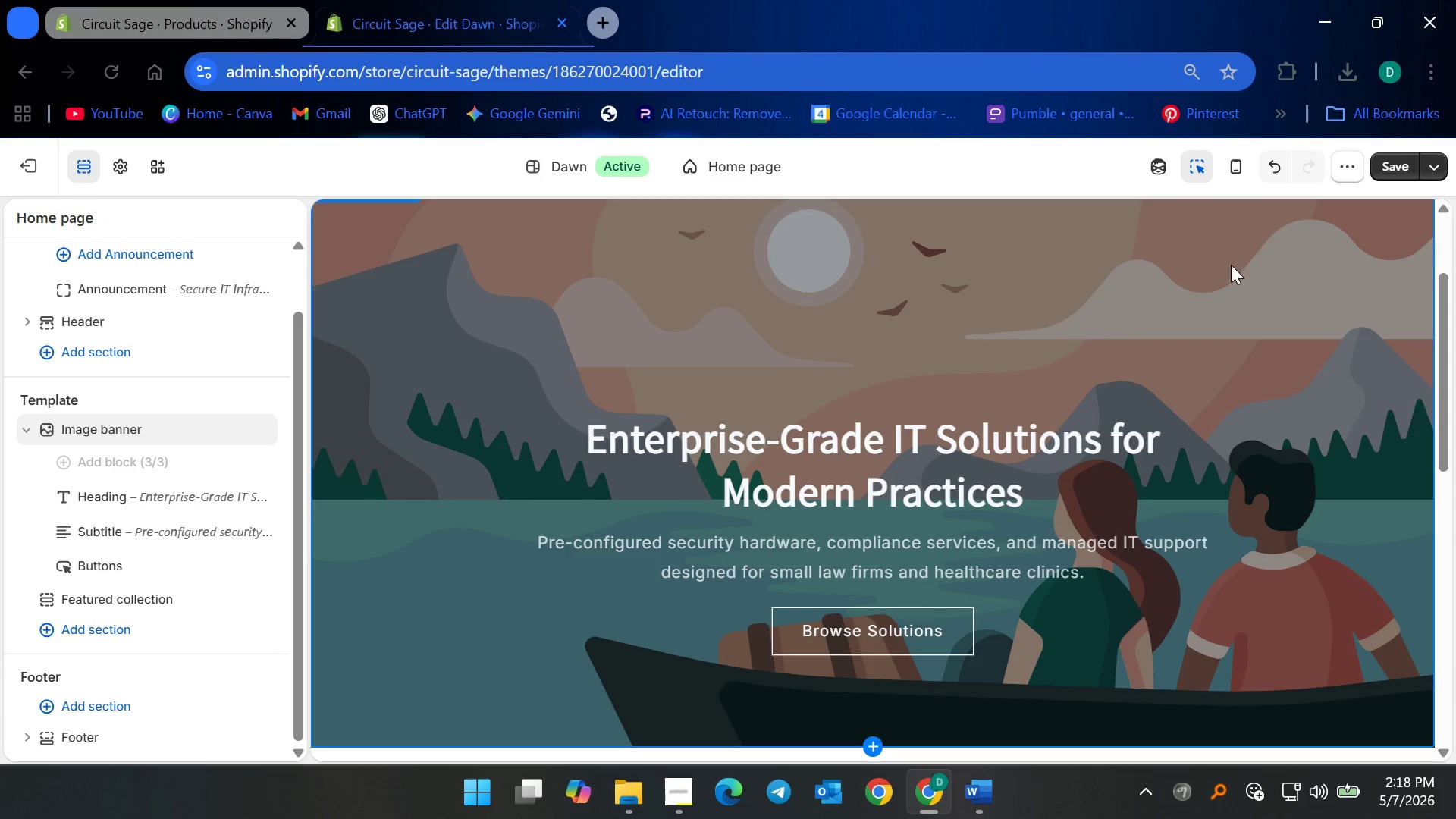 
left_click([870, 491])
 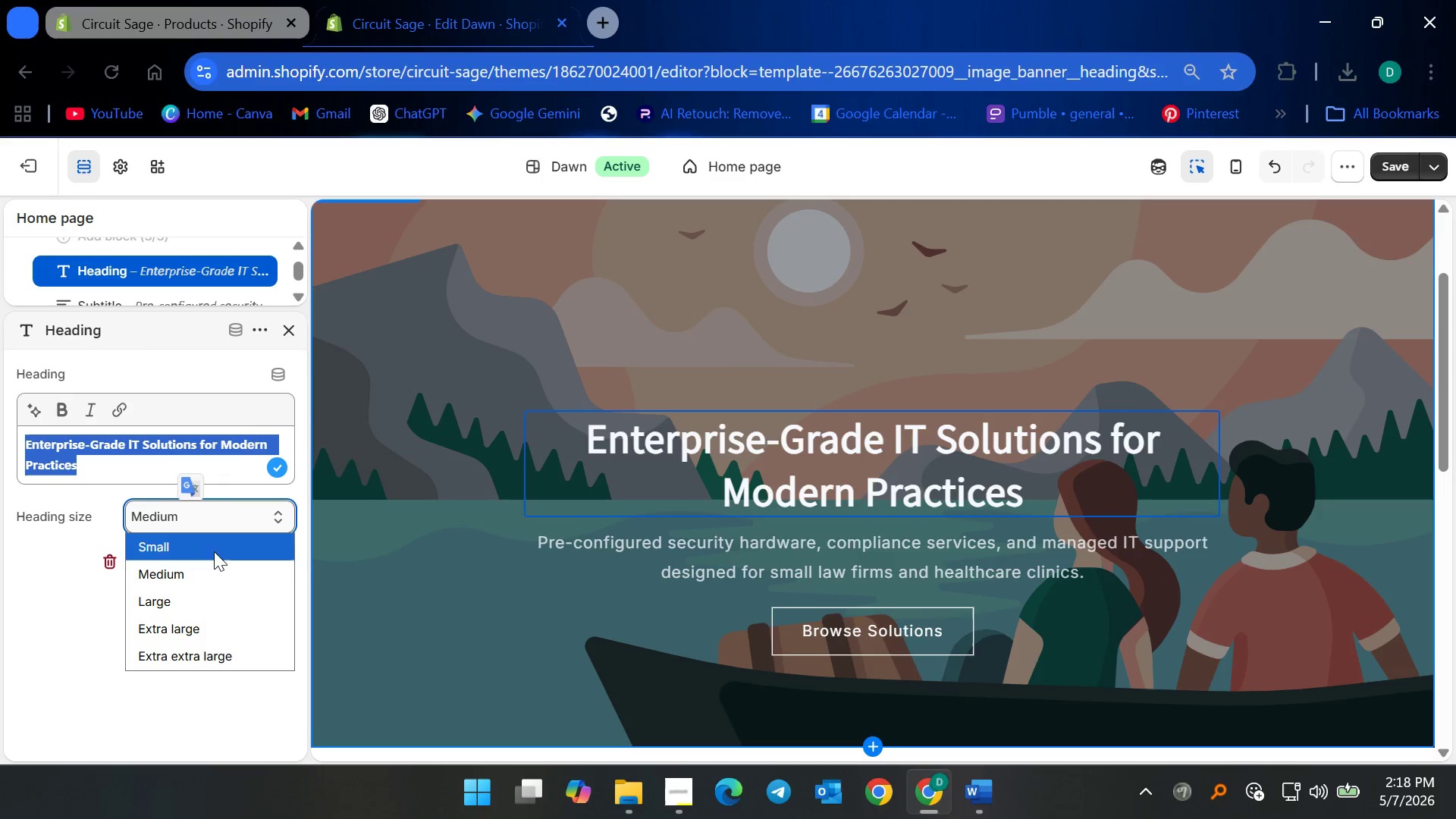 
left_click([193, 594])
 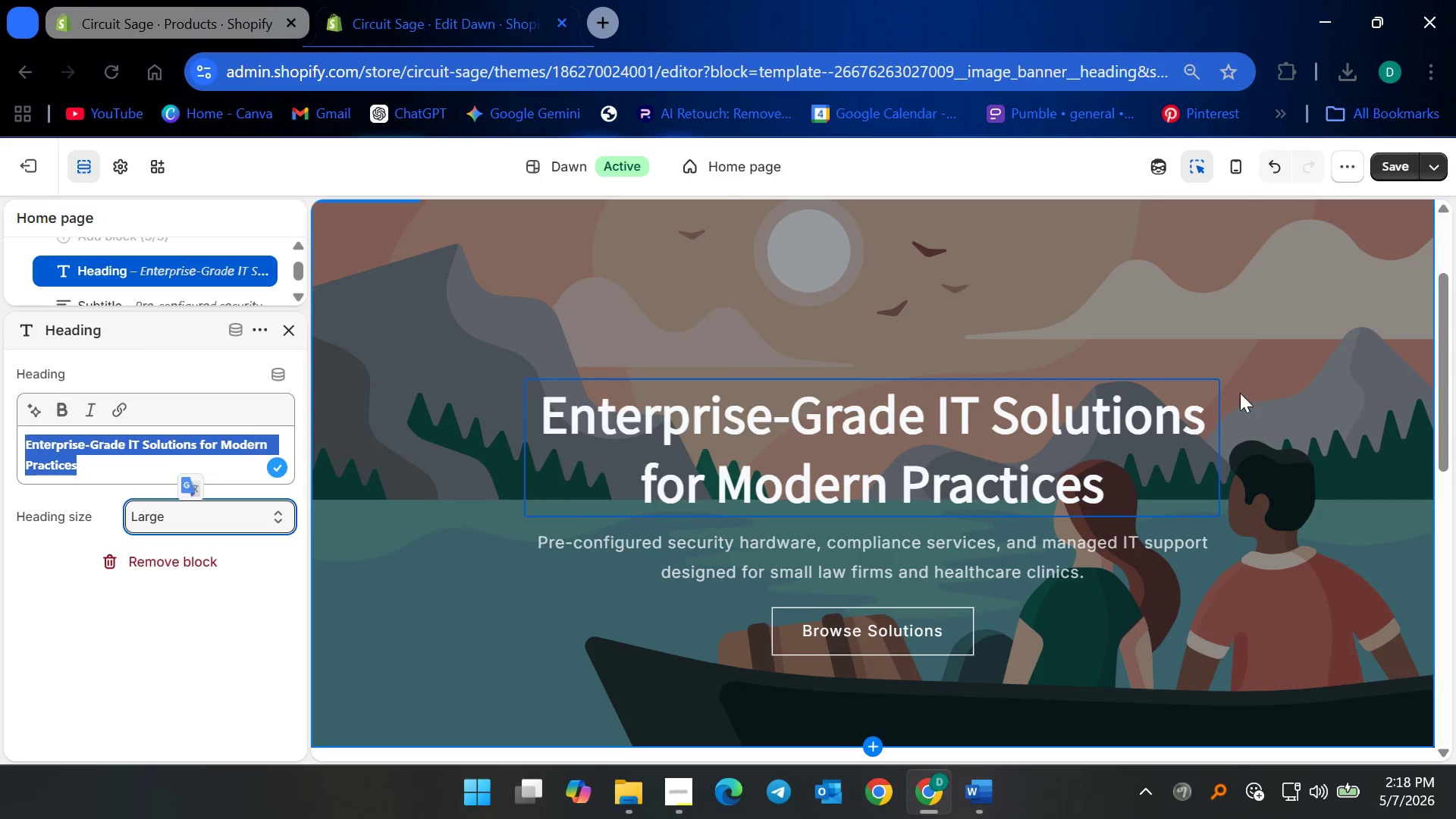 
scroll: coordinate [1282, 371], scroll_direction: down, amount: 2.0
 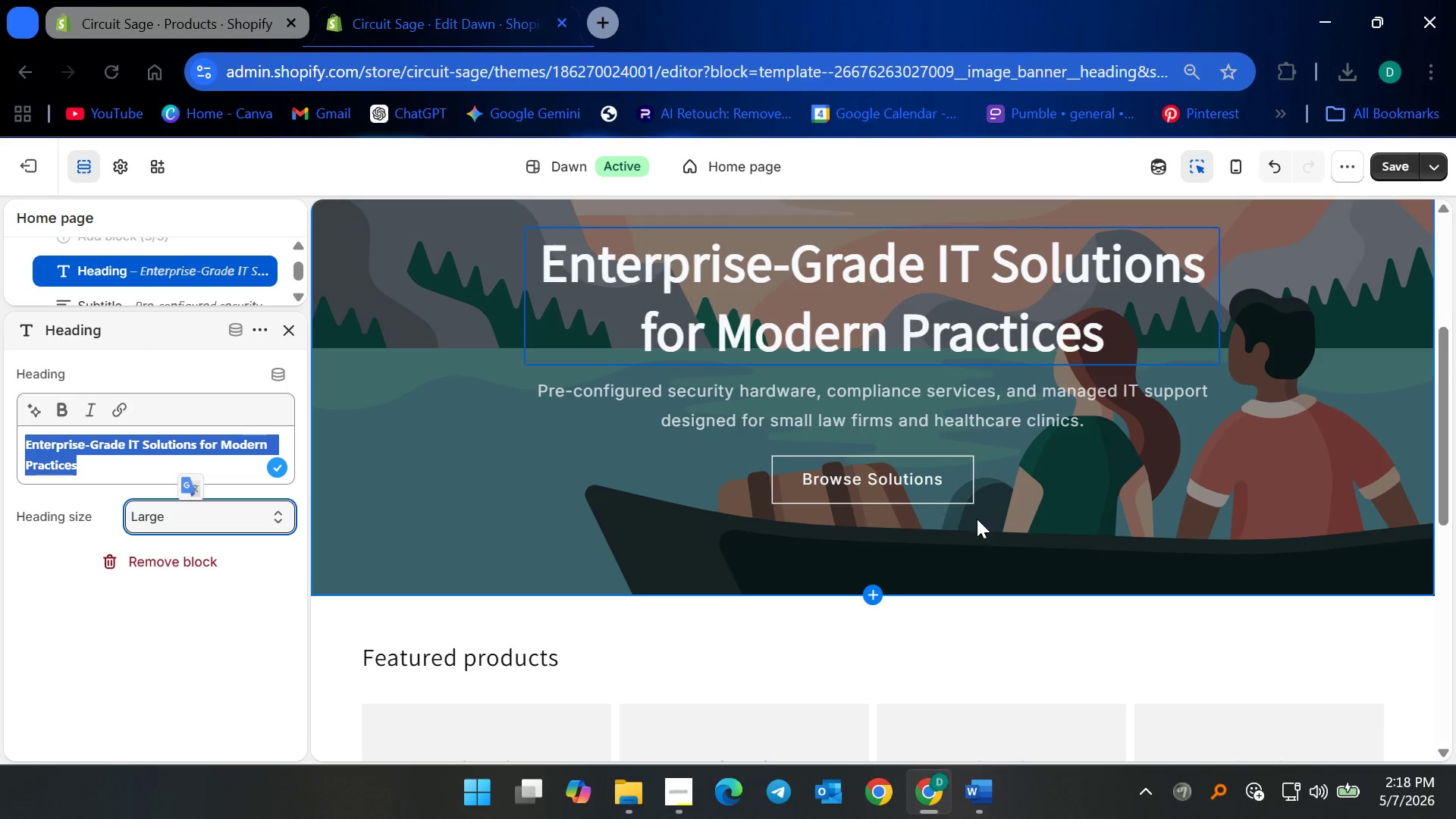 
scroll: coordinate [1023, 522], scroll_direction: up, amount: 1.0
 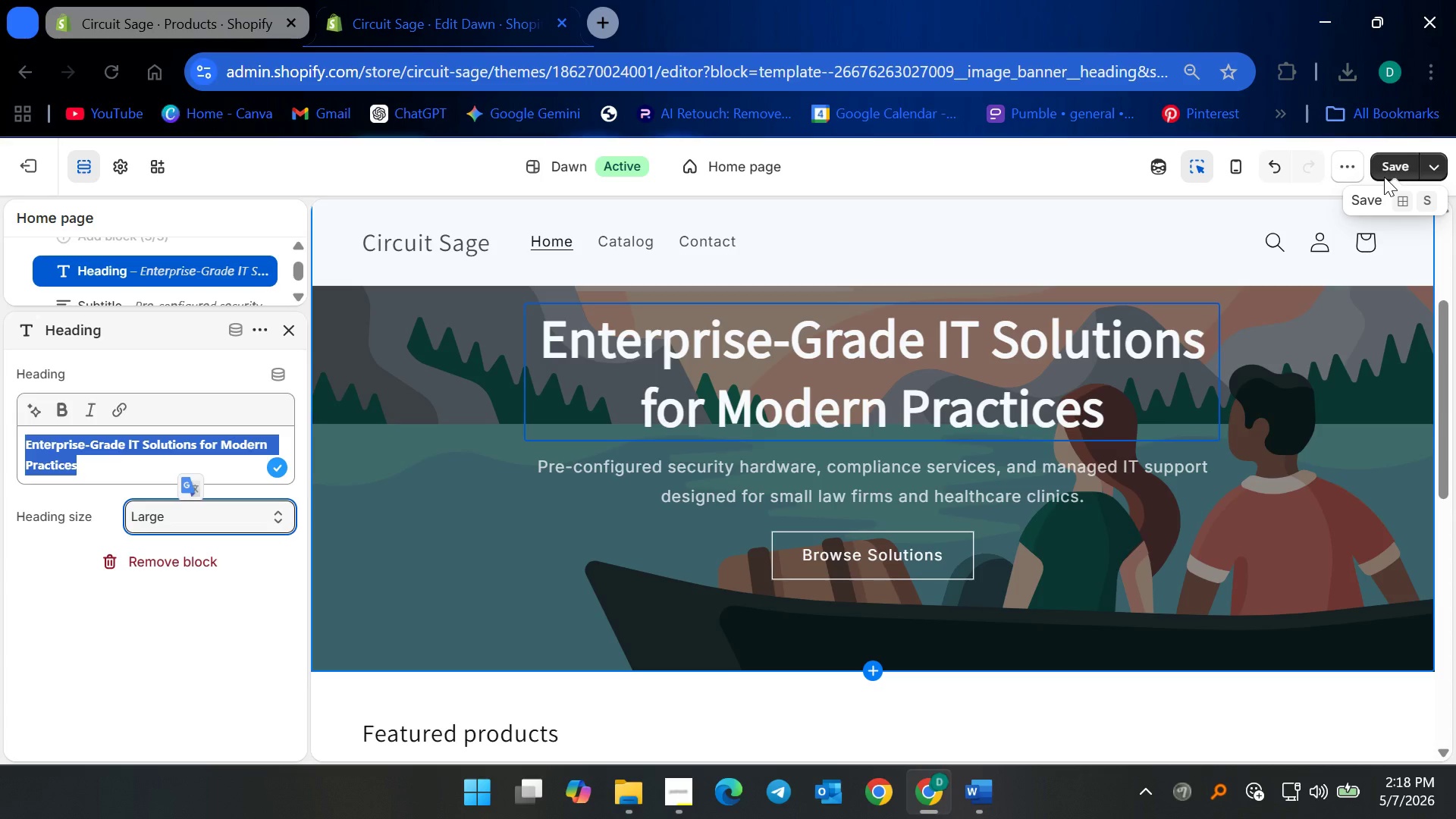 
left_click([1395, 165])
 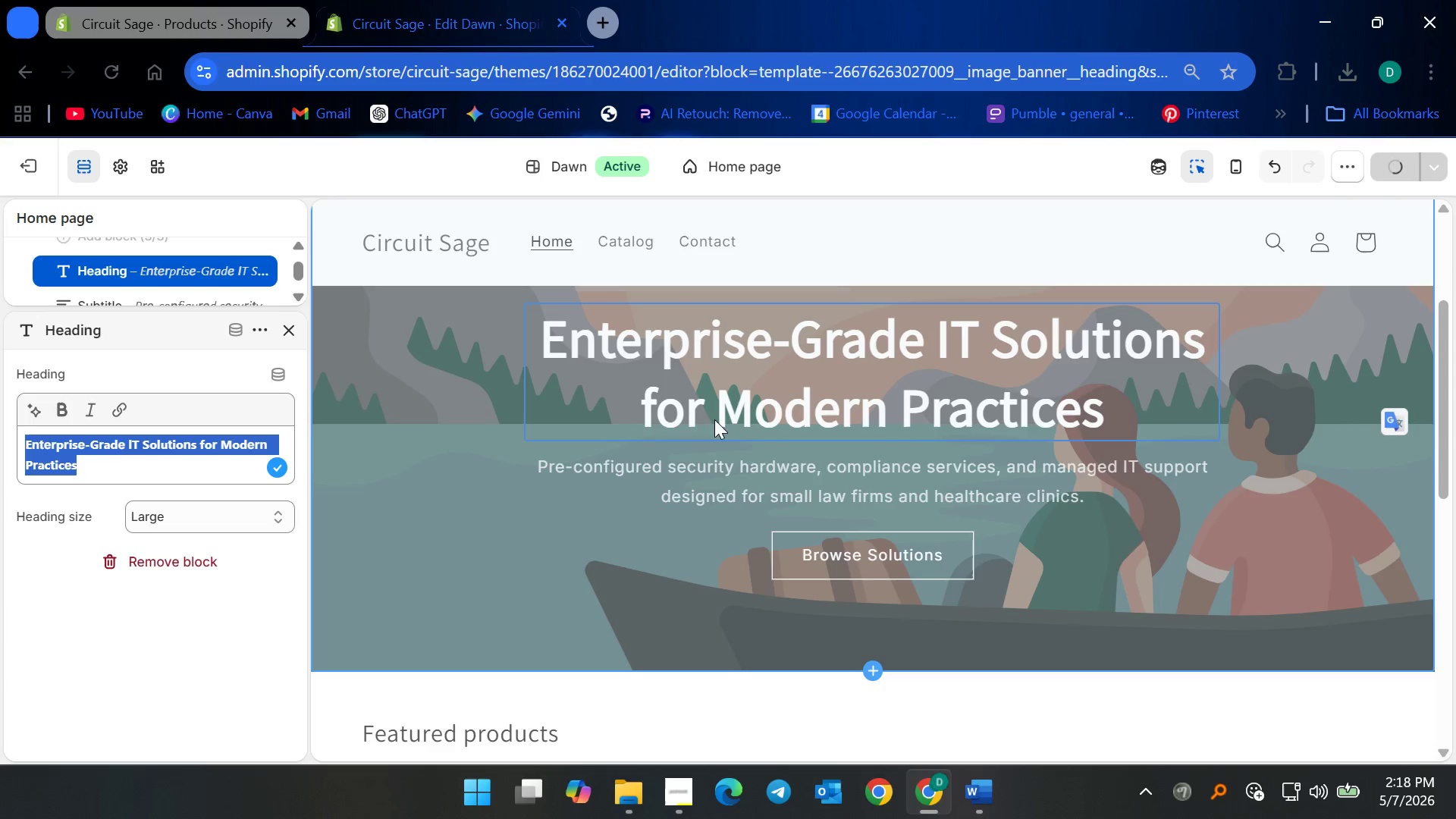 
scroll: coordinate [639, 524], scroll_direction: up, amount: 3.0
 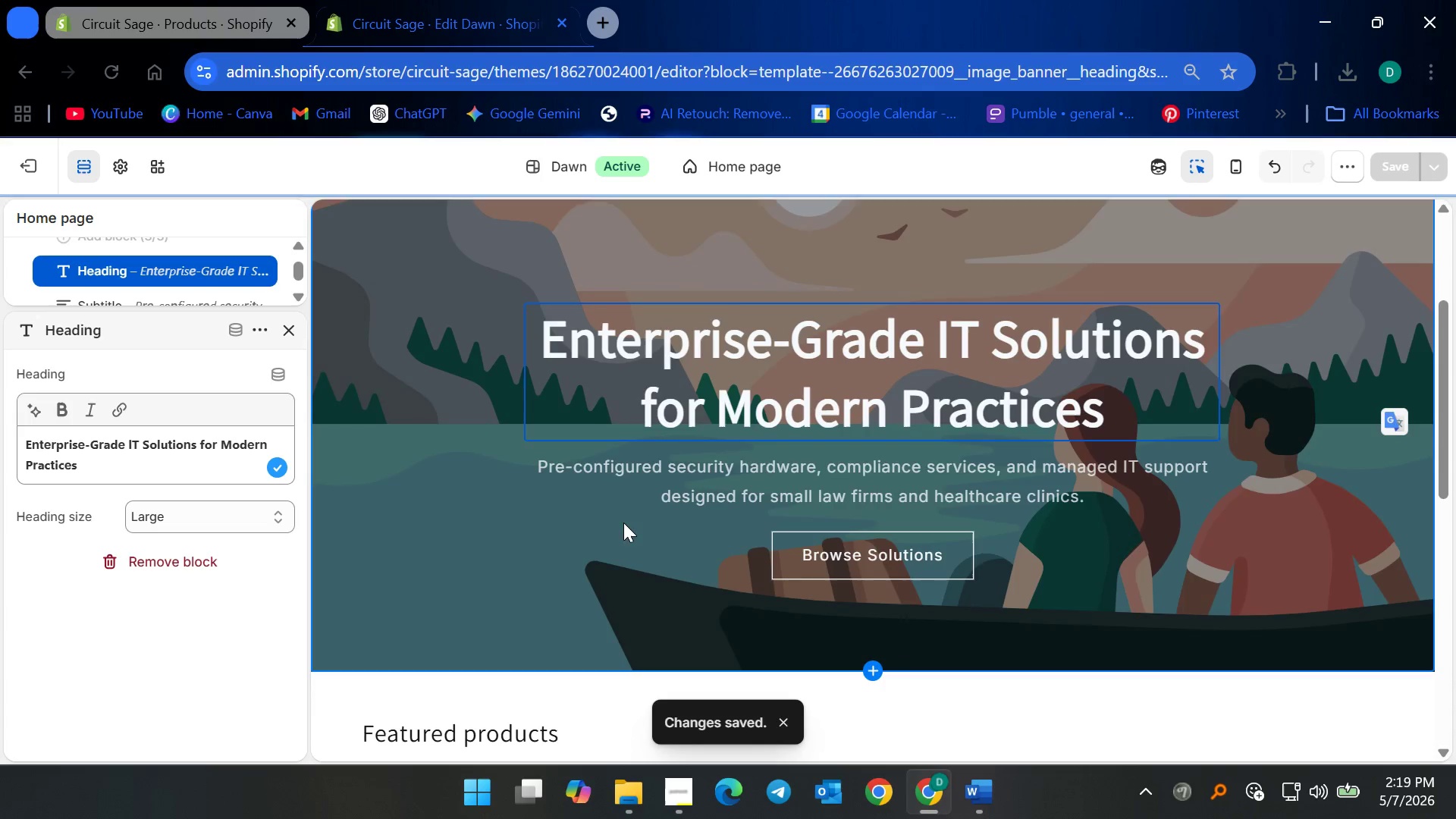 
scroll: coordinate [623, 538], scroll_direction: down, amount: 4.0
 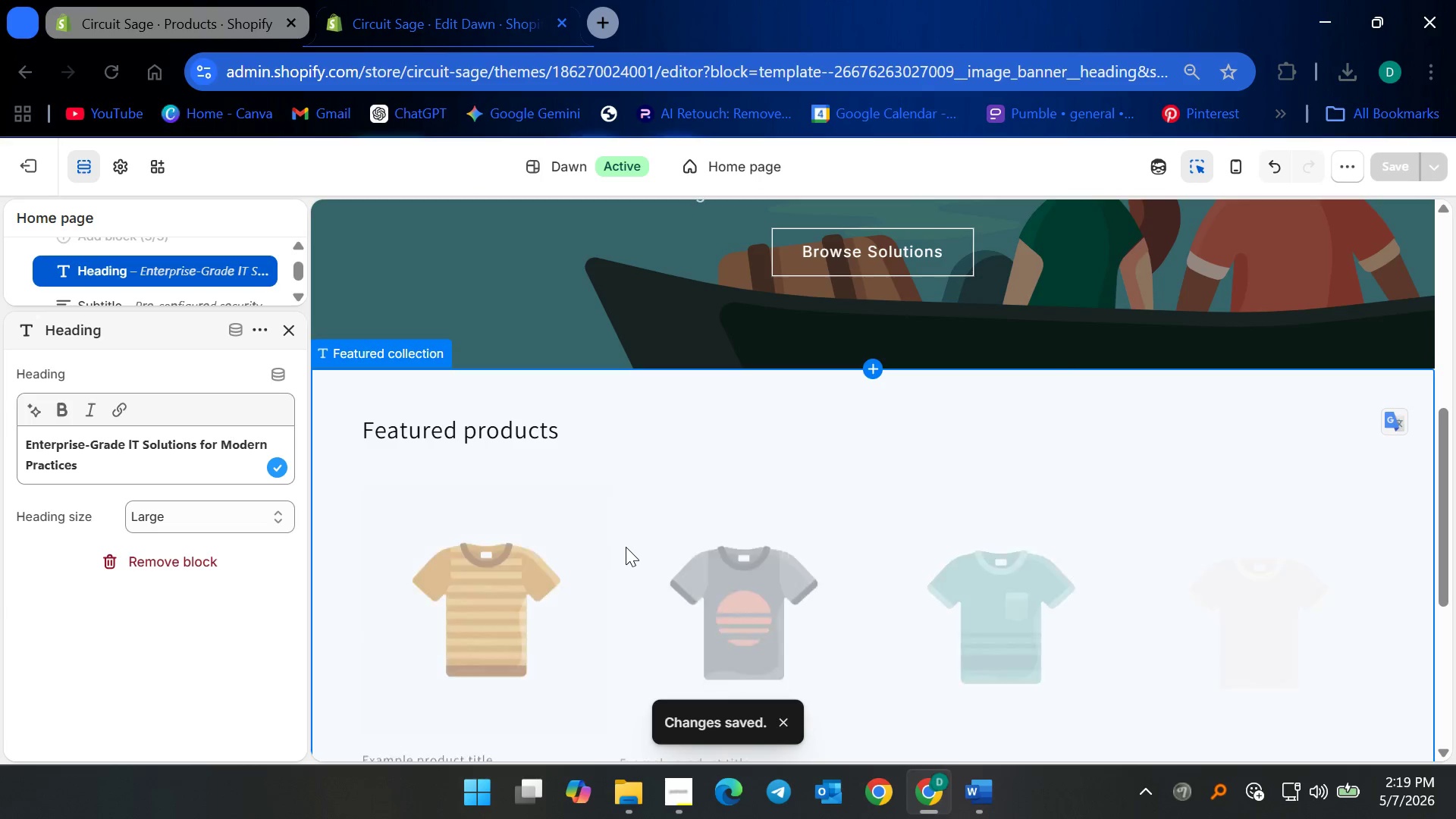 
scroll: coordinate [641, 529], scroll_direction: up, amount: 11.0
 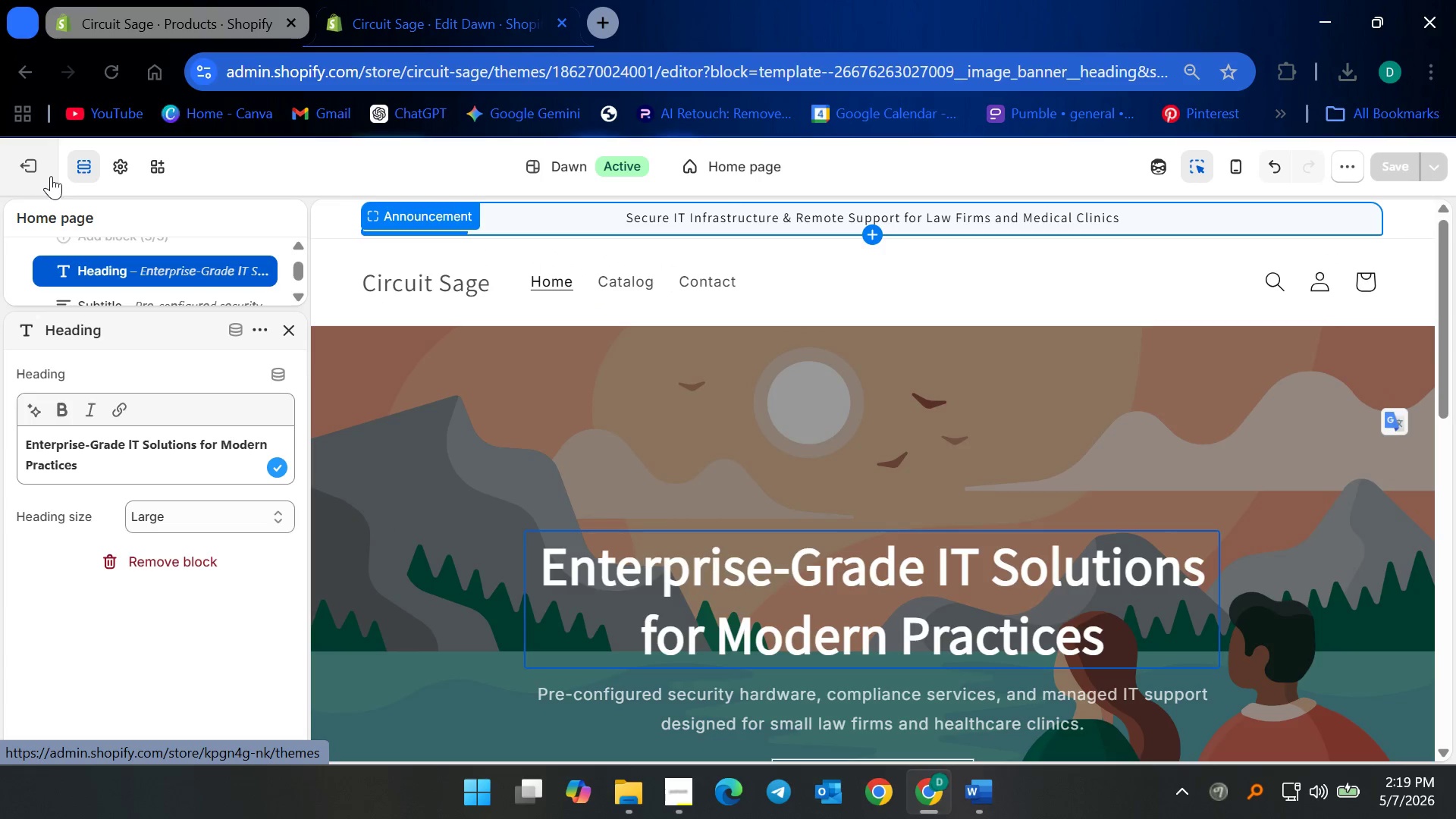 
mouse_move([99, 151])
 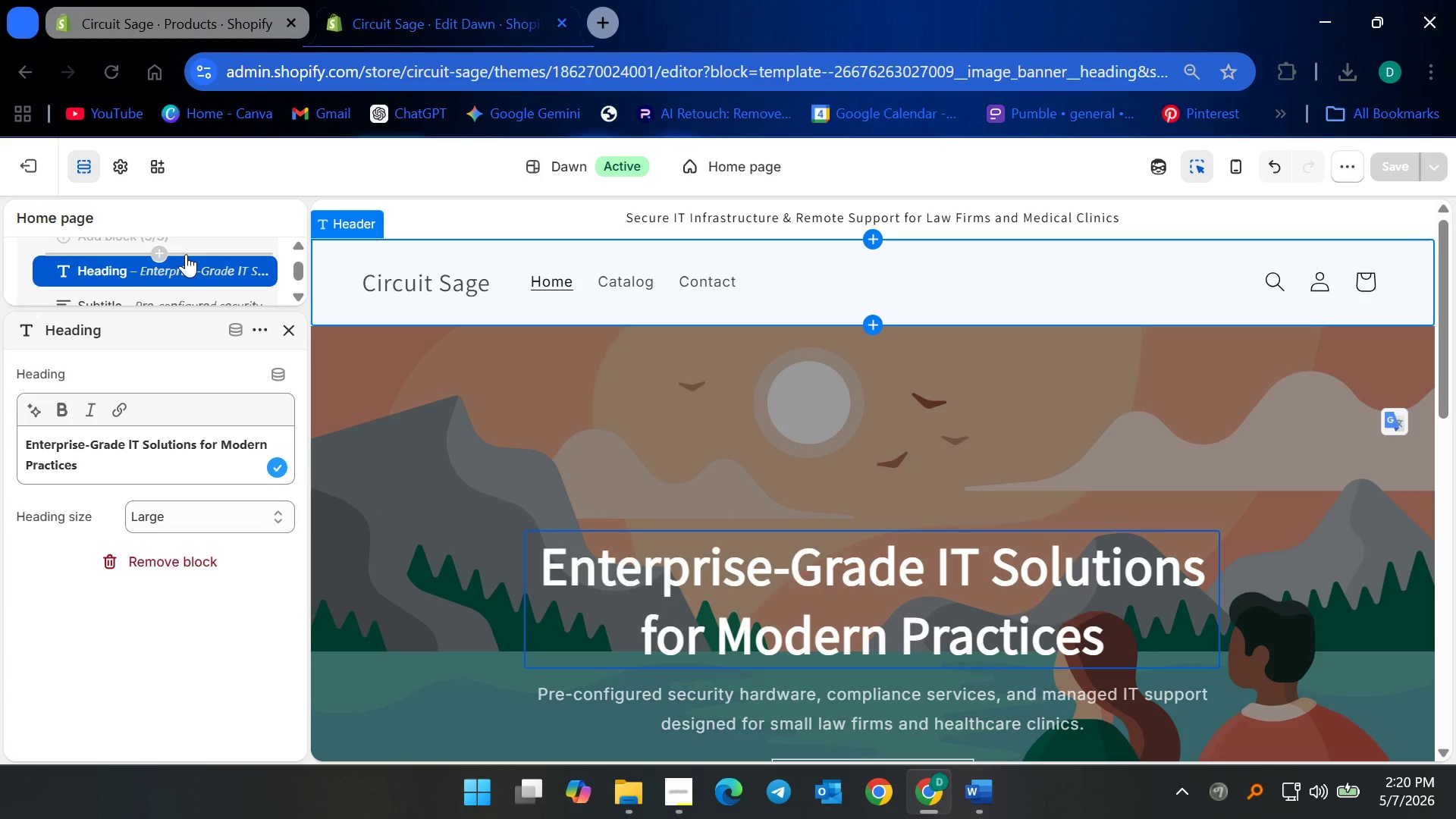 
wait(51.05)
 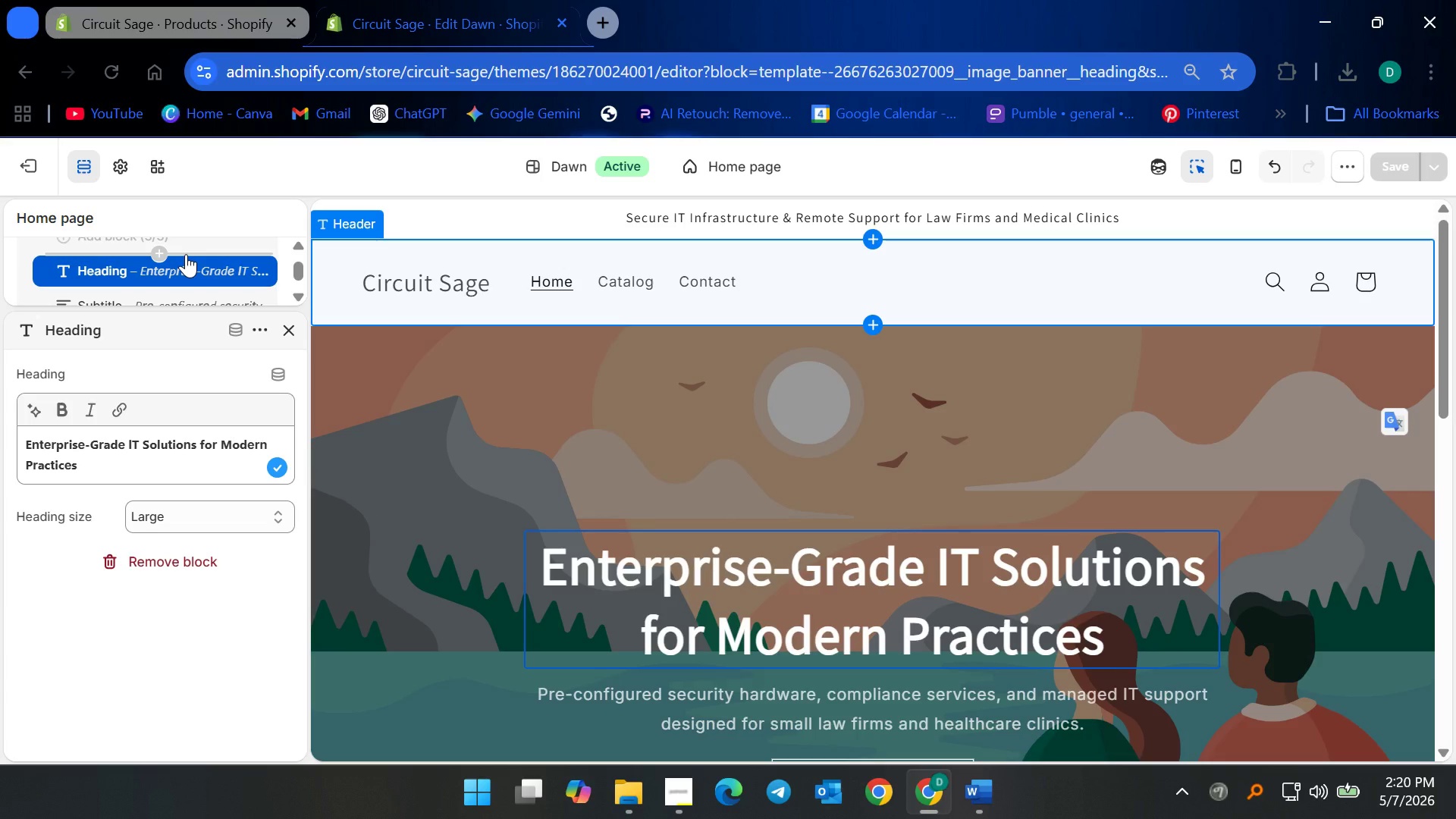 
left_click([38, 167])
 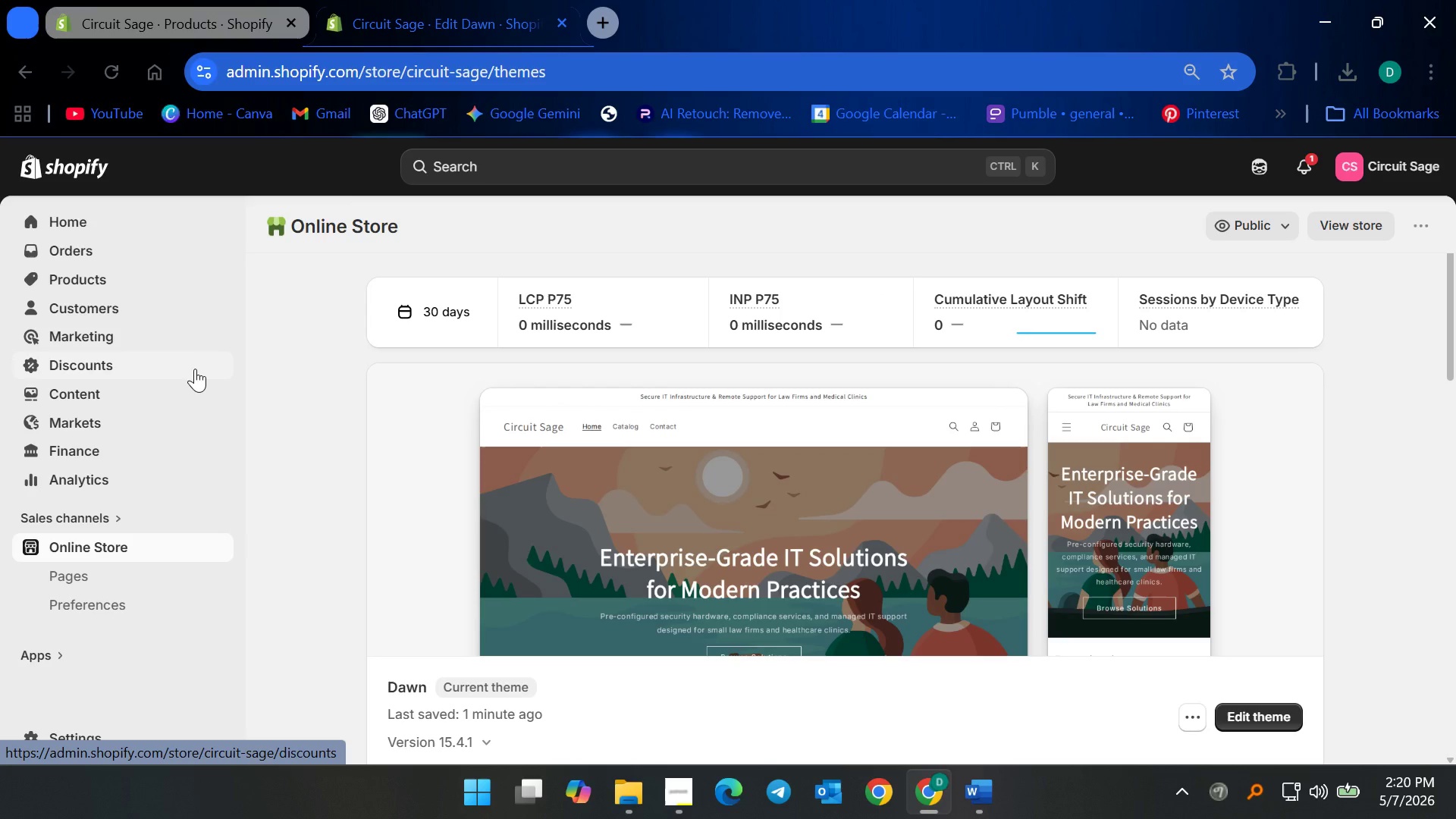 
wait(24.89)
 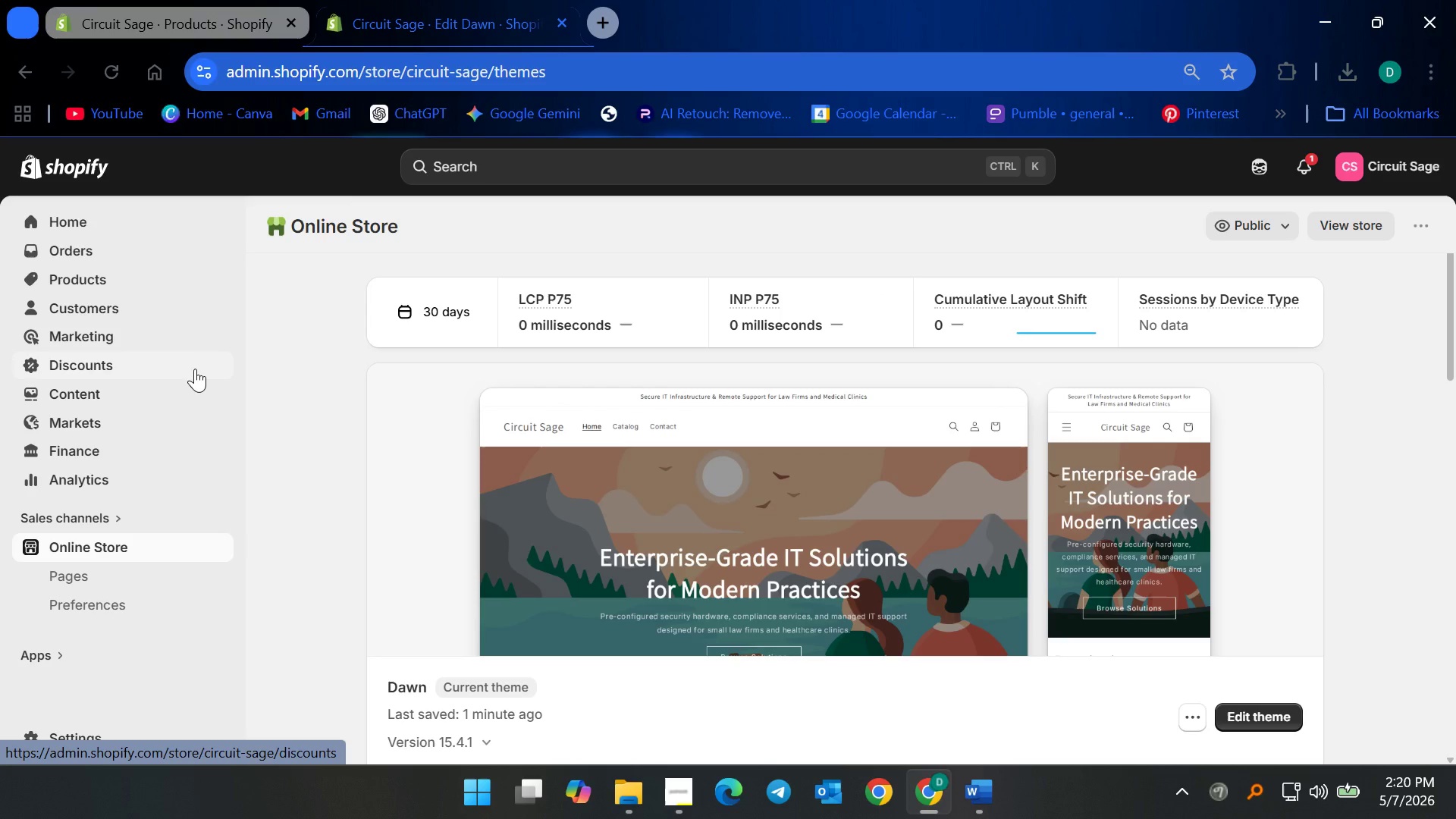 
left_click([100, 400])
 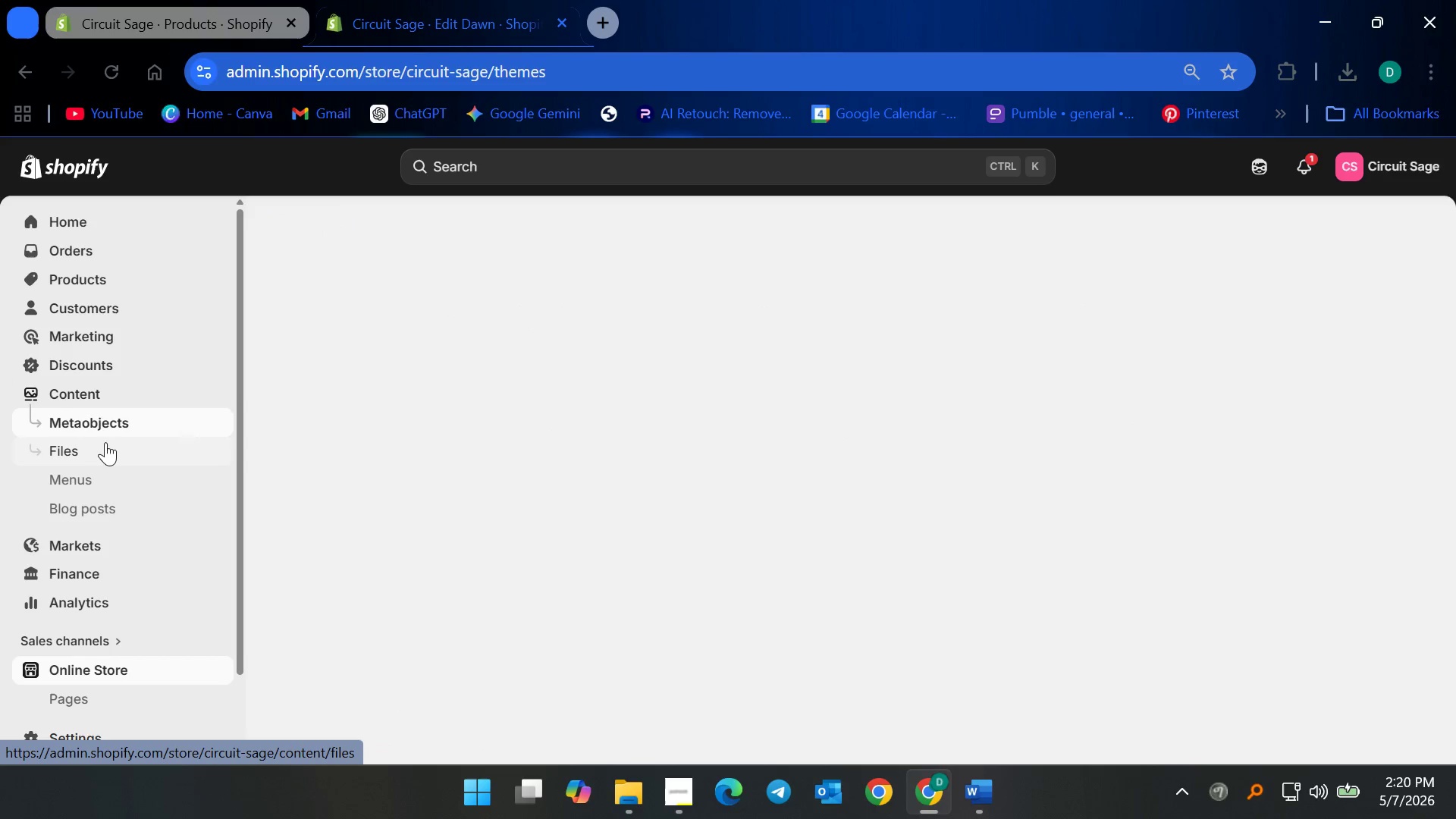 
left_click([103, 449])
 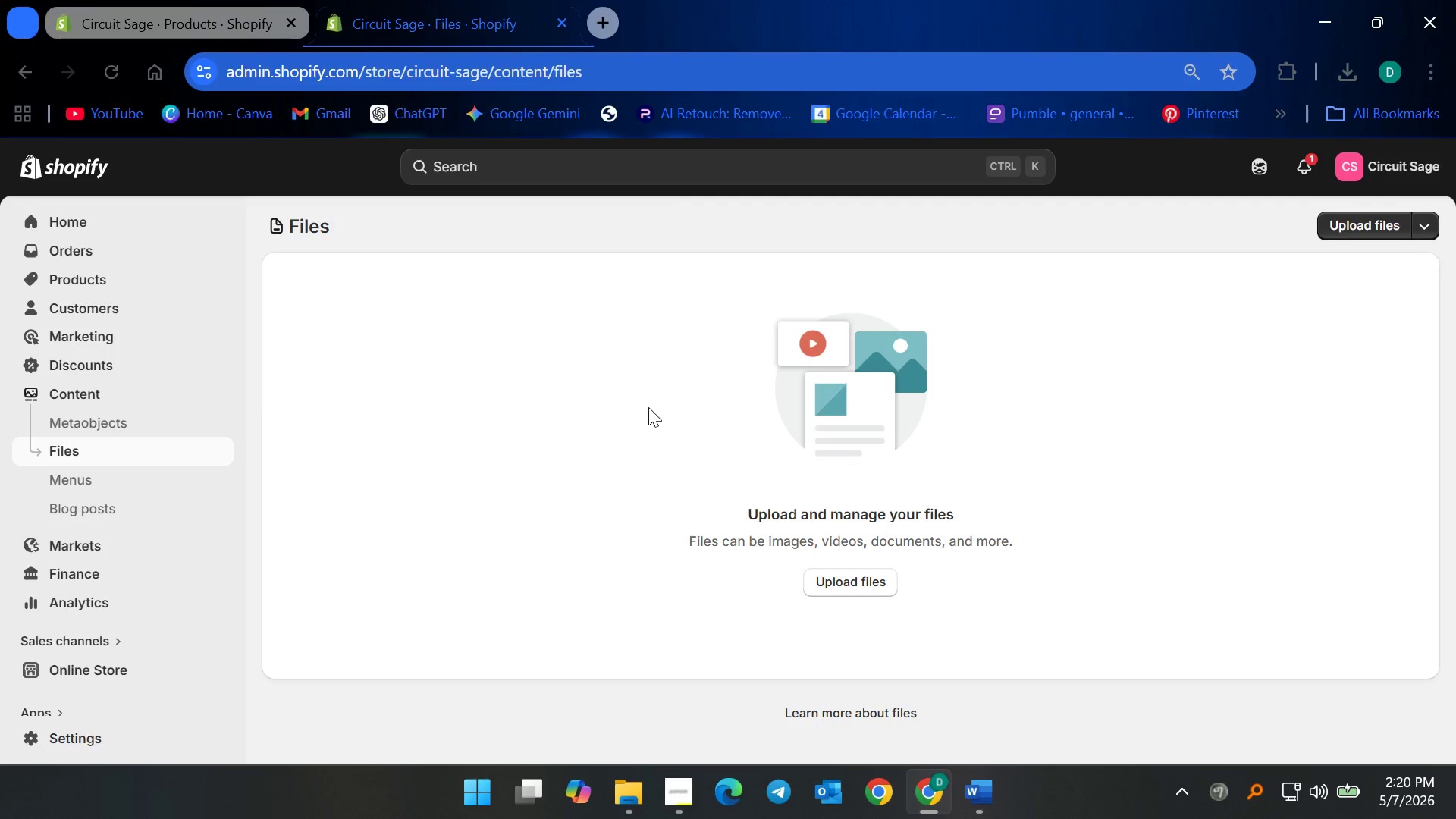 
left_click([844, 574])
 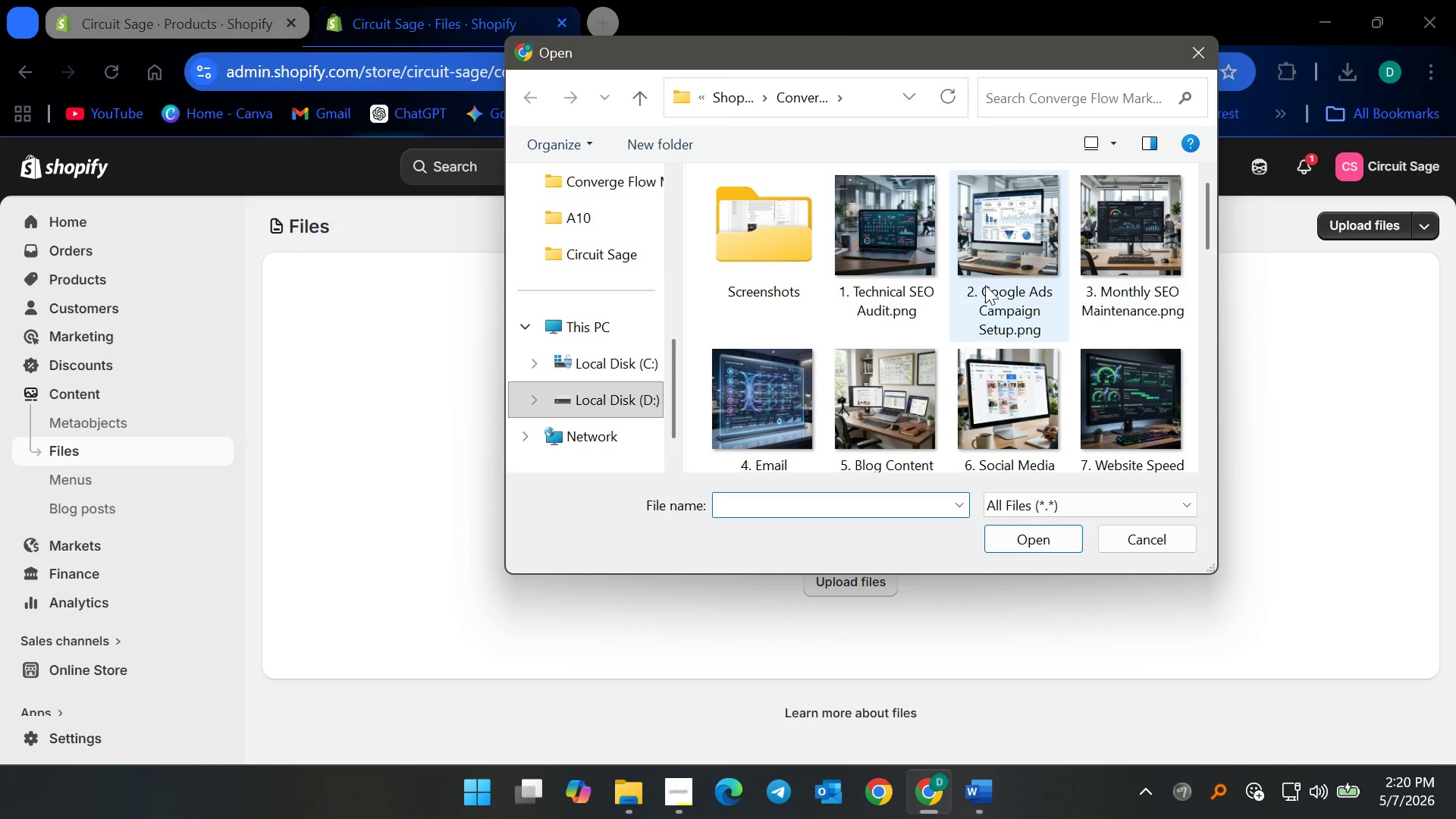 
wait(6.73)
 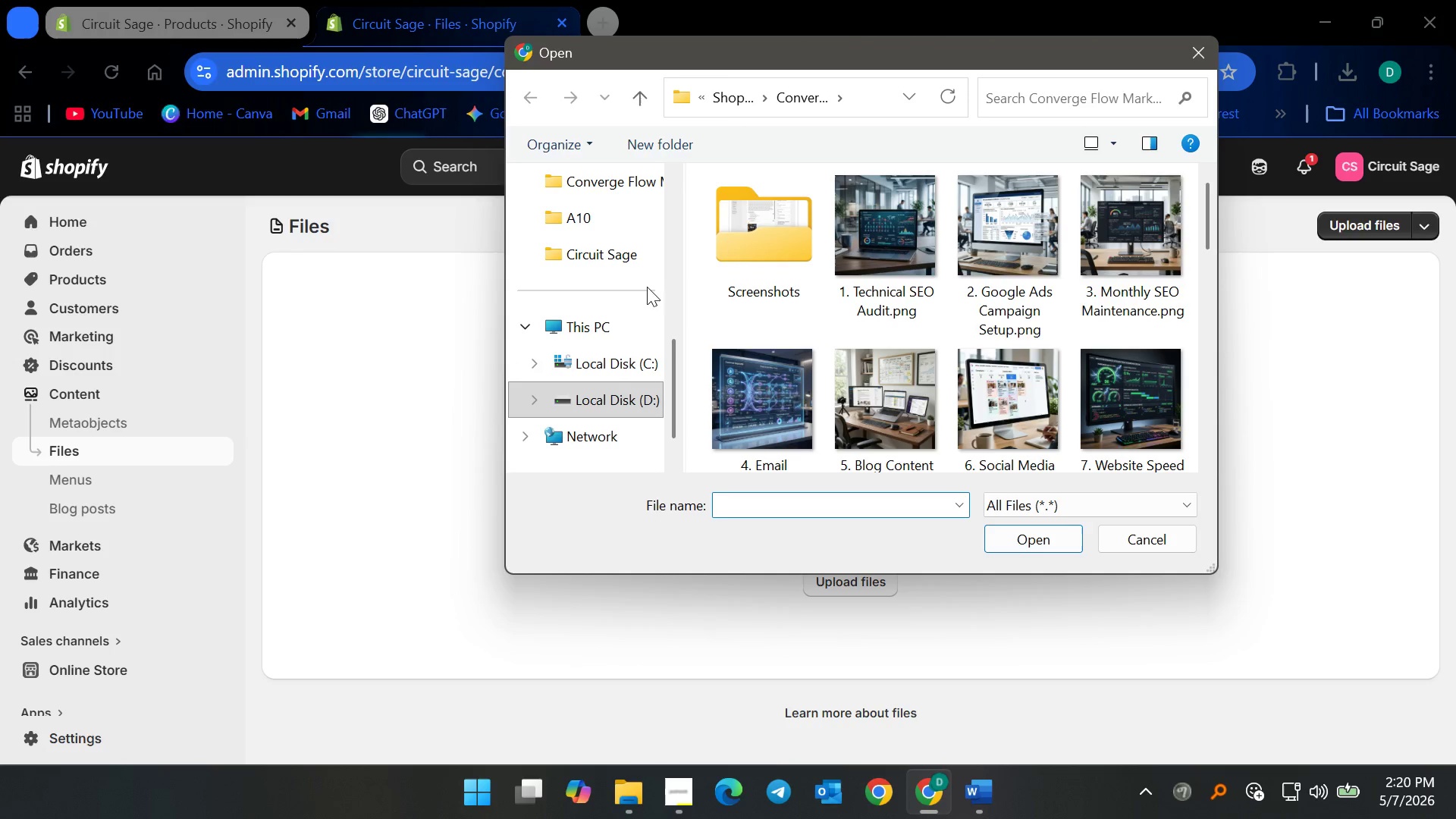 
left_click([598, 249])
 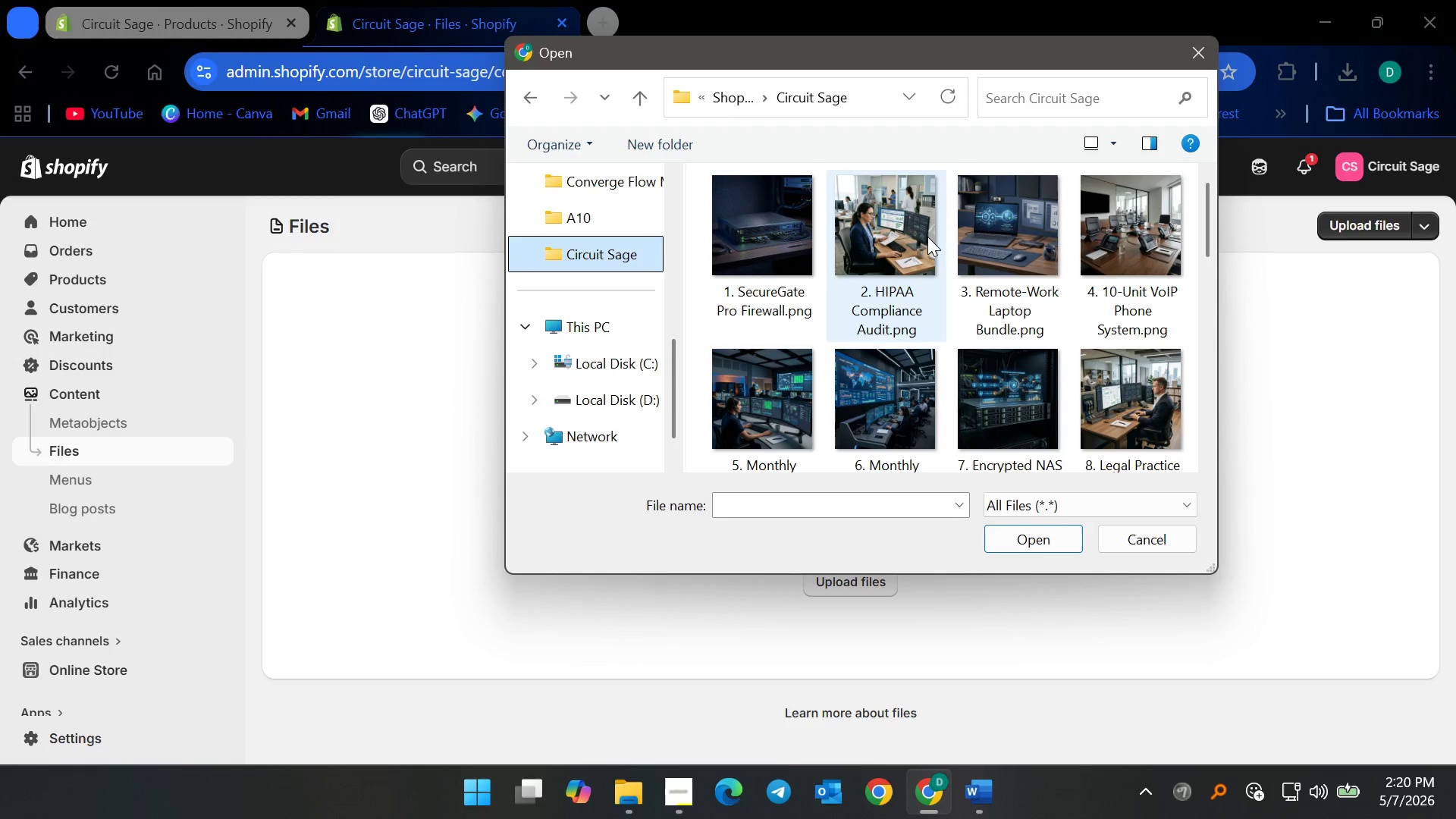 
left_click([774, 228])
 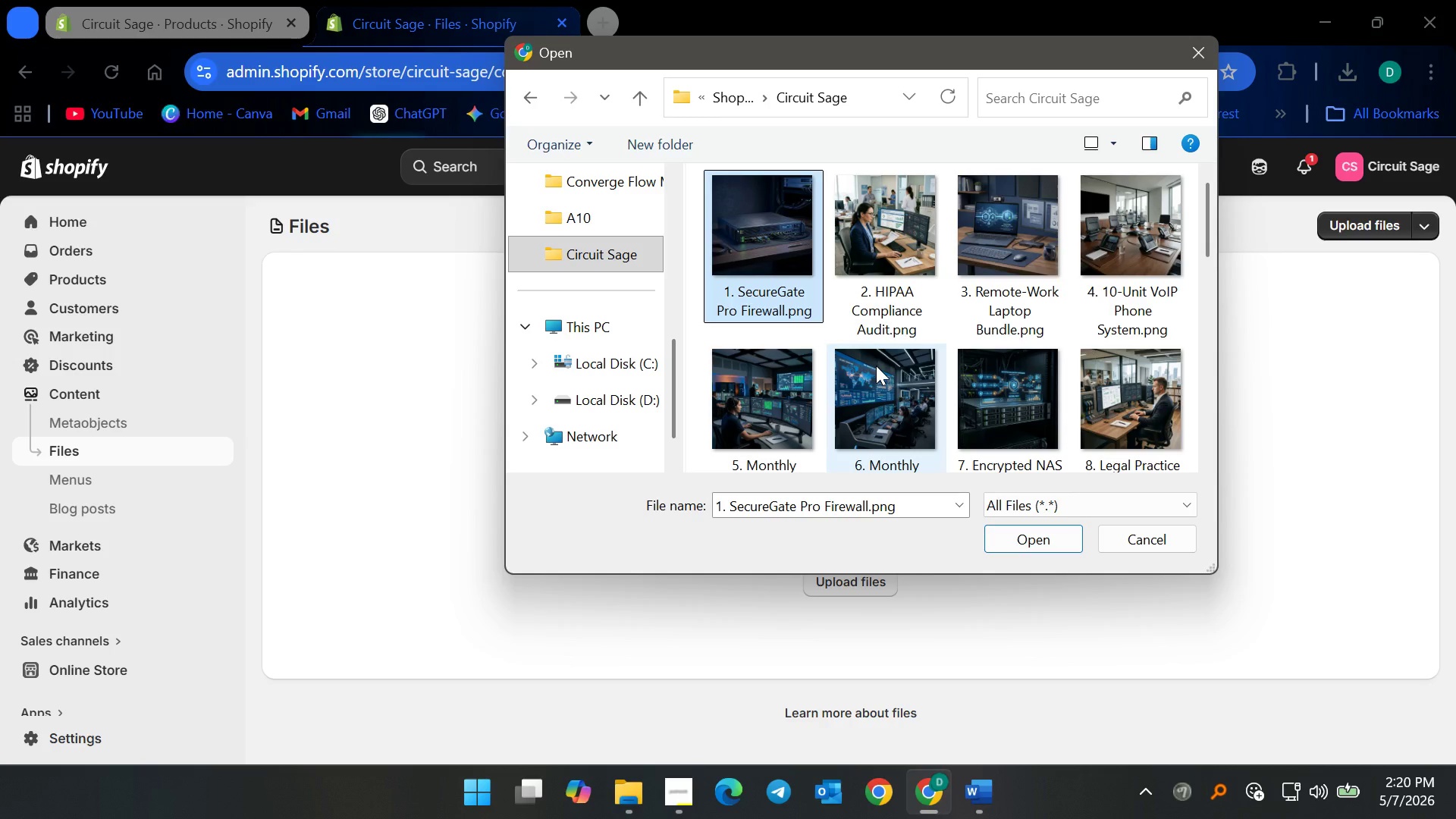 
scroll: coordinate [857, 393], scroll_direction: down, amount: 10.0
 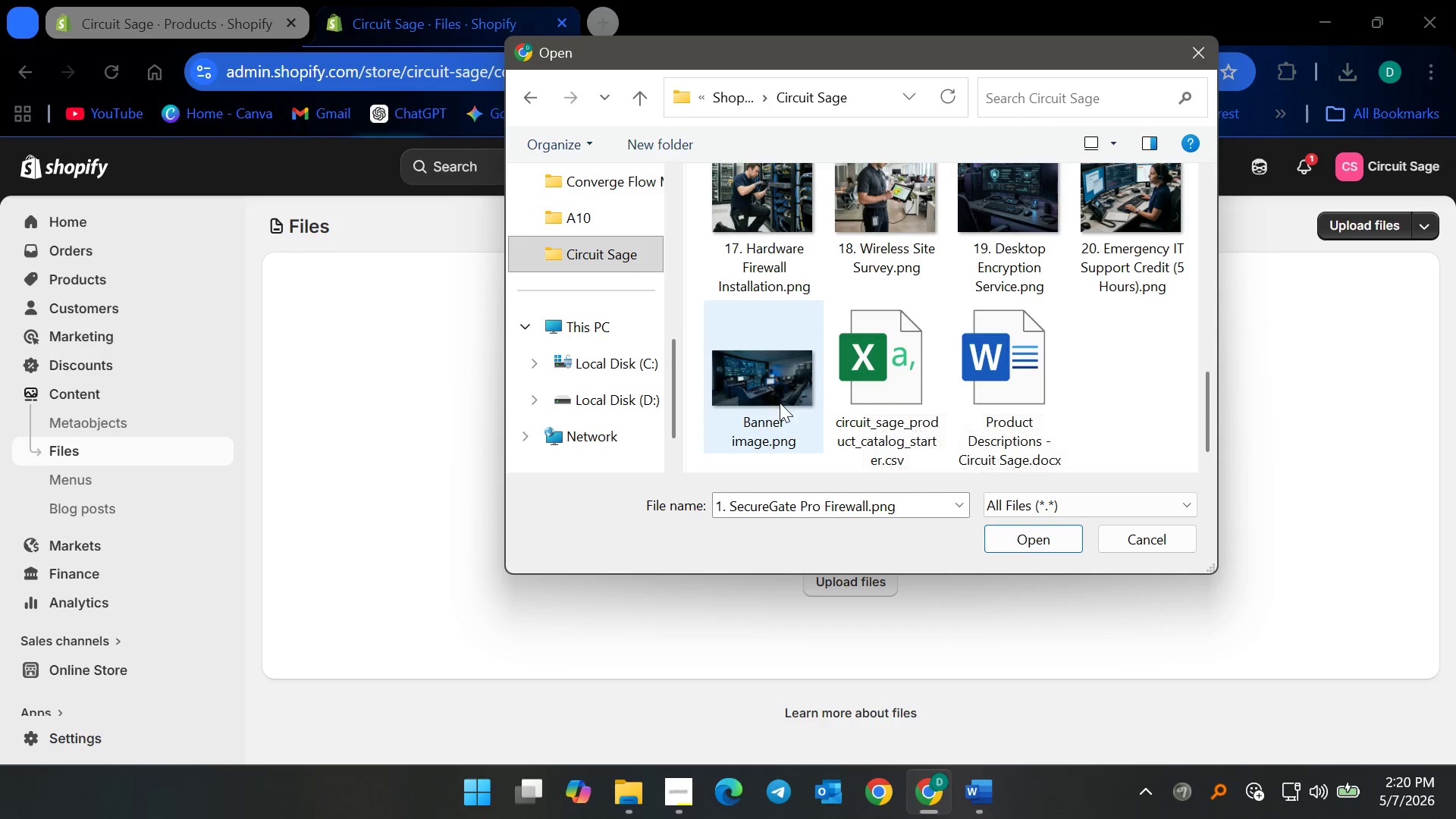 
hold_key(key=ShiftLeft, duration=0.84)
 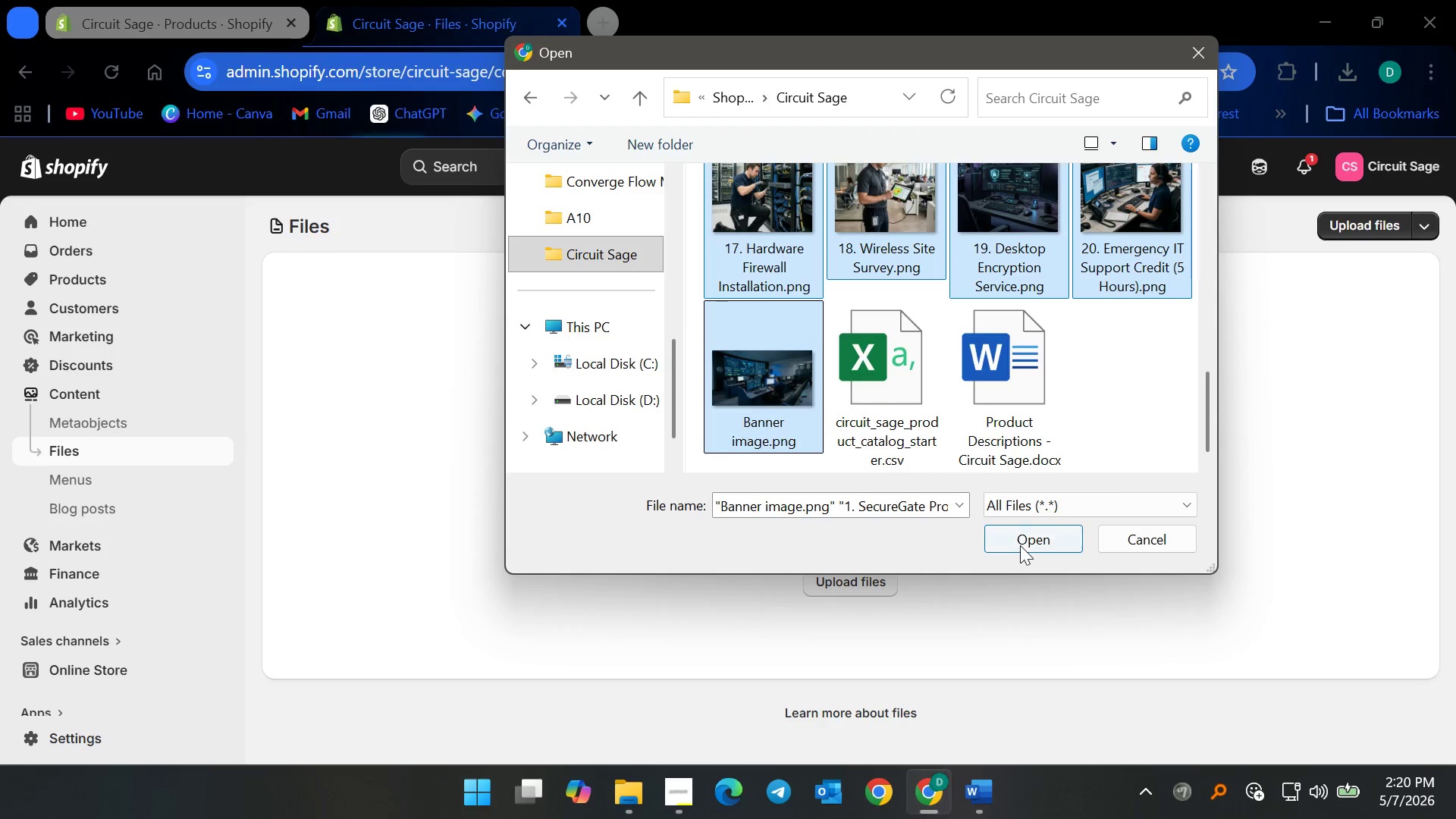 
left_click([1020, 545])
 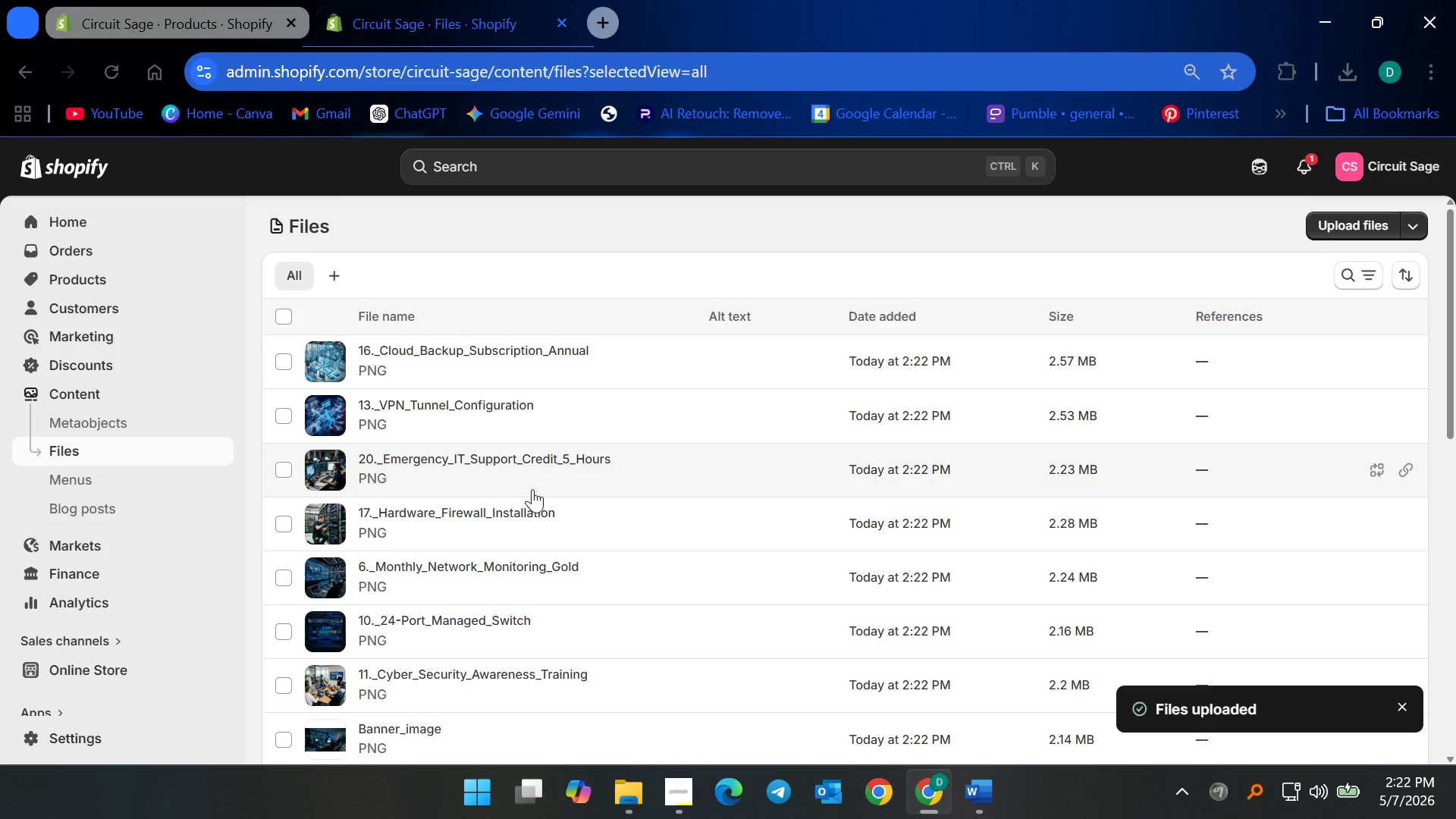 
wait(119.45)
 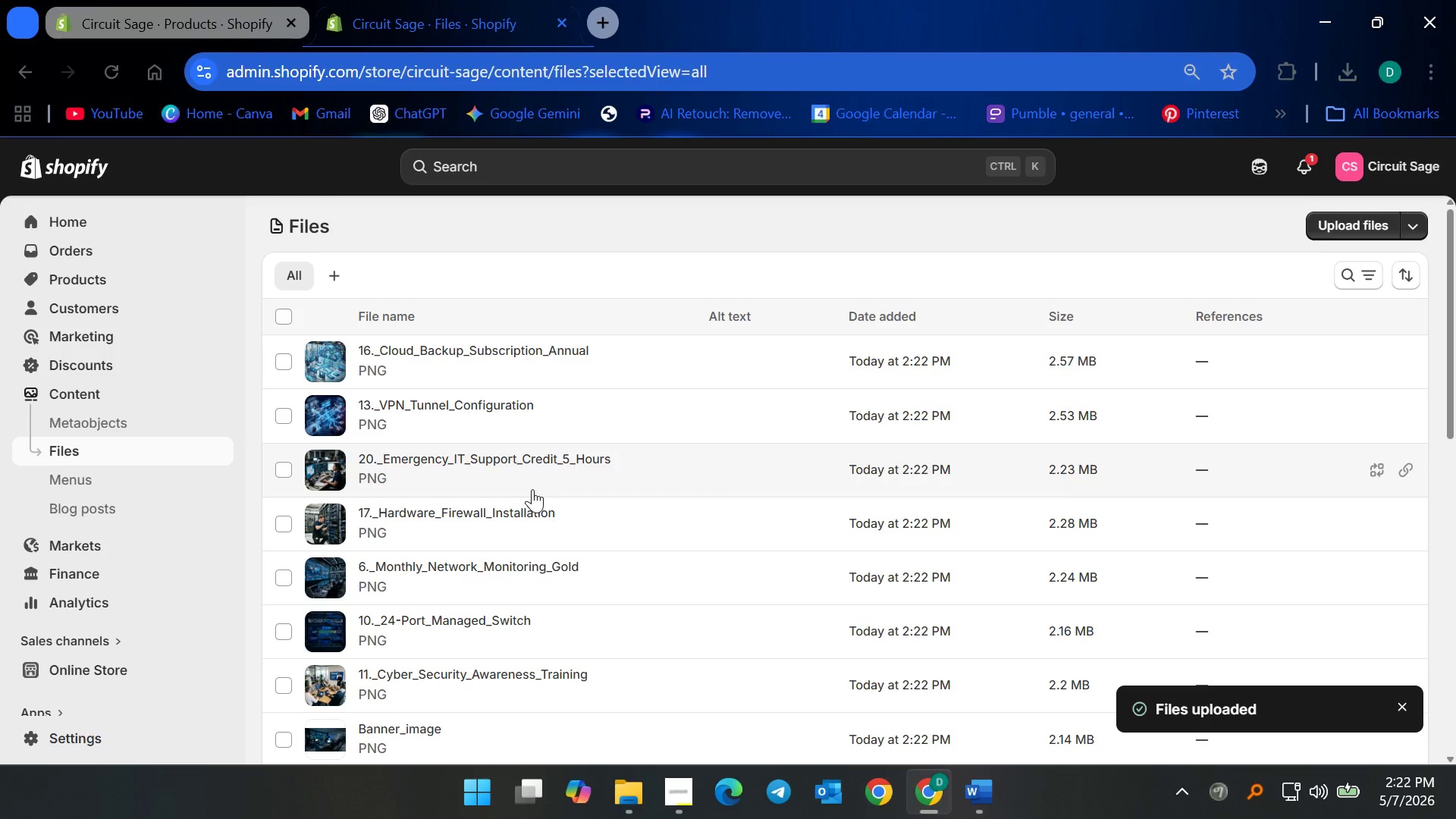 
left_click([1353, 795])
 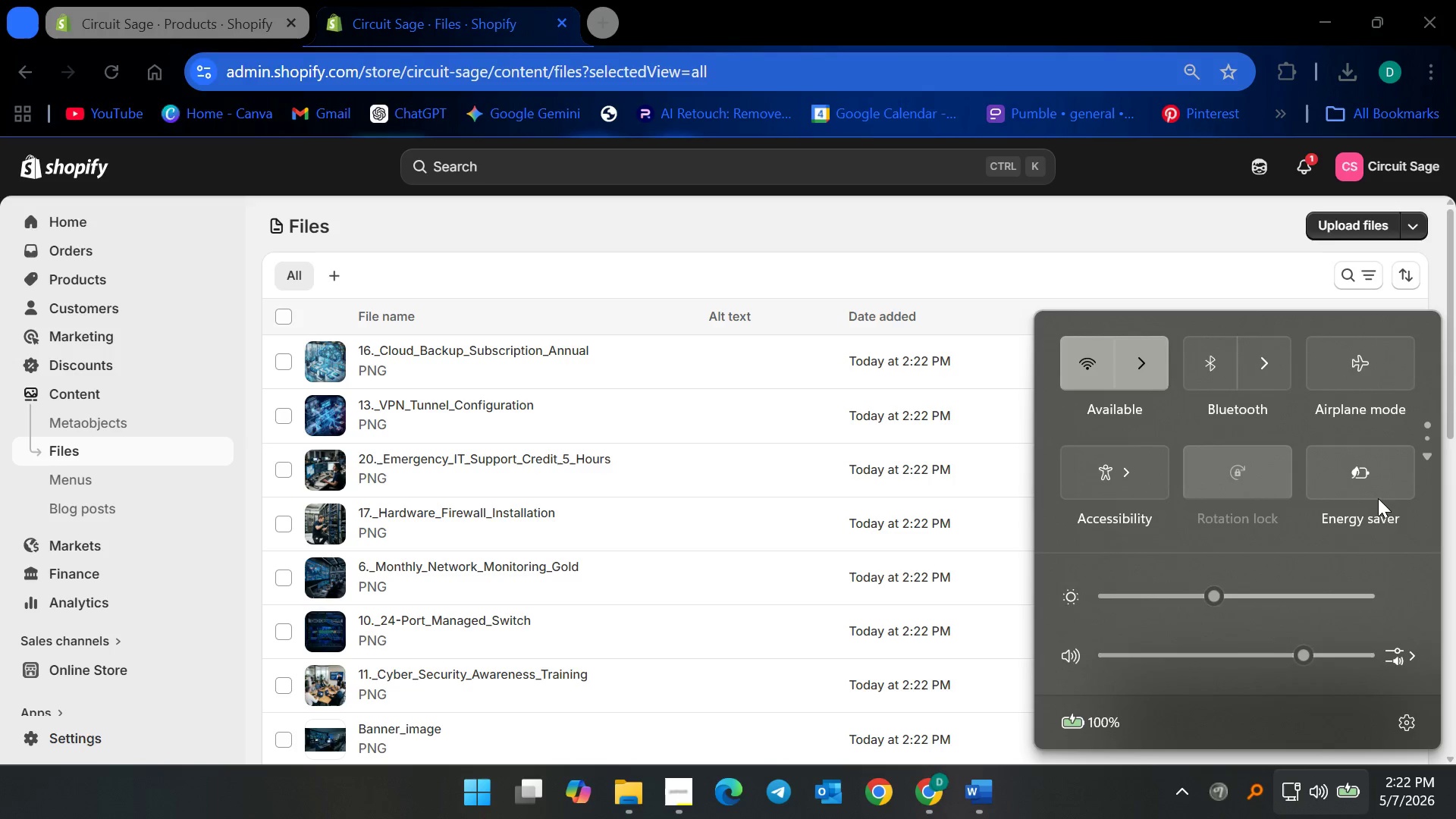 
scroll: coordinate [1381, 460], scroll_direction: down, amount: 2.0
 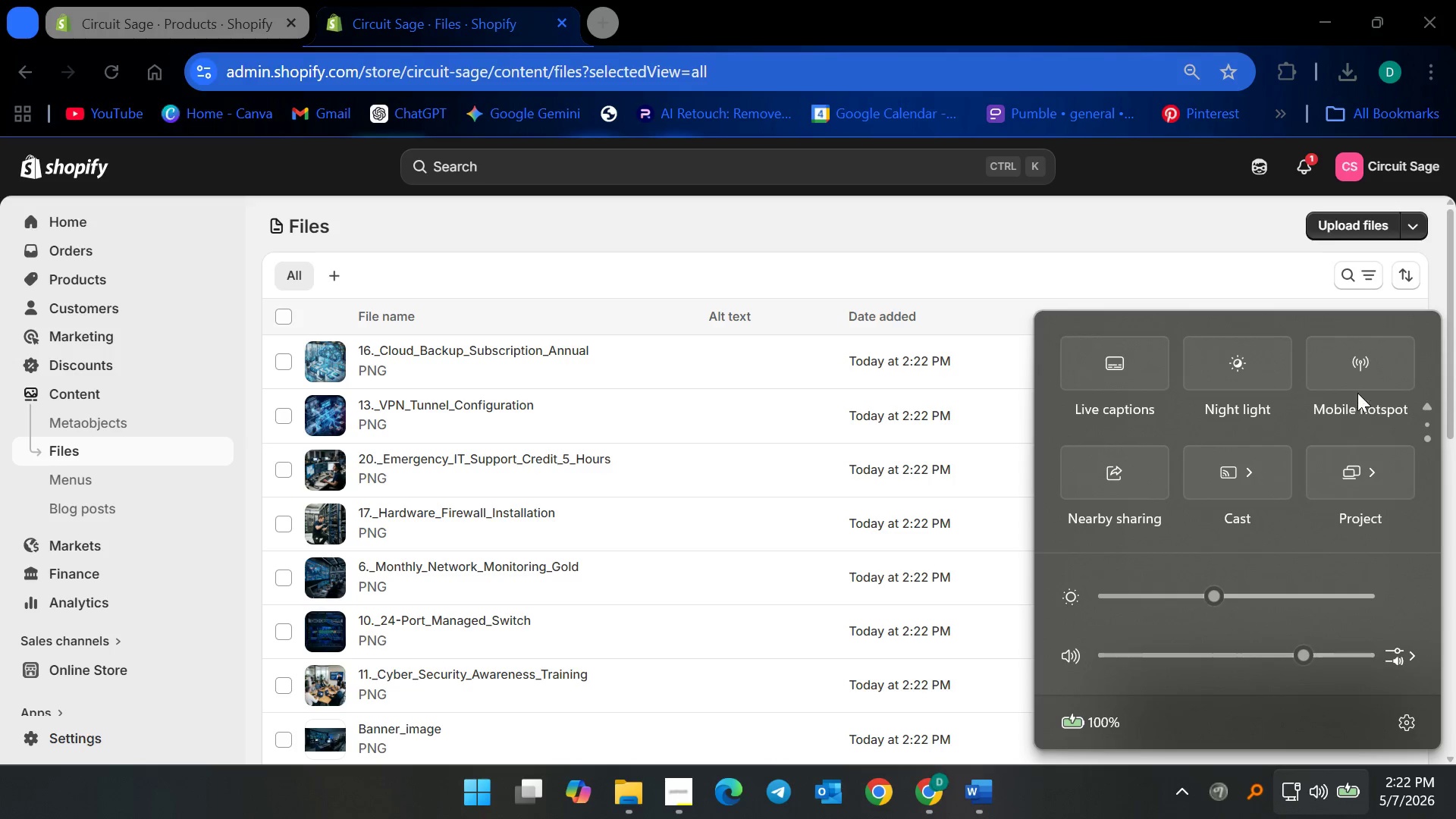 
left_click([1360, 384])
 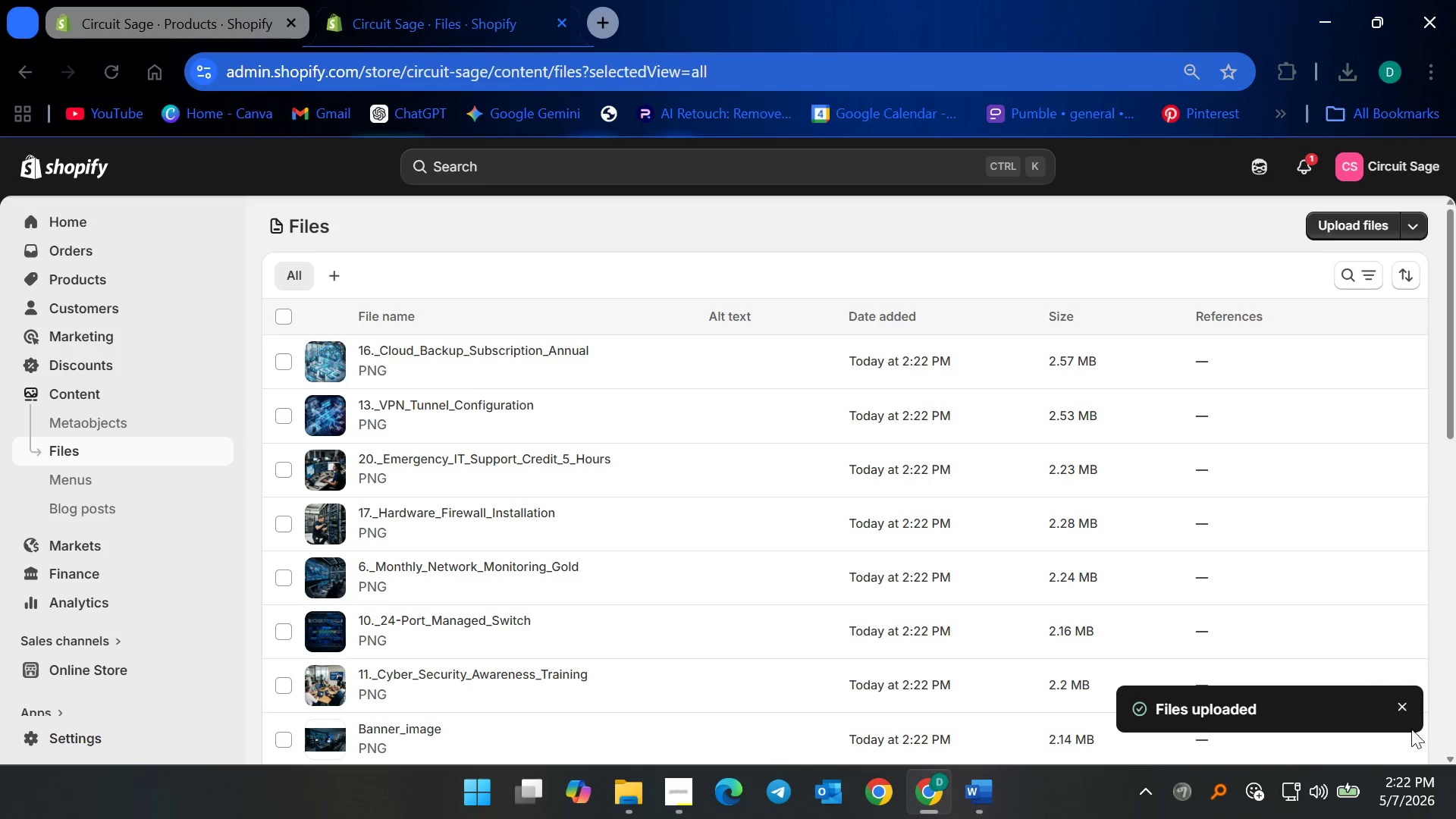 
left_click([1398, 695])
 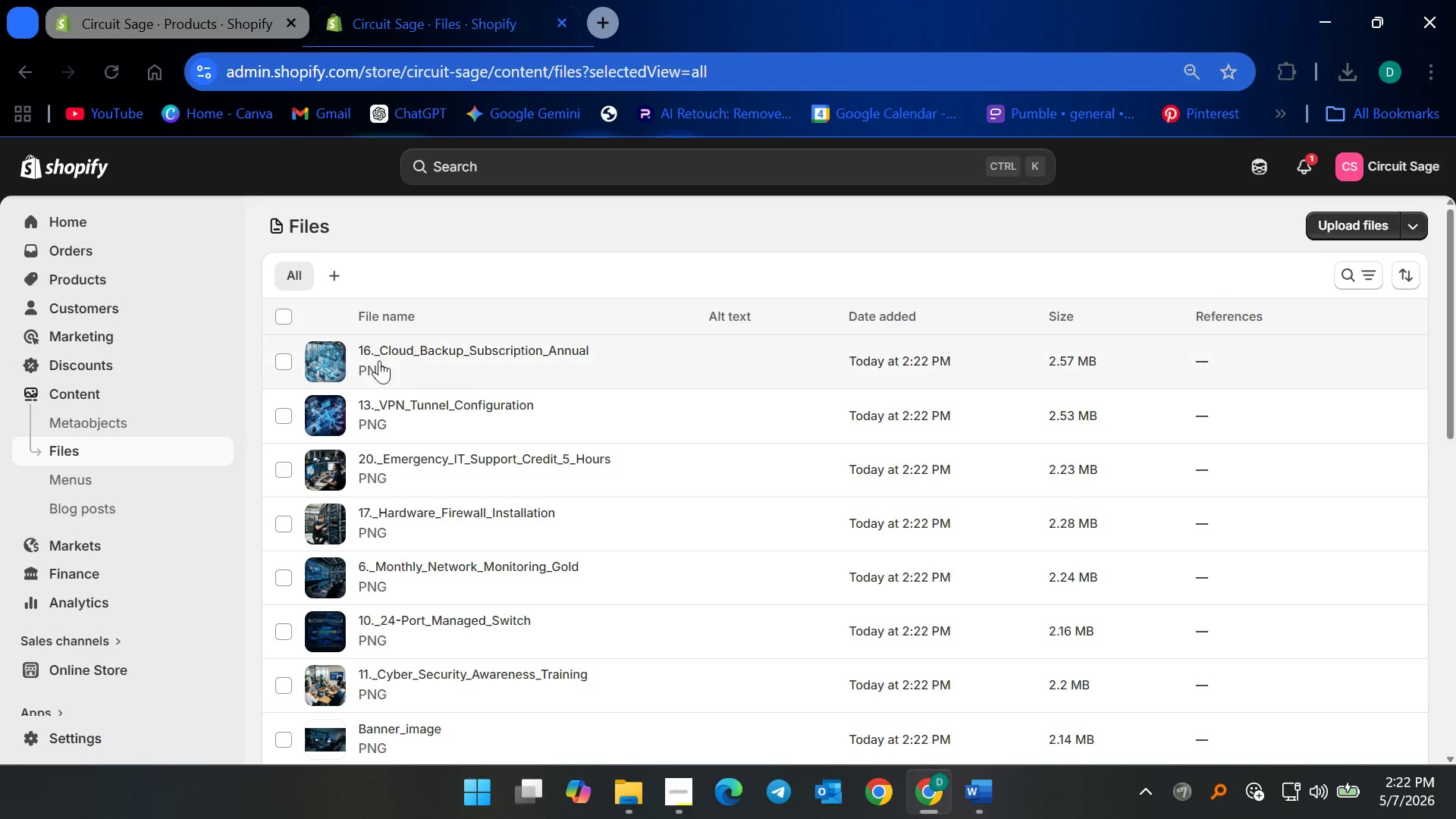 
scroll: coordinate [451, 512], scroll_direction: down, amount: 9.0
 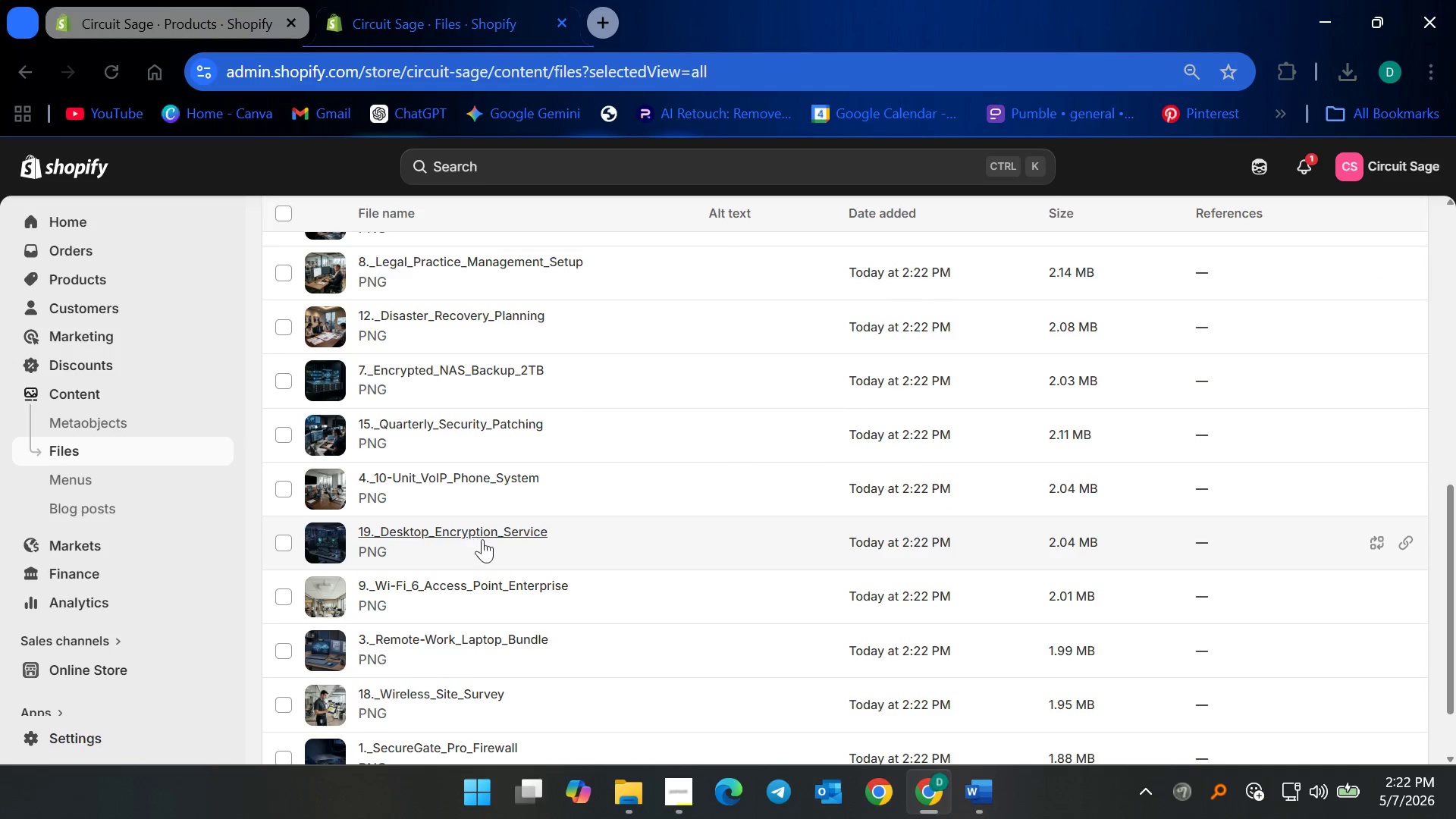 
scroll: coordinate [499, 616], scroll_direction: up, amount: 3.0
 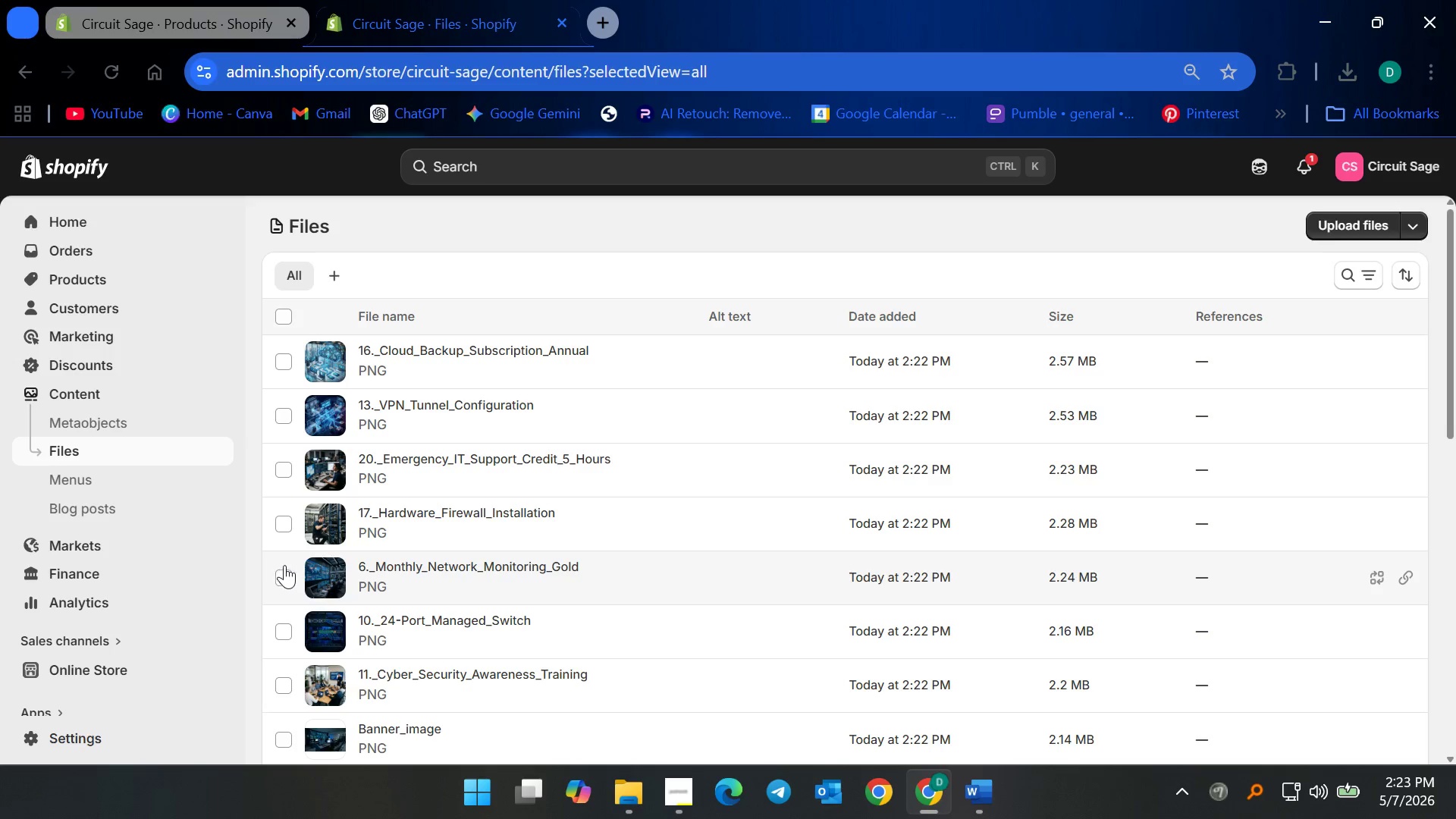 
wait(13.52)
 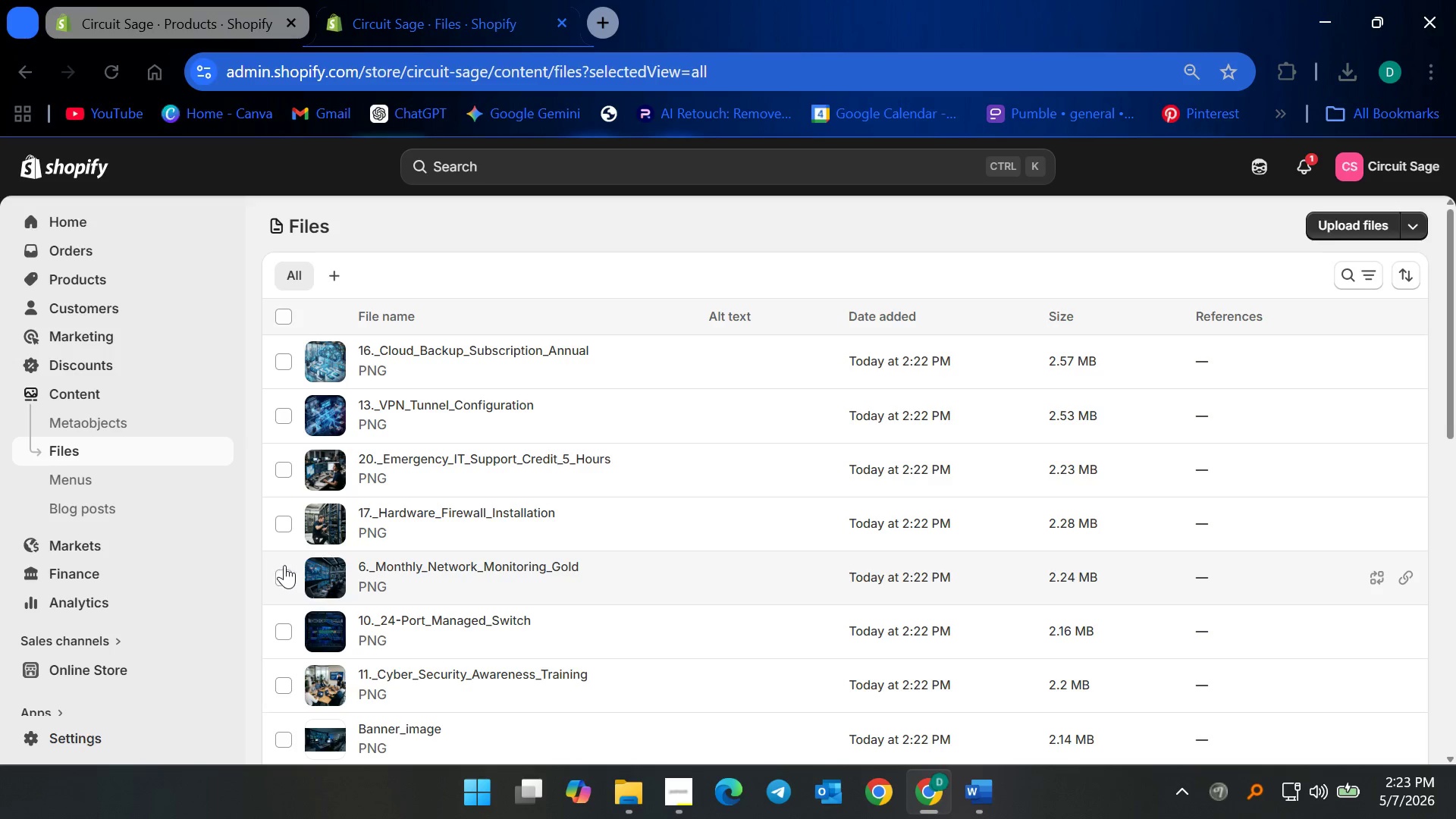 
scroll: coordinate [596, 519], scroll_direction: down, amount: 15.0
 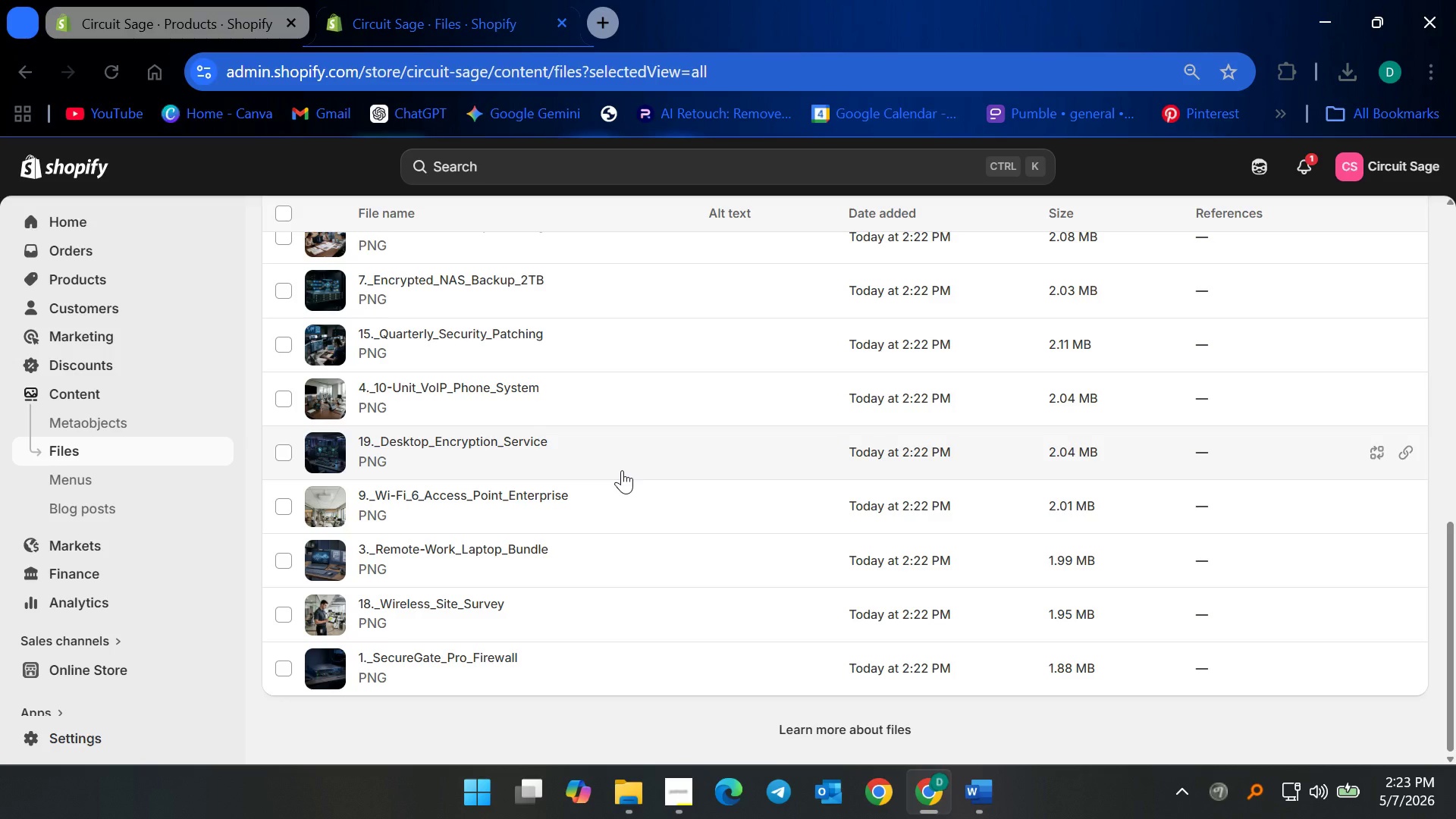 
wait(48.86)
 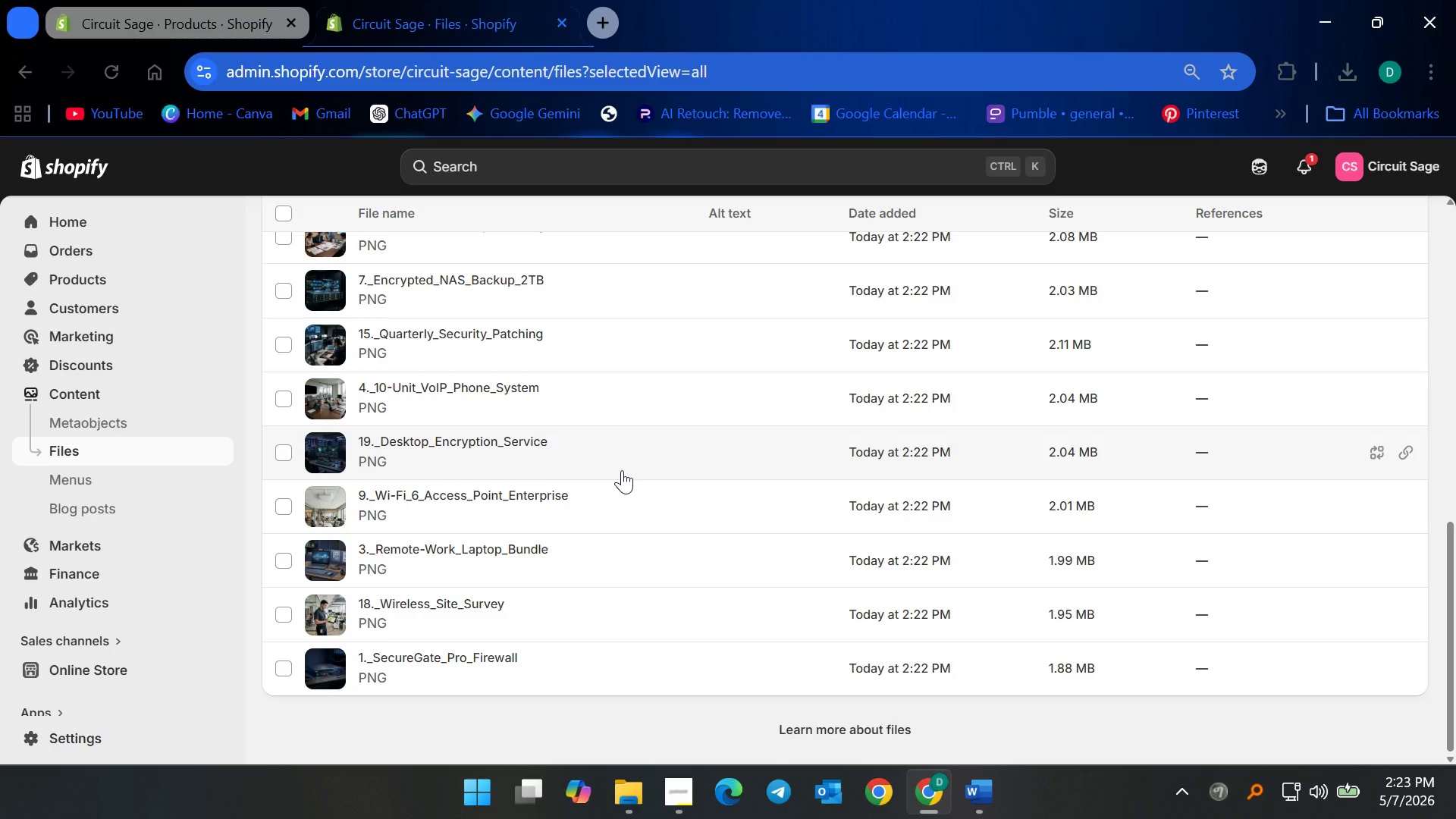 
scroll: coordinate [1345, 274], scroll_direction: up, amount: 14.0
 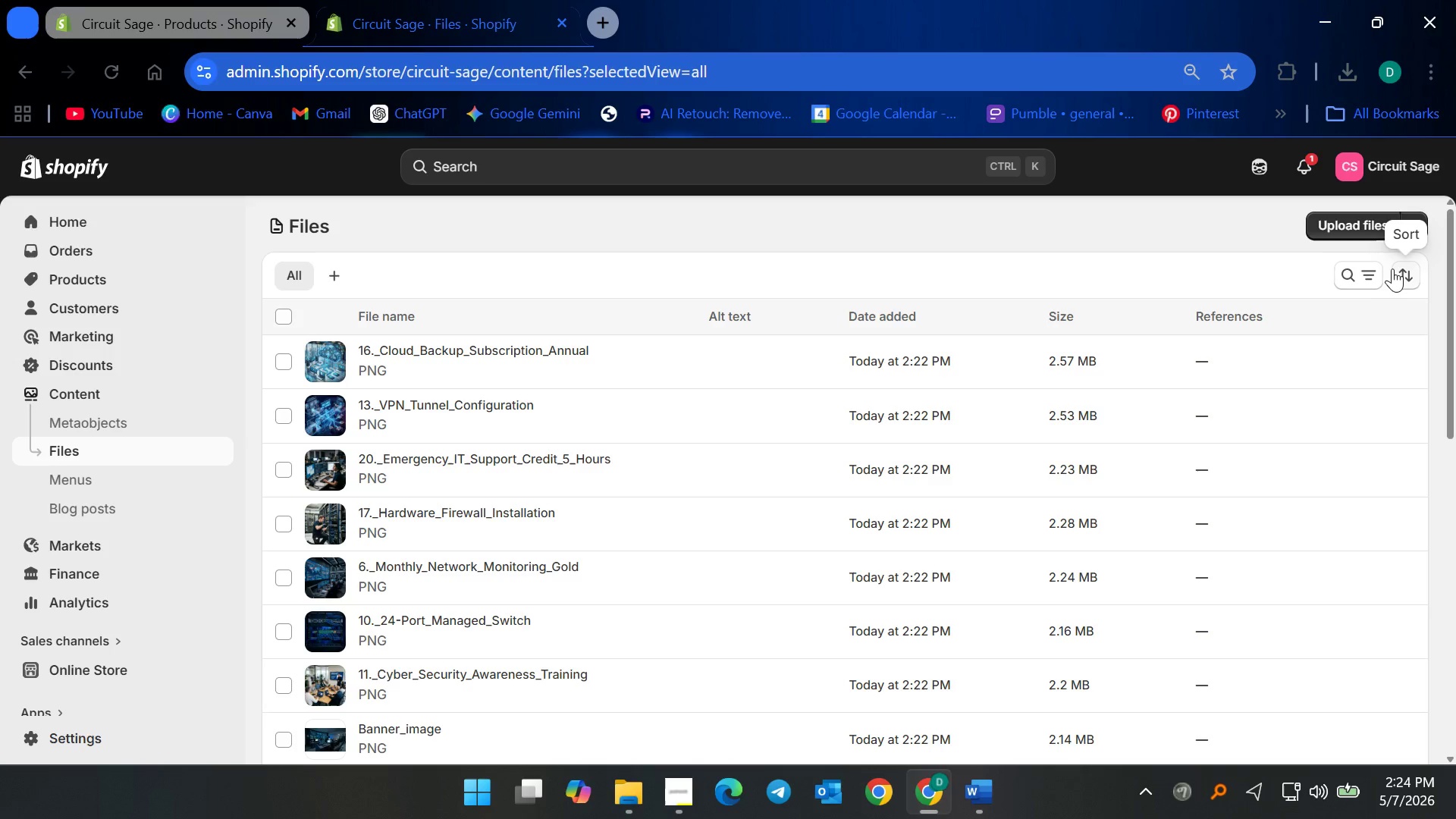 
left_click([1397, 271])
 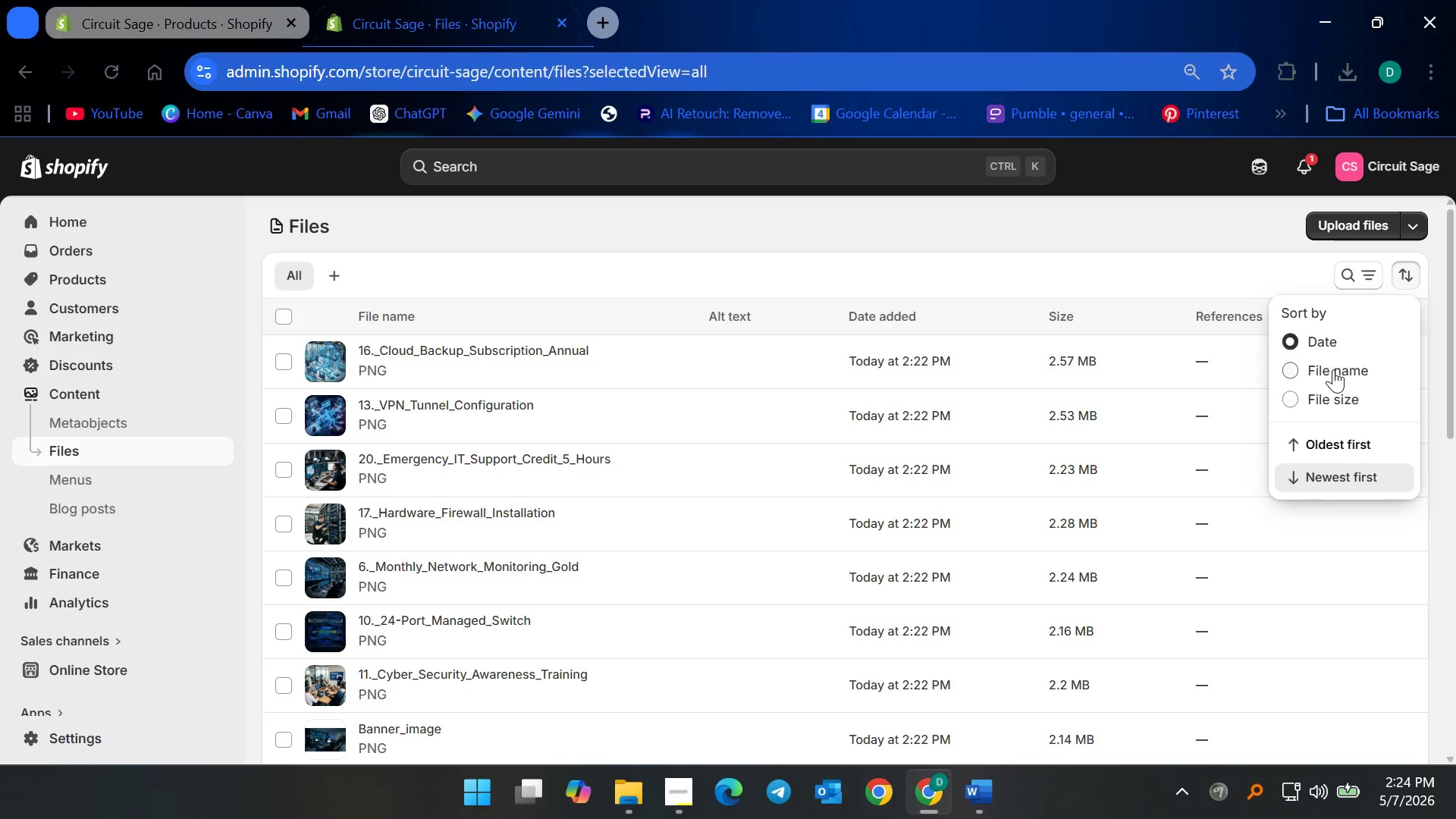 
left_click([1332, 369])
 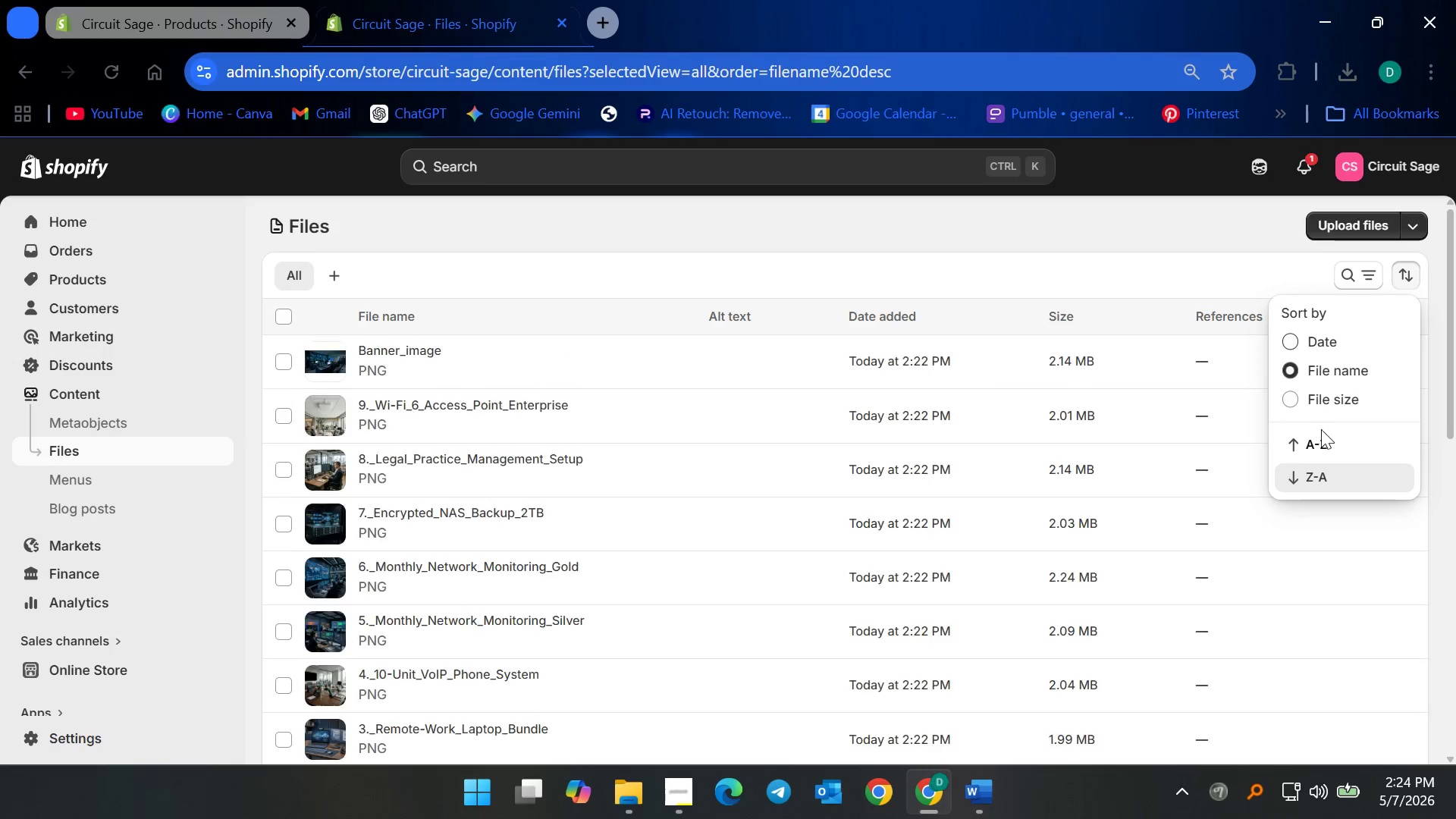 
left_click([1319, 440])
 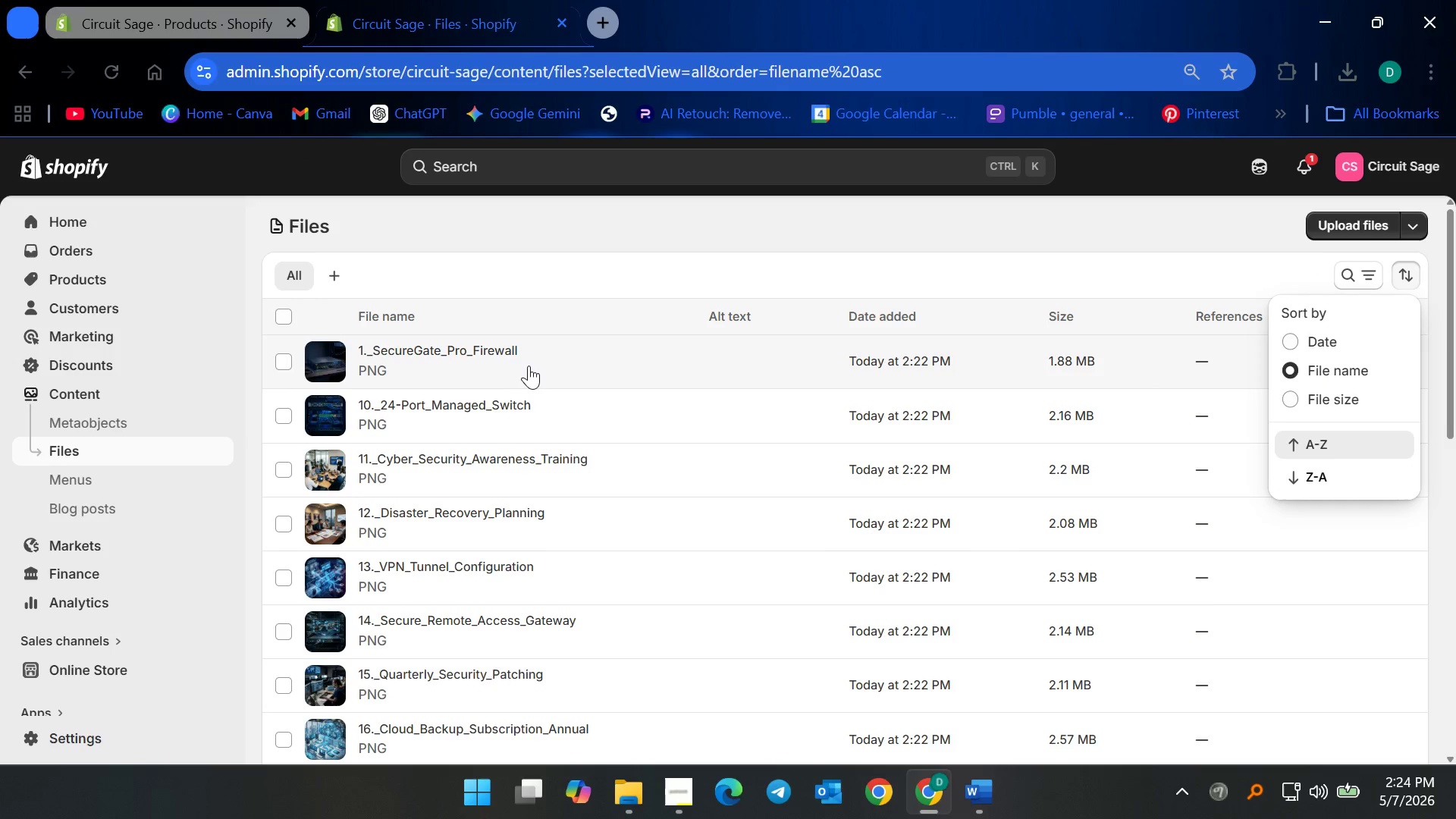 
scroll: coordinate [553, 538], scroll_direction: down, amount: 13.0
 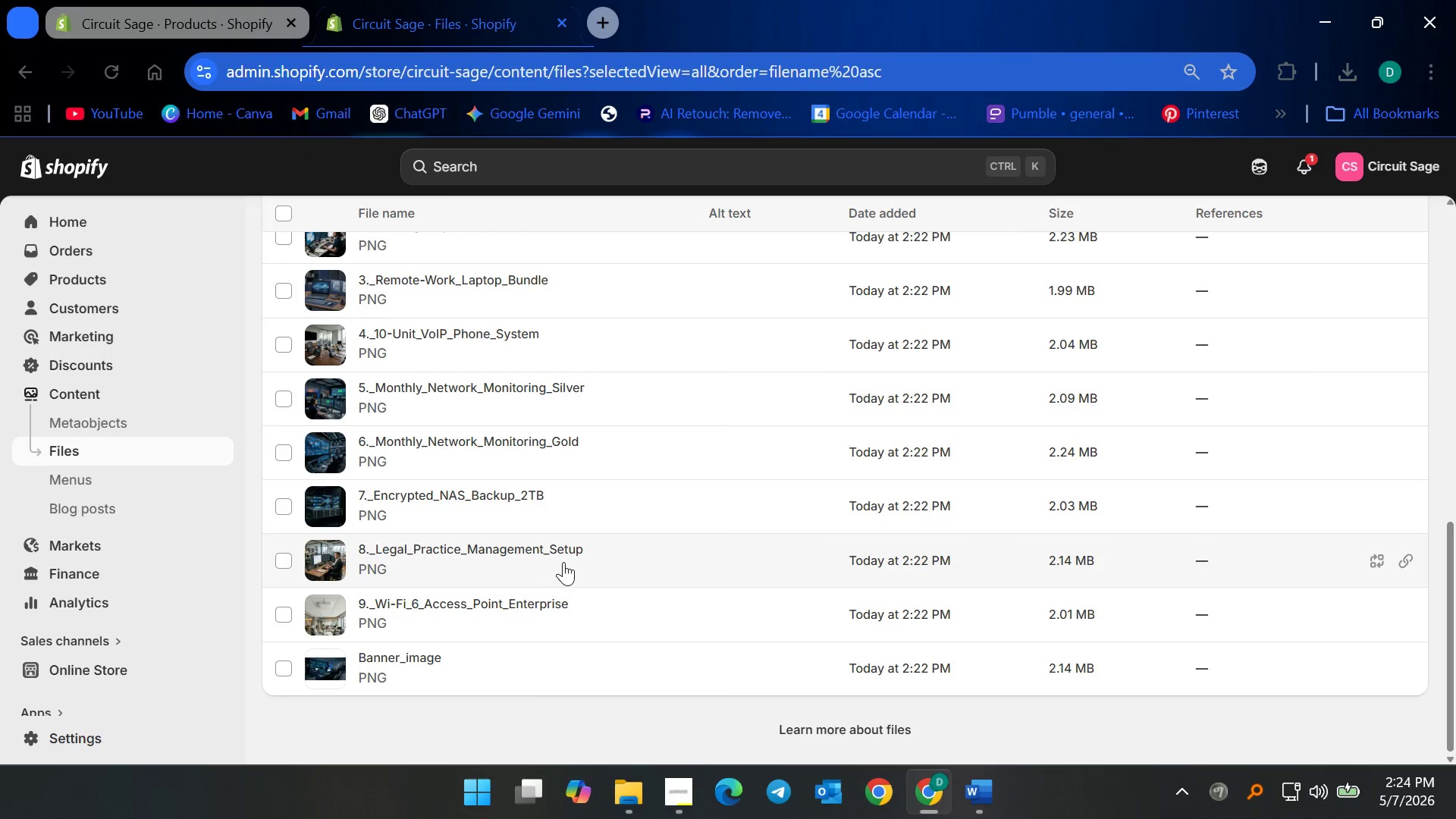 
scroll: coordinate [438, 574], scroll_direction: up, amount: 16.0
 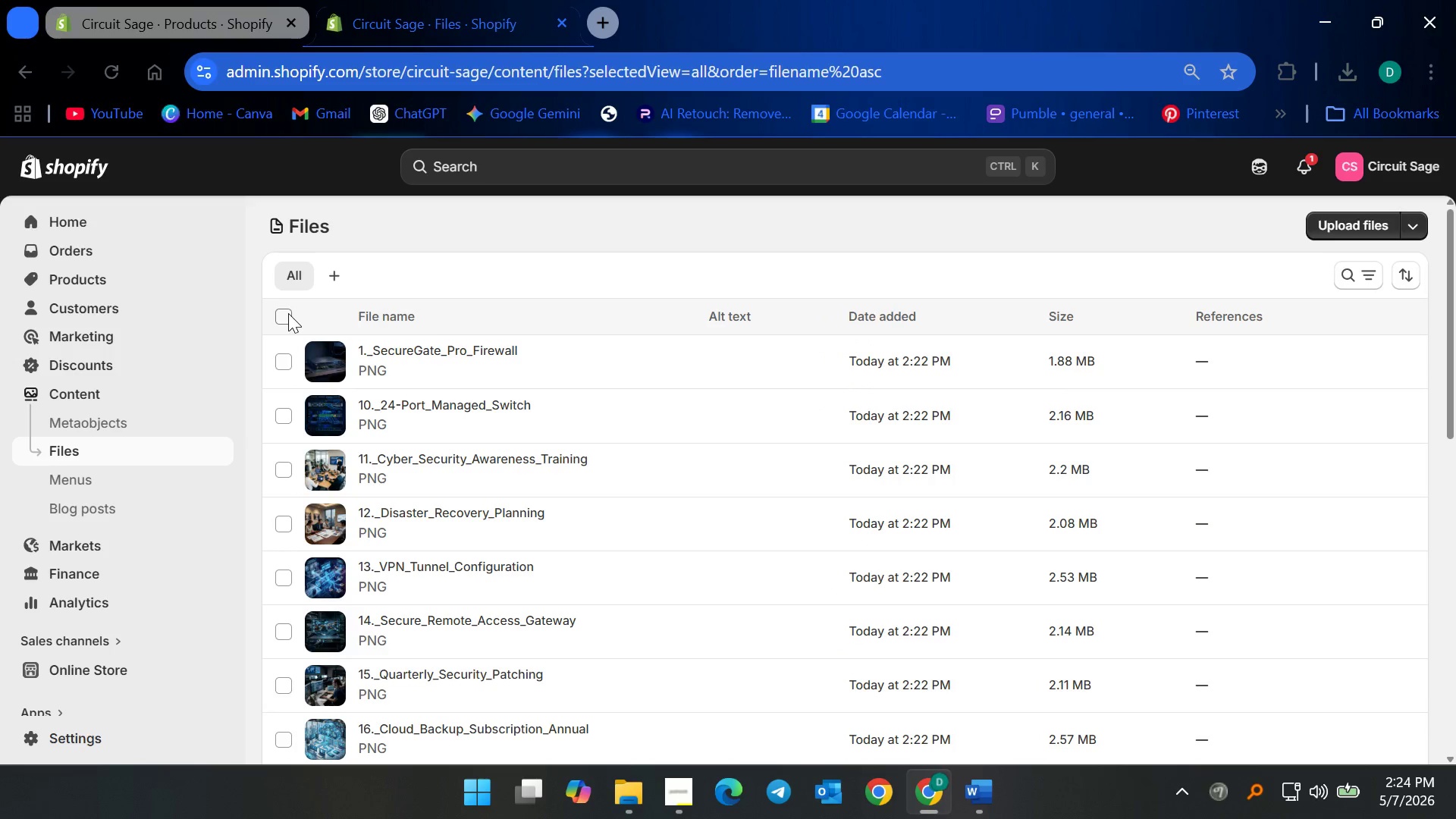 
left_click([287, 315])
 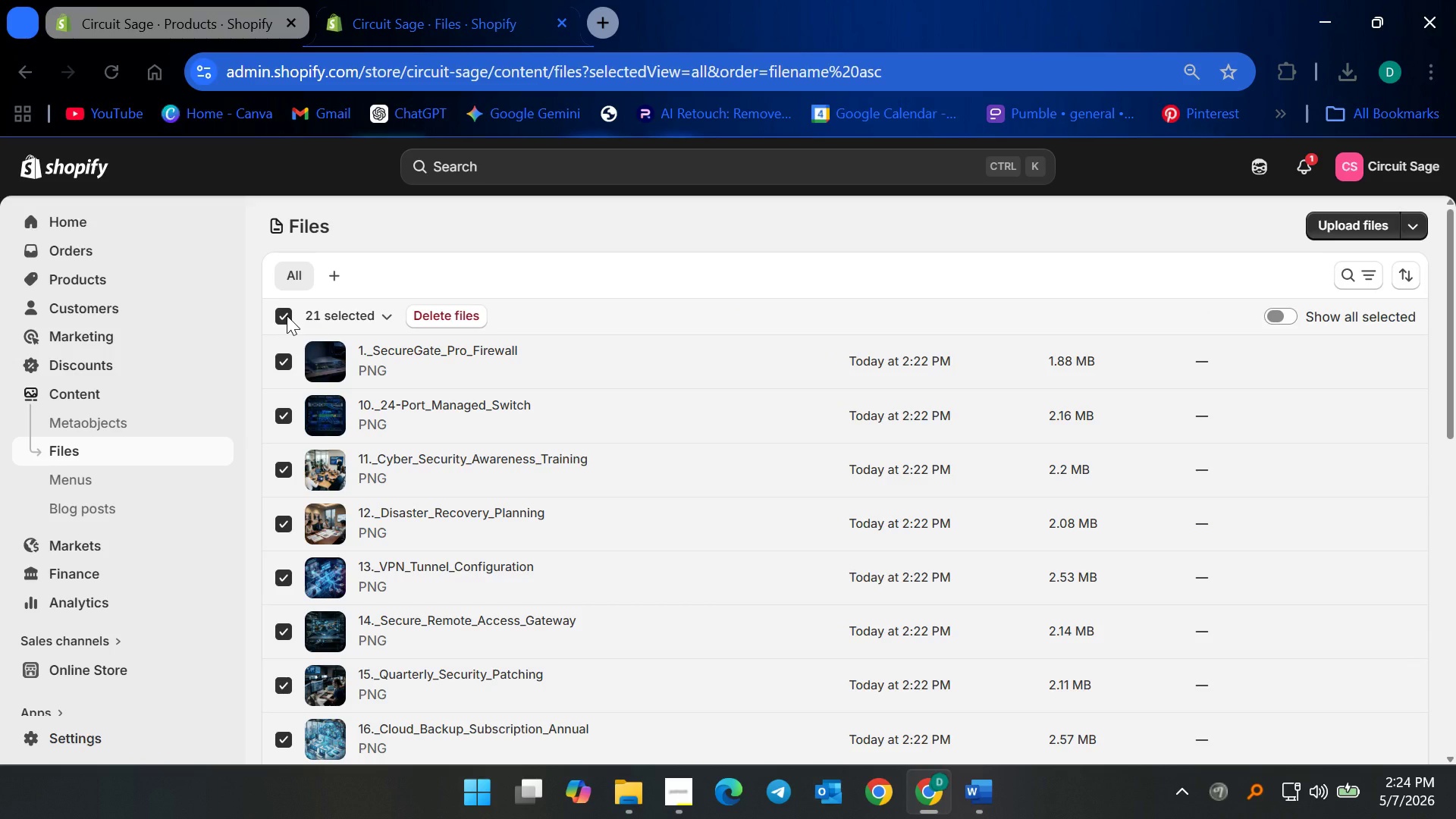 
left_click([287, 315])
 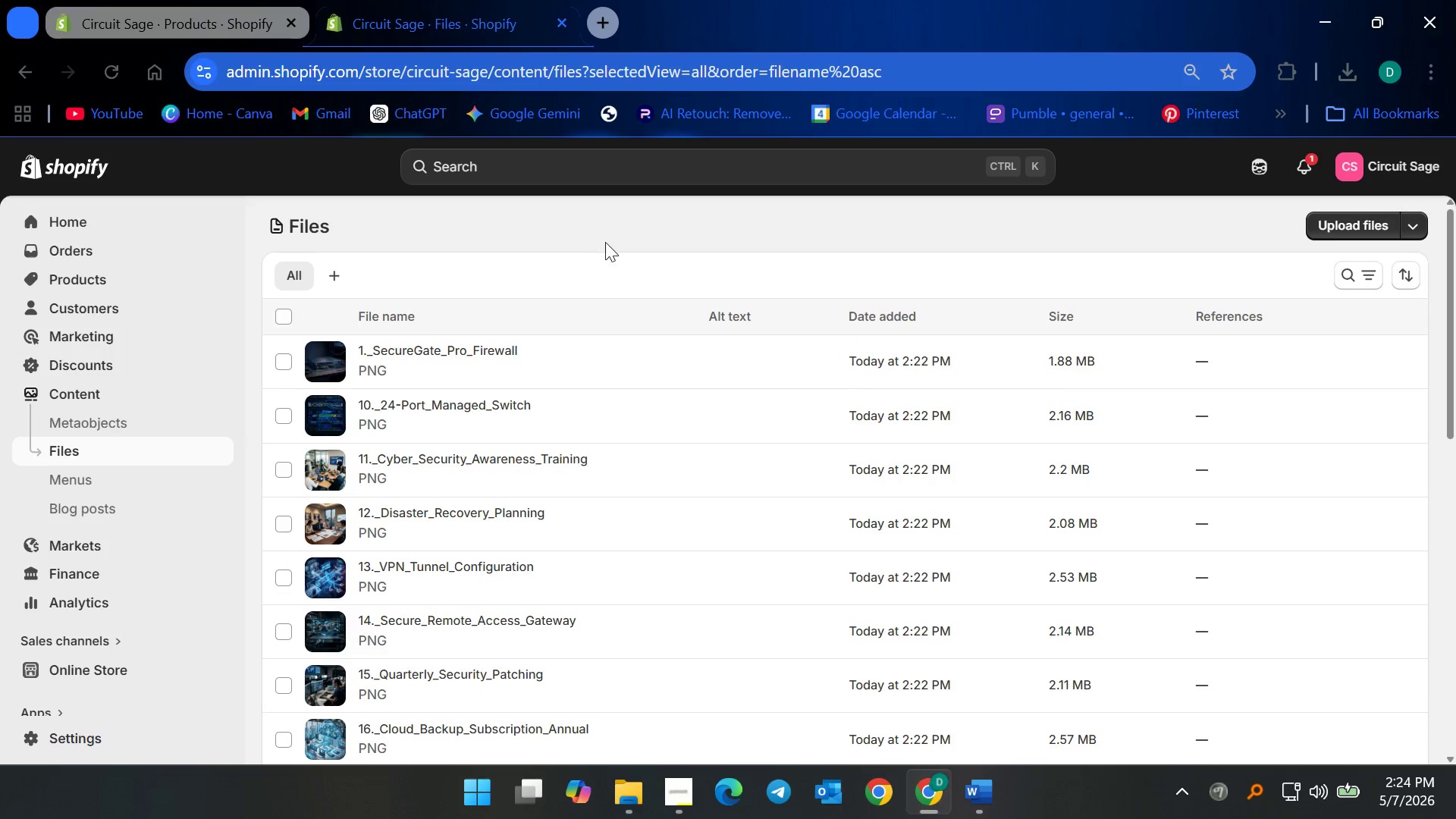 
left_click([602, 236])
 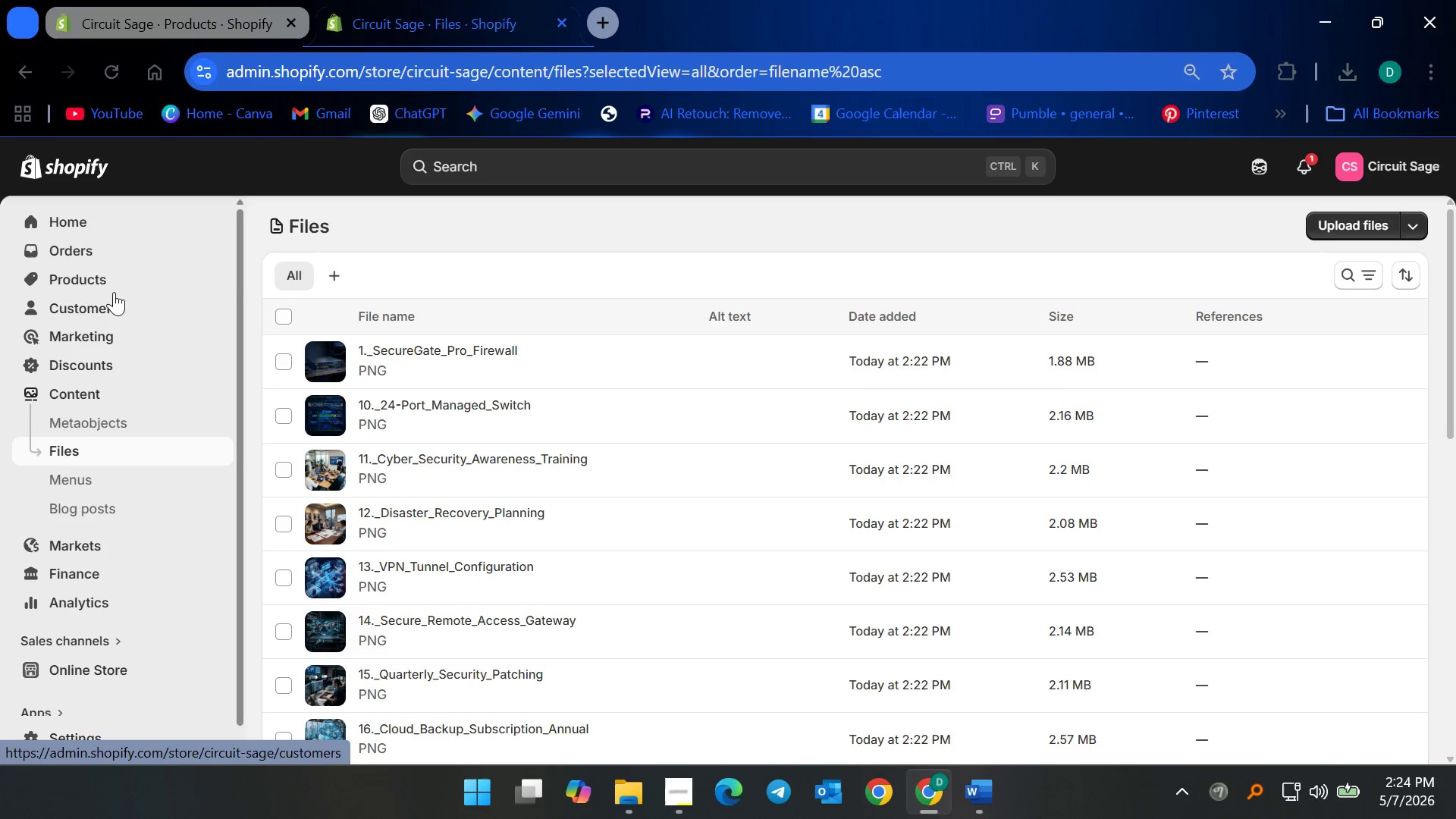 
left_click([112, 276])
 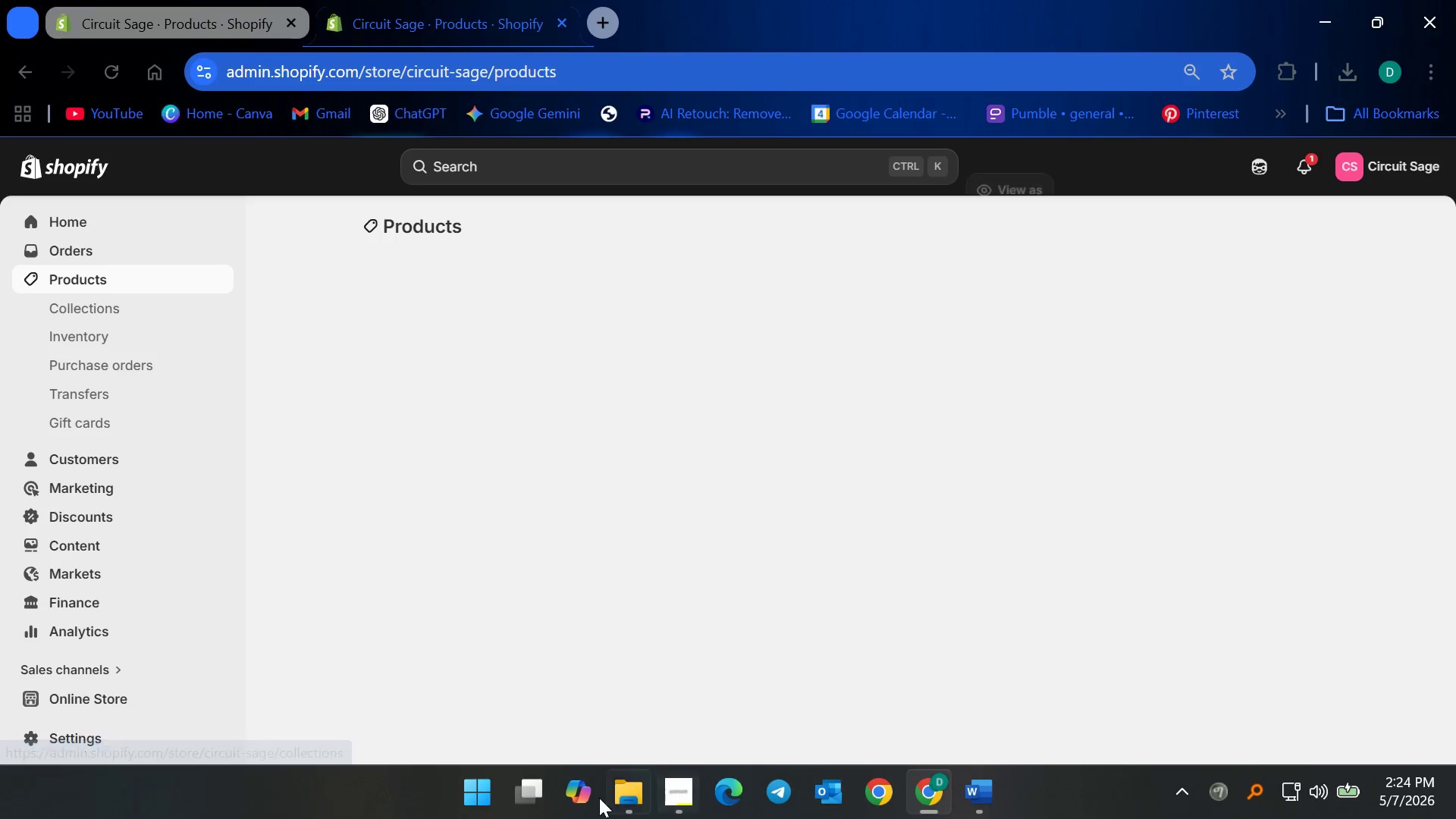 
mouse_move([640, 774])
 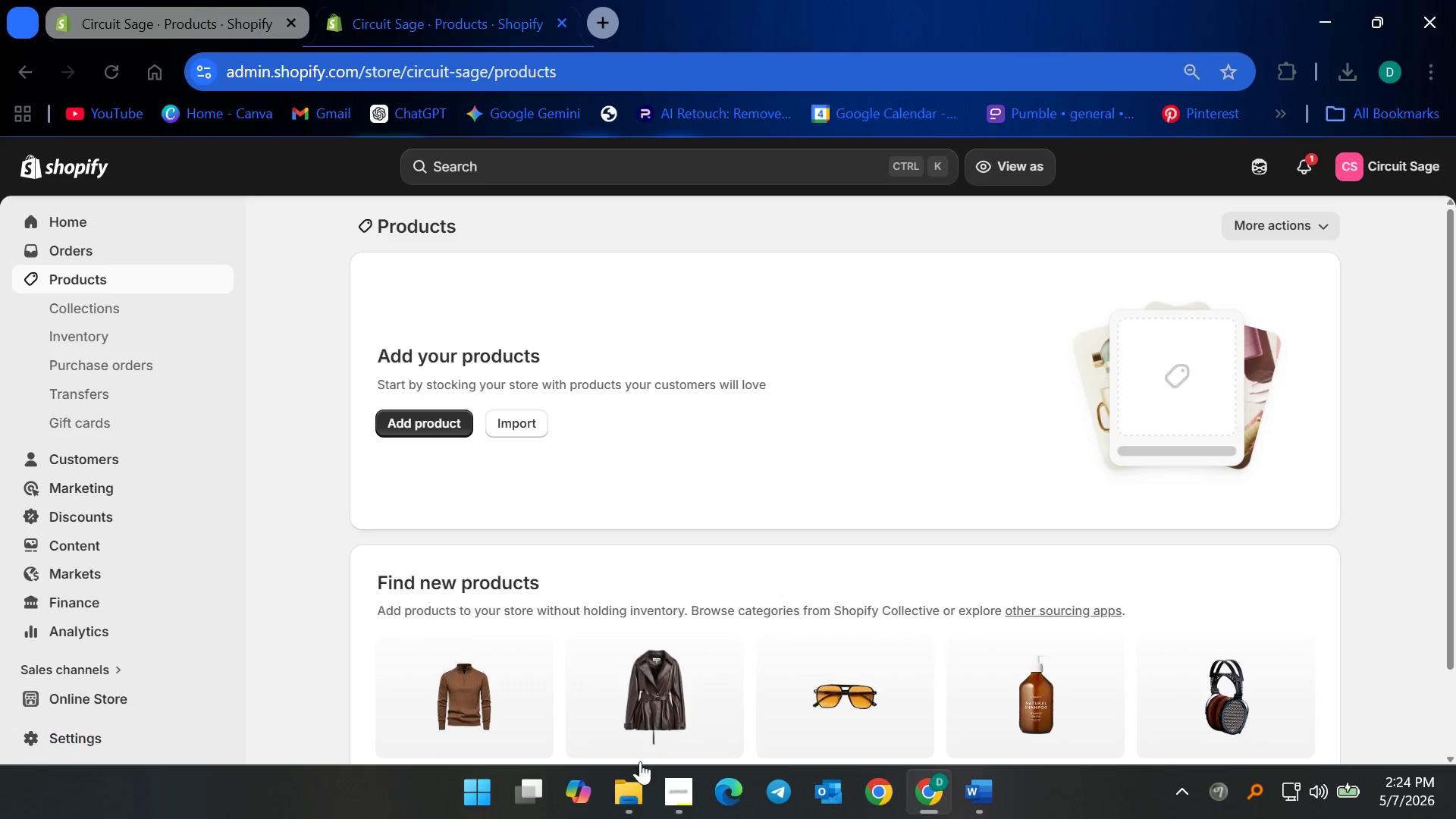 
left_click([640, 777])
 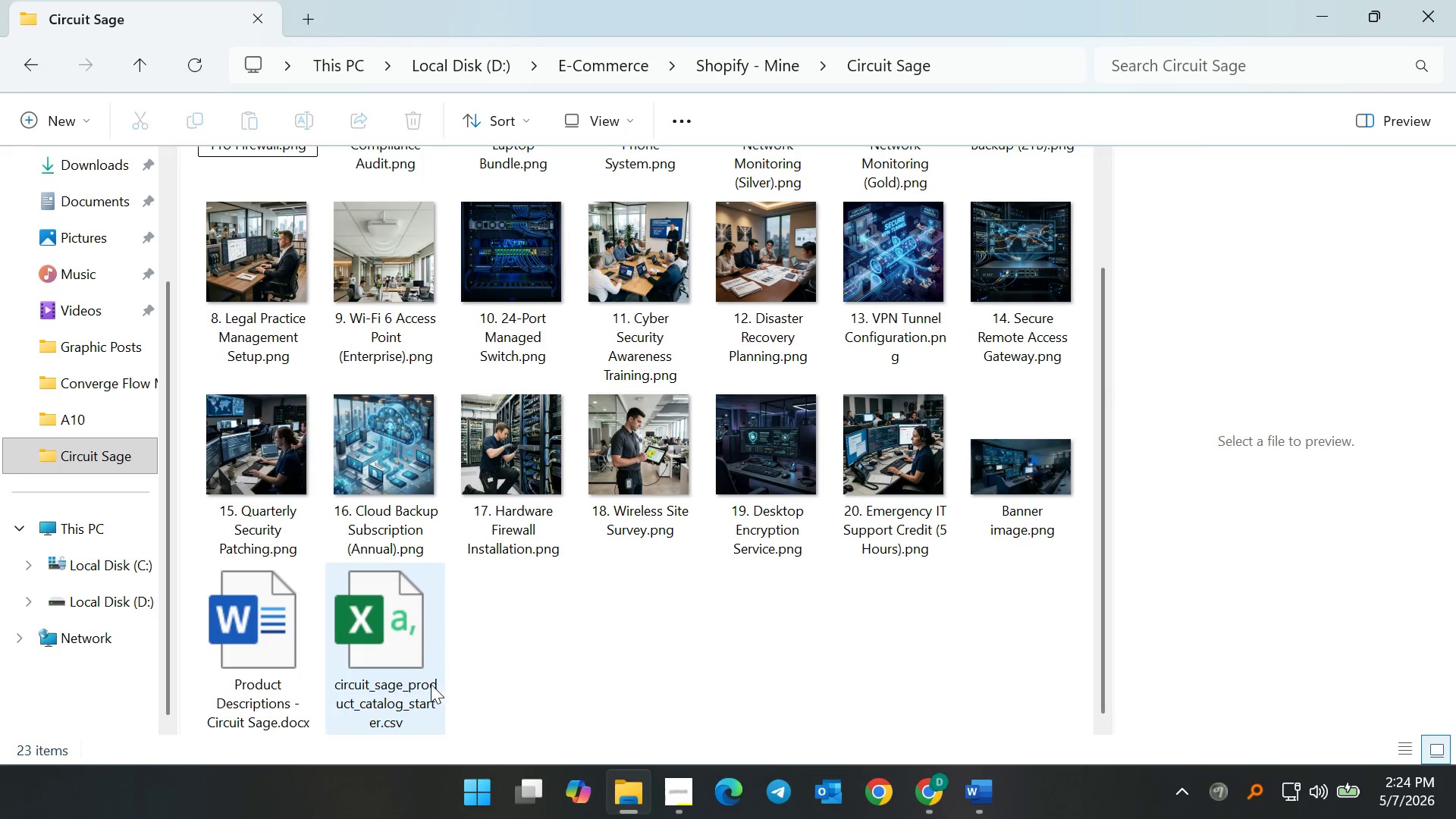 
left_click([400, 665])
 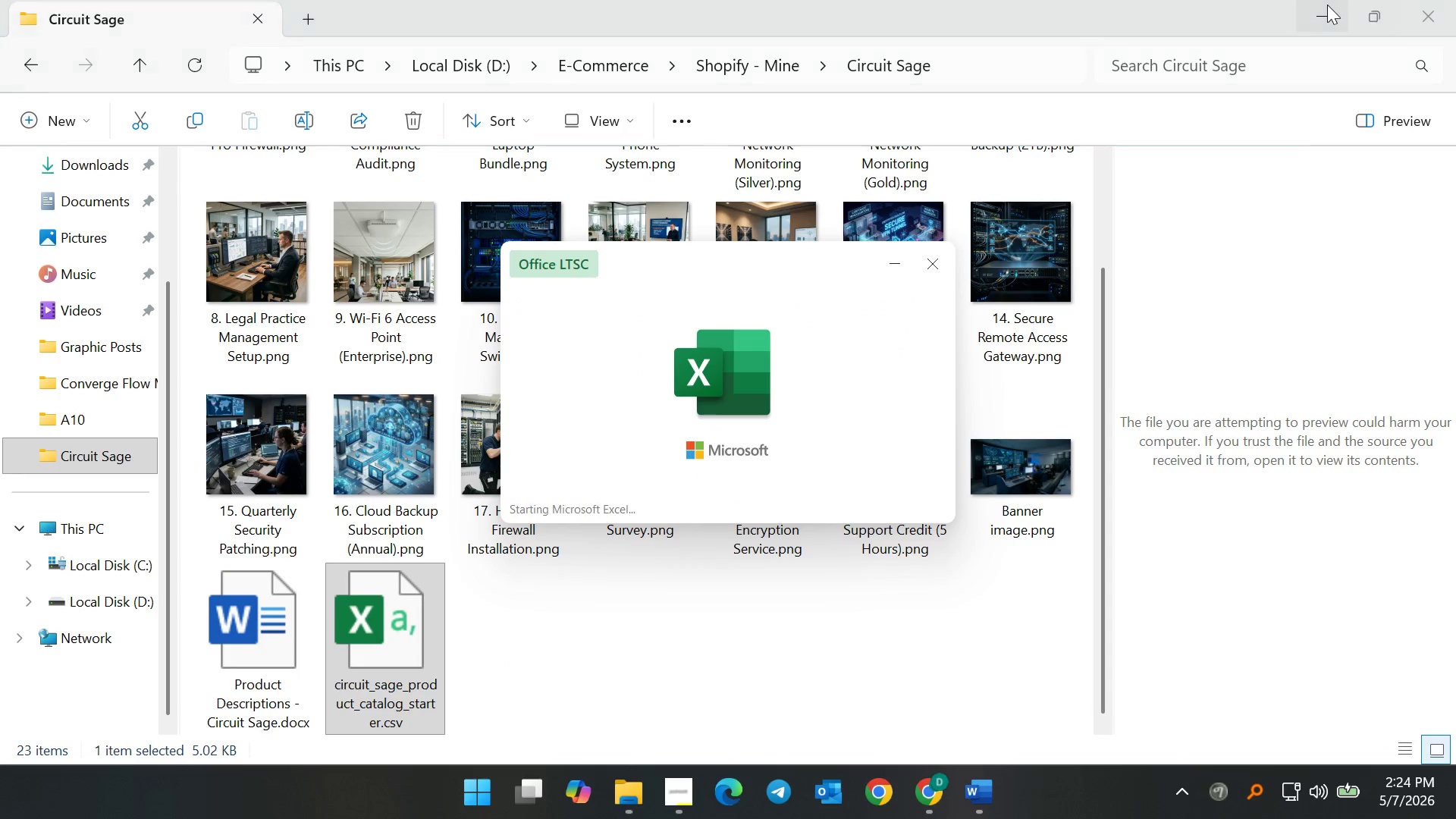 
left_click([1326, 5])
 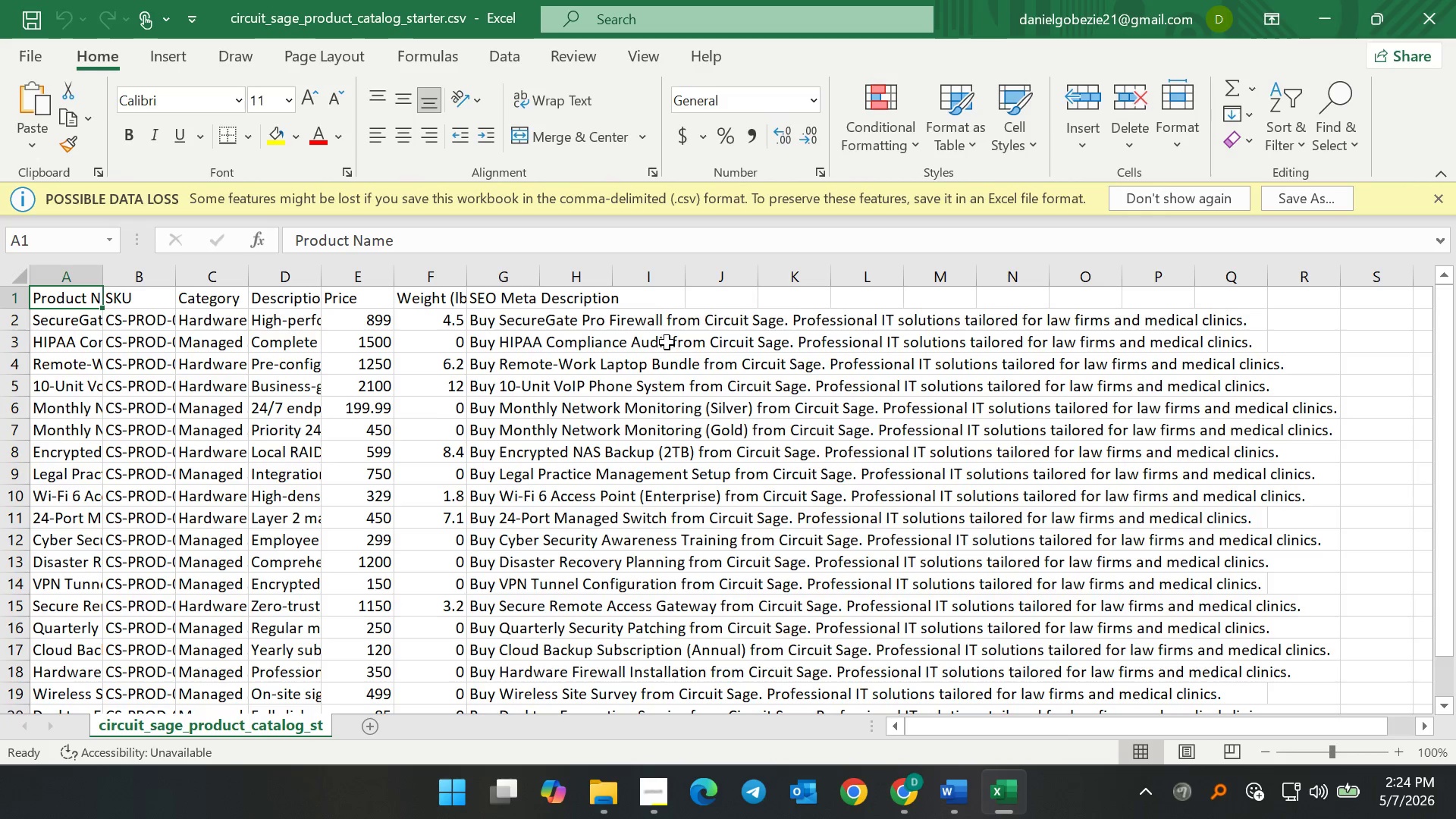 
left_click([531, 309])
 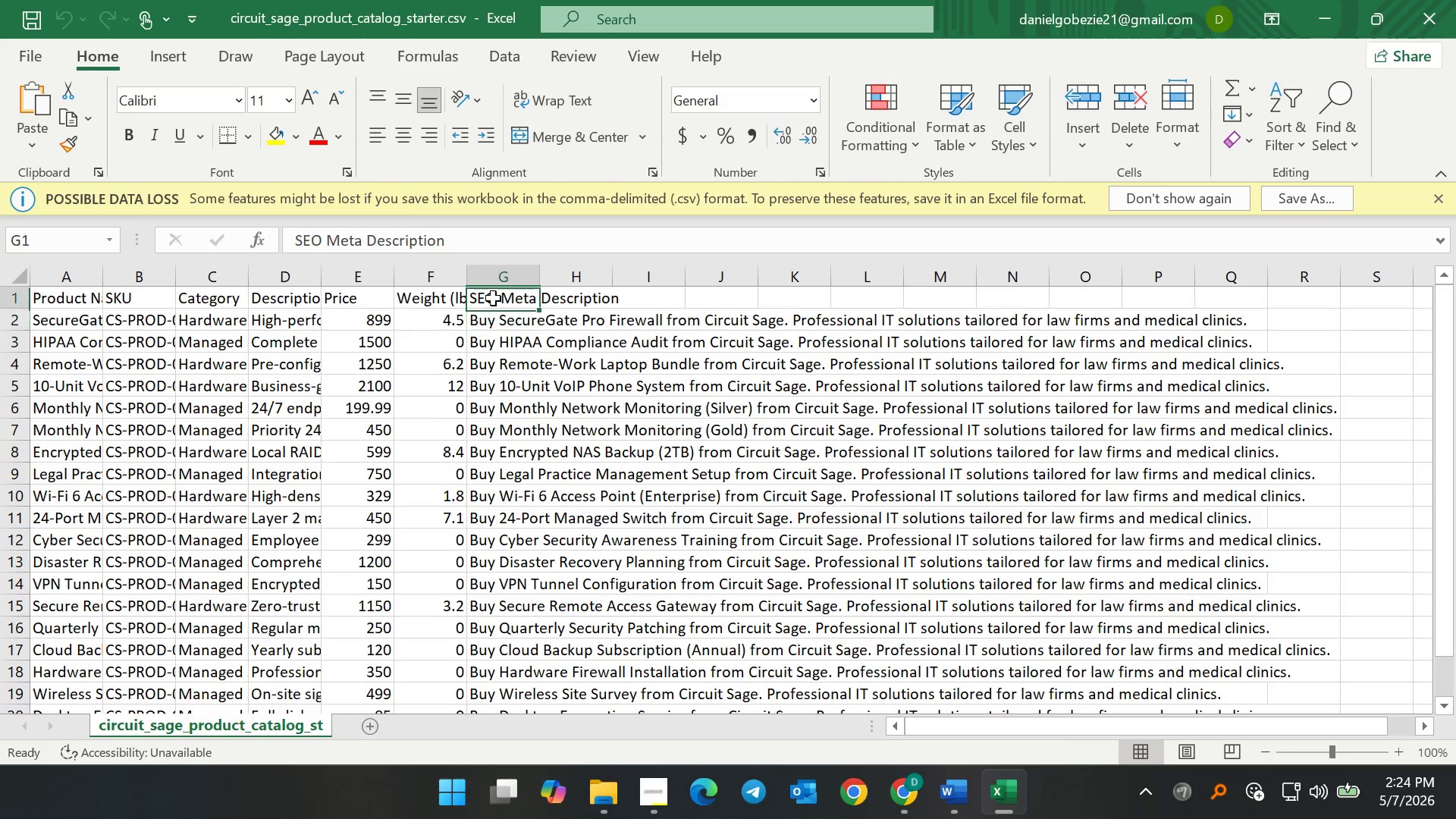 
double_click([493, 298])
 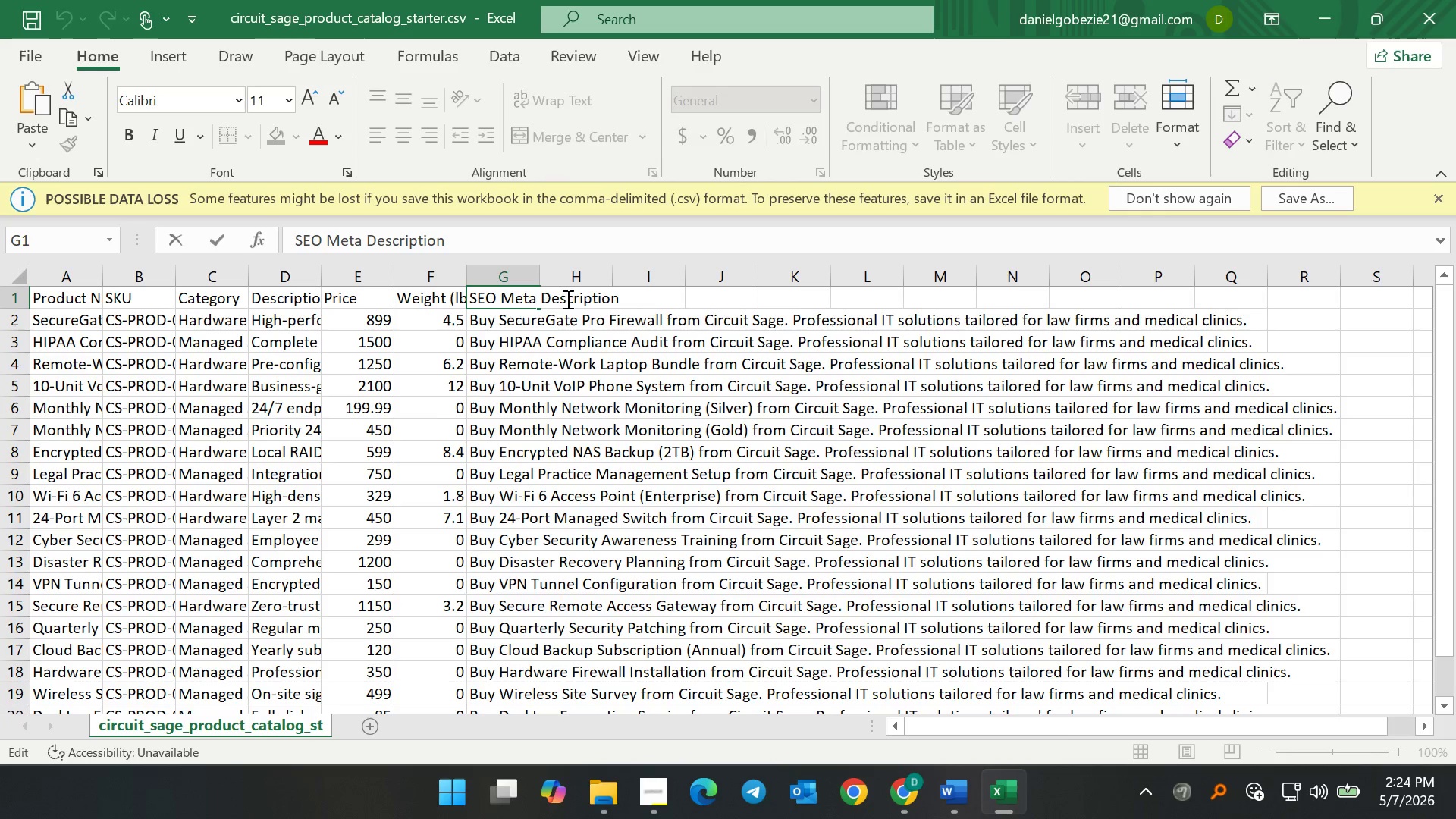 
left_click([566, 299])
 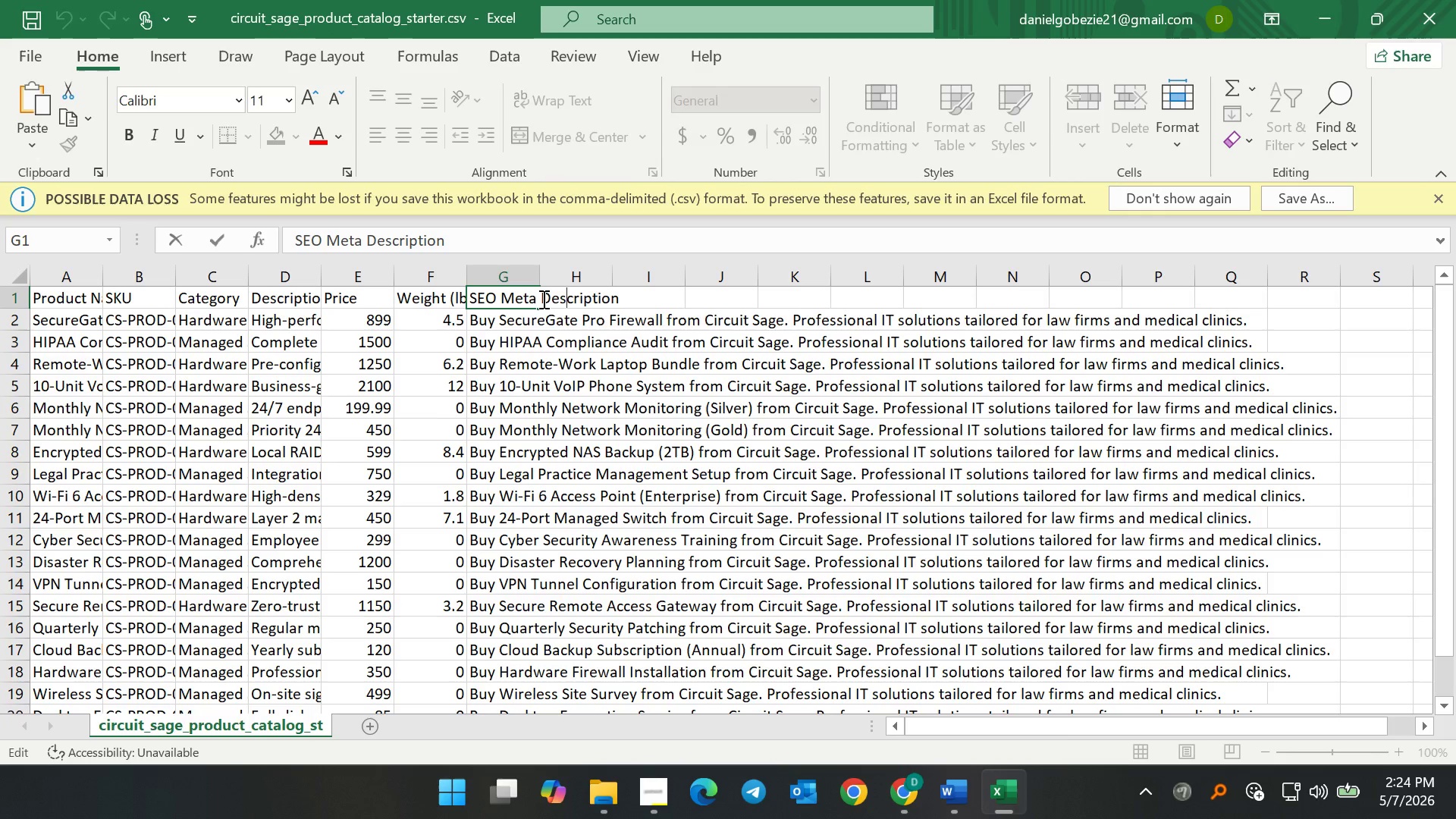 
left_click([542, 299])
 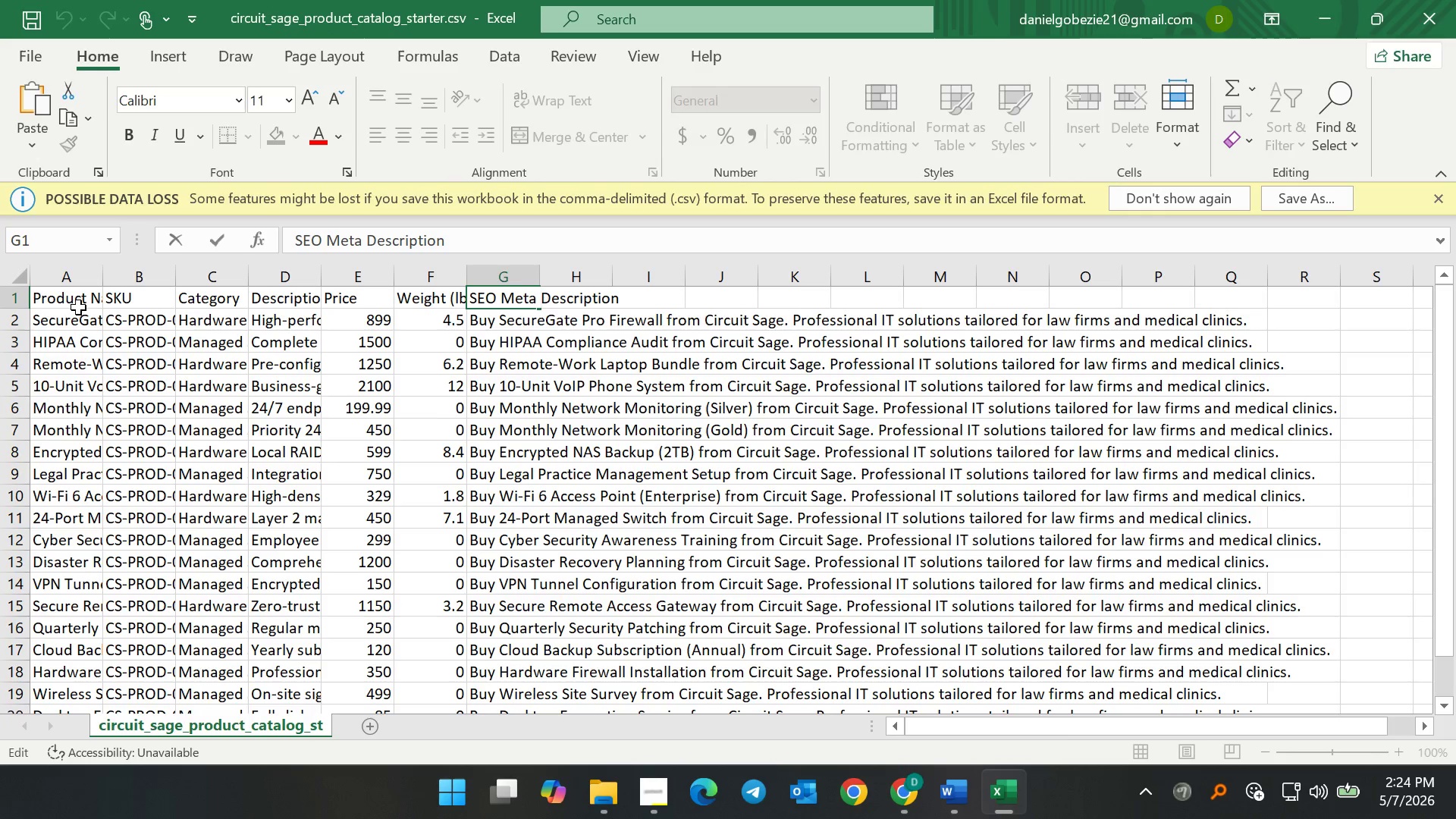 
double_click([83, 299])
 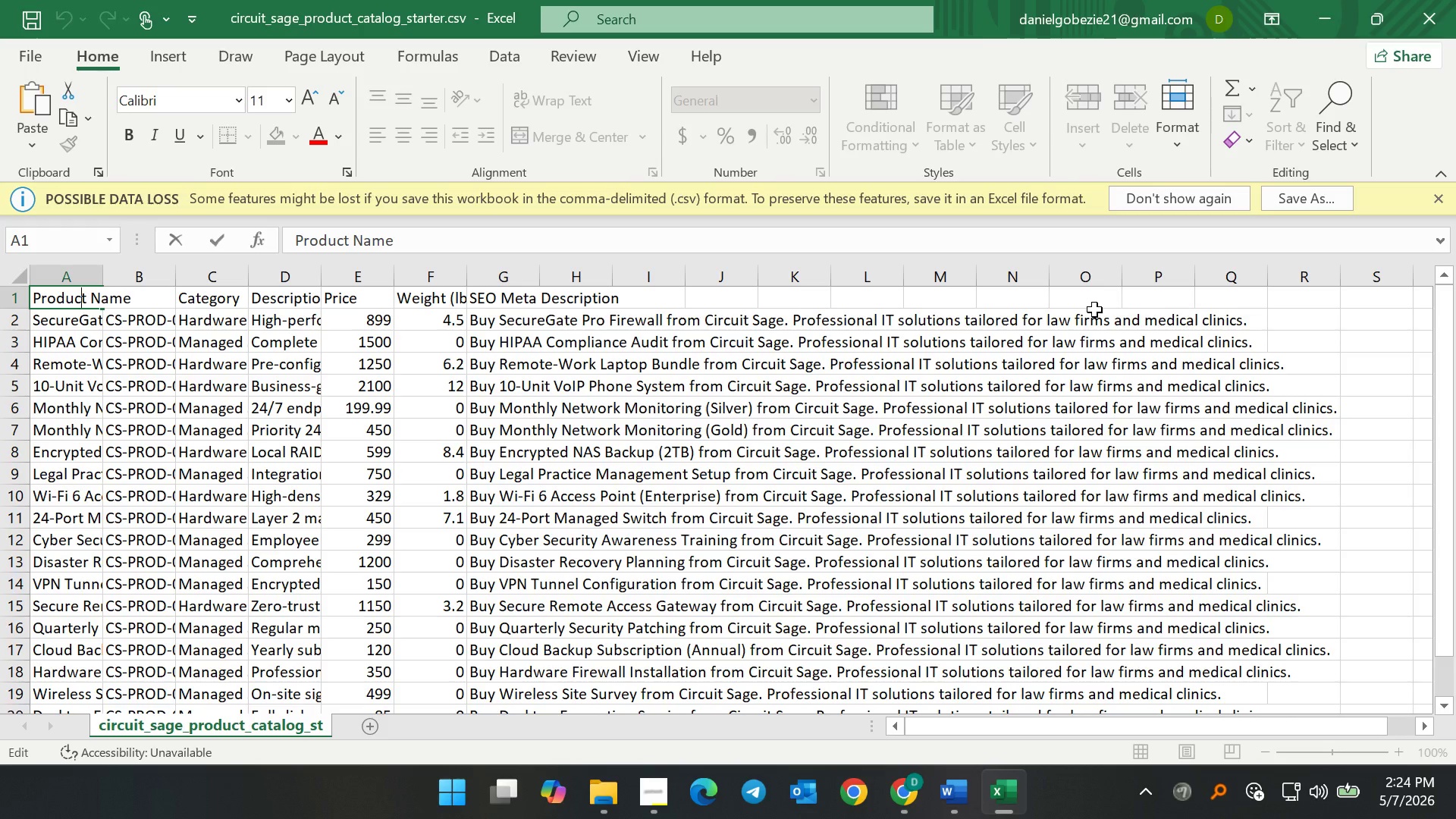 
key(Control+ControlLeft)
 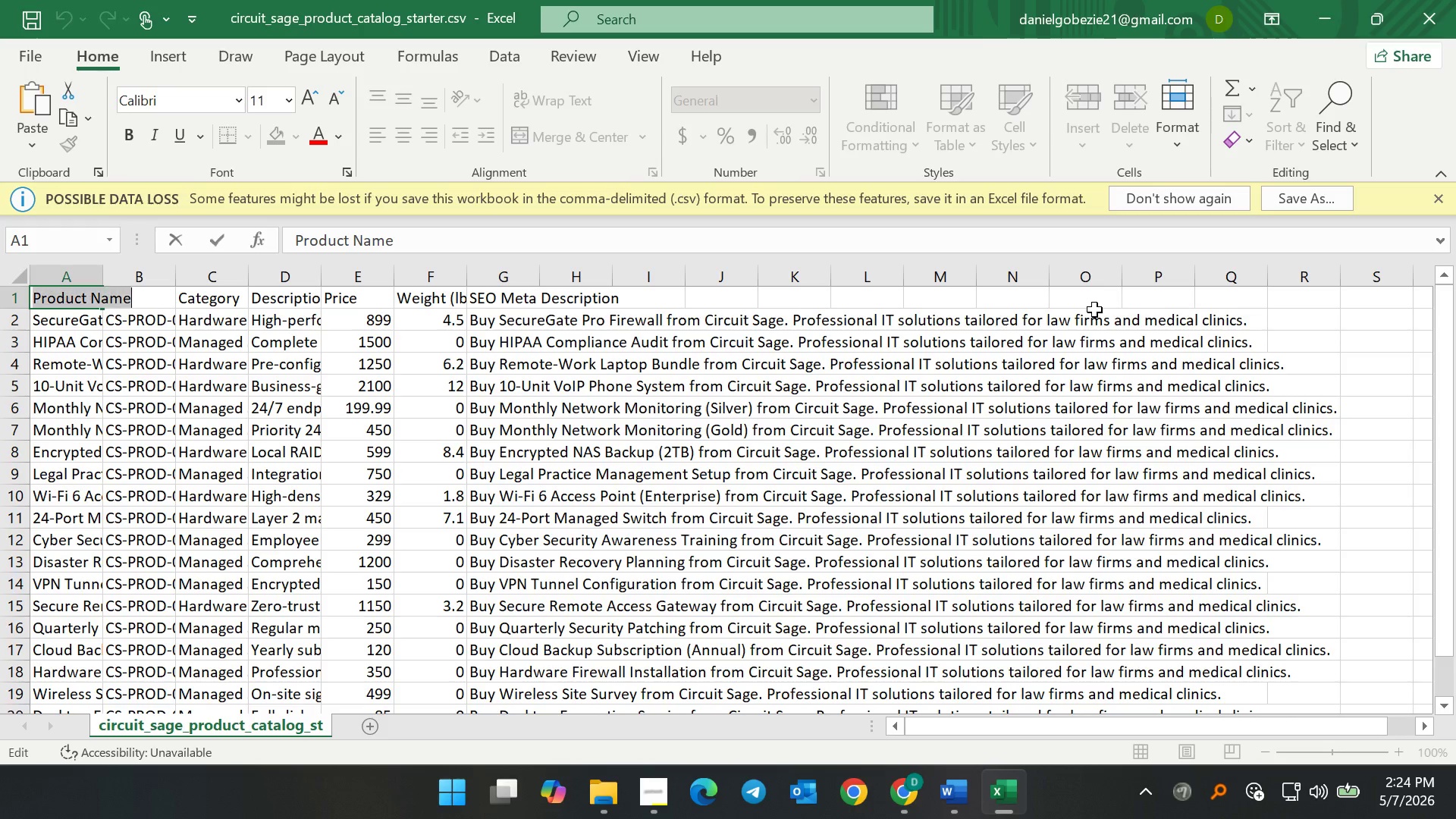 
key(Control+A)
 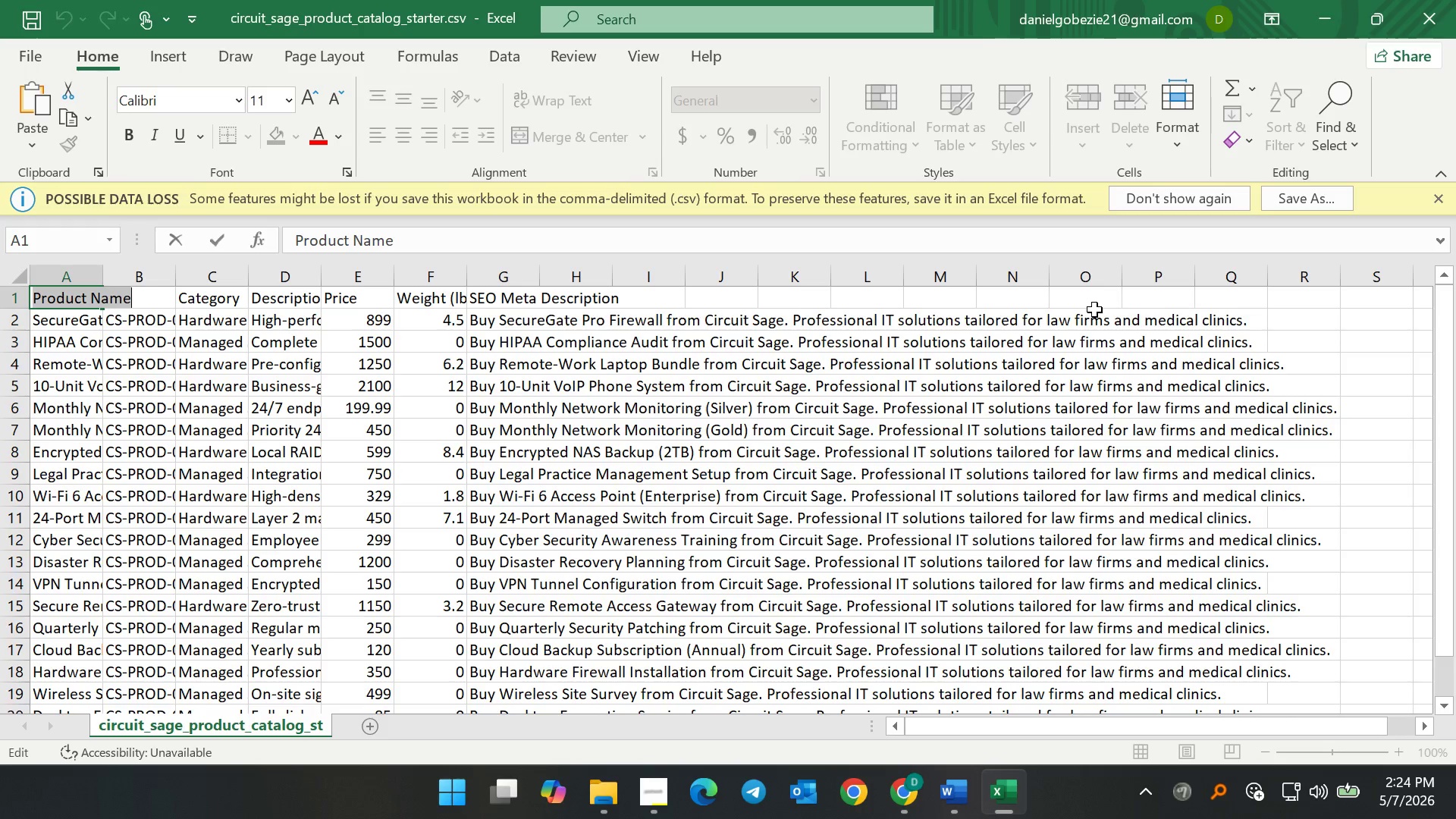 
type(Title)
 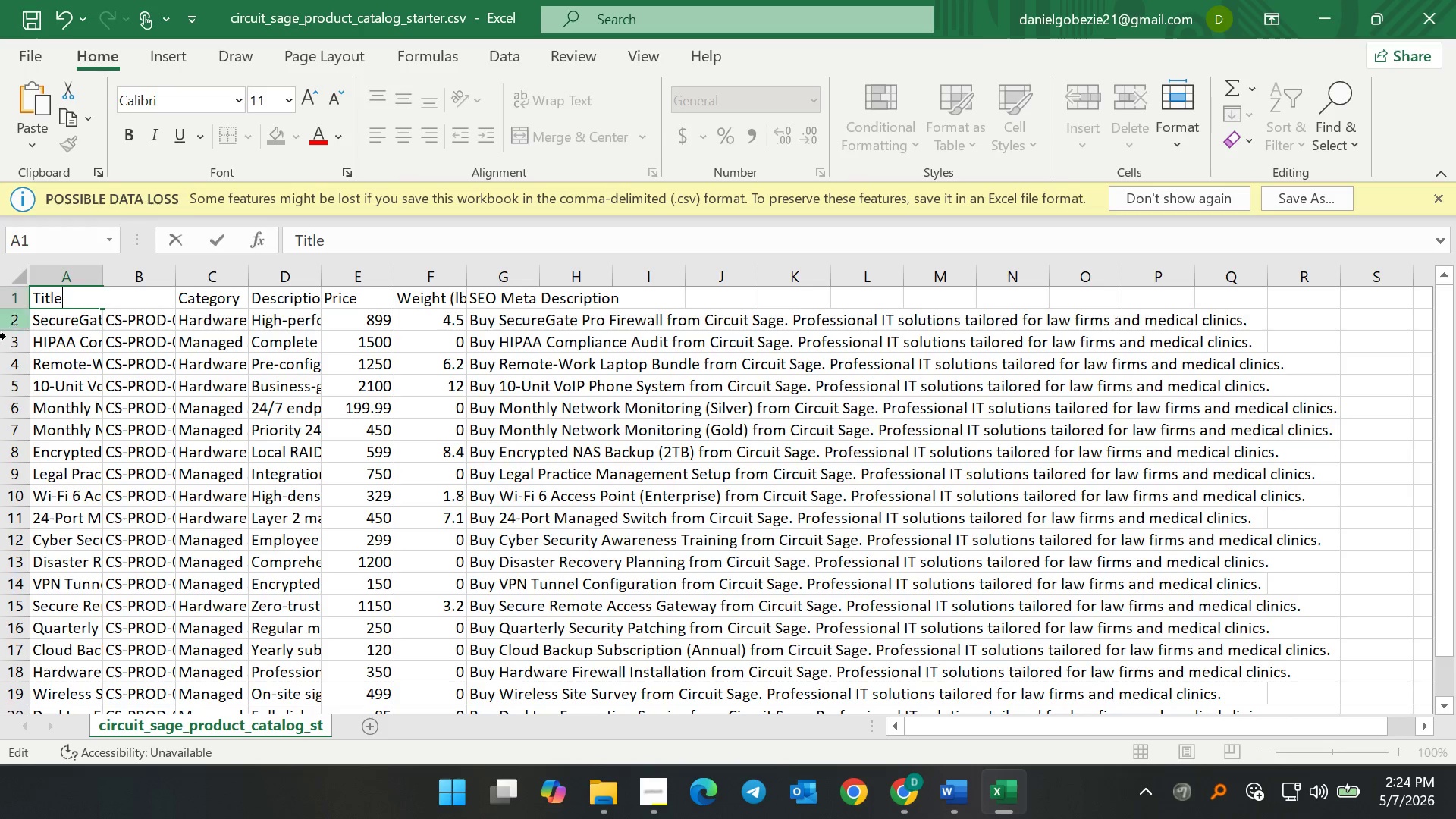 
left_click([84, 365])
 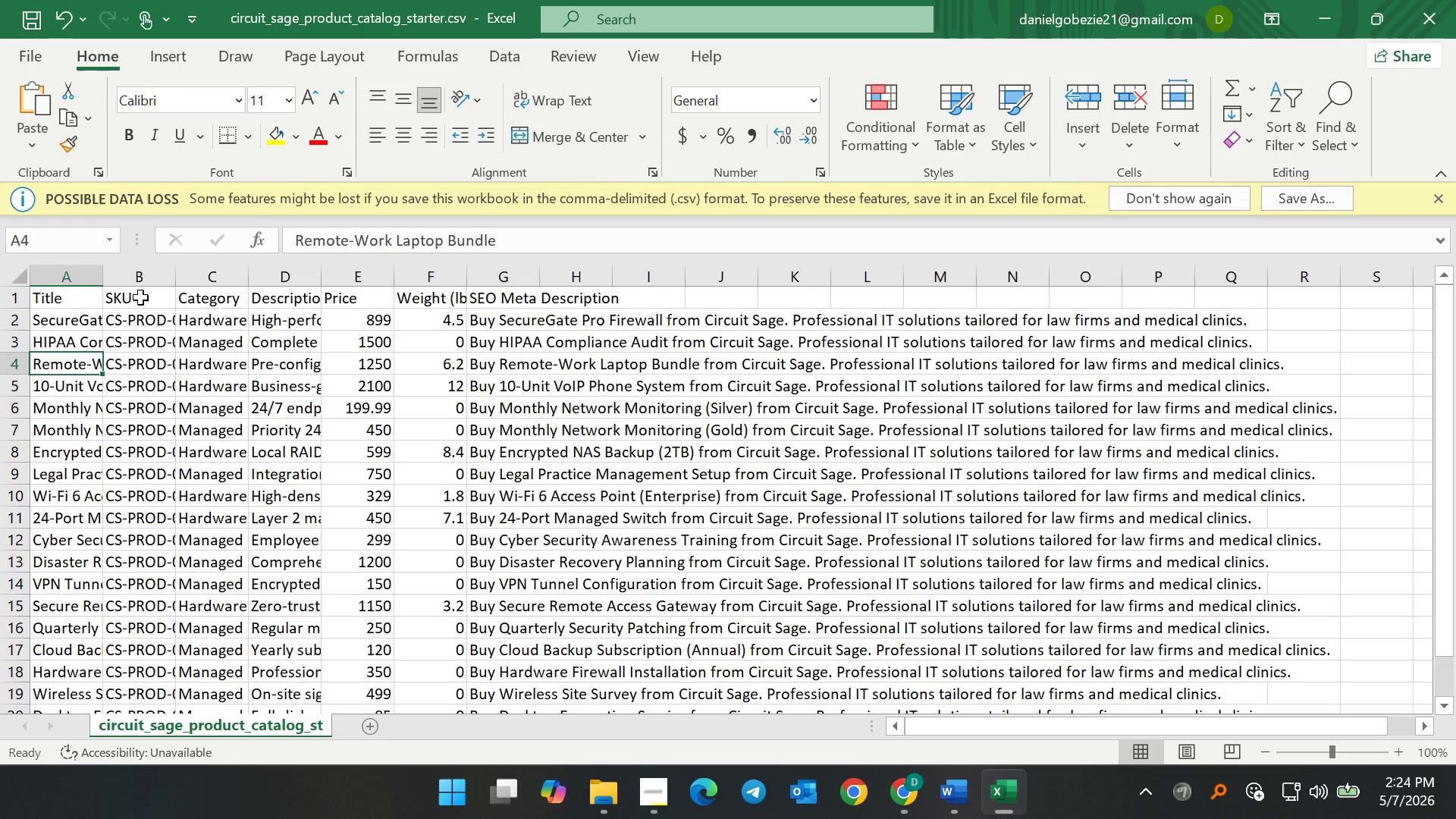 
left_click([140, 297])
 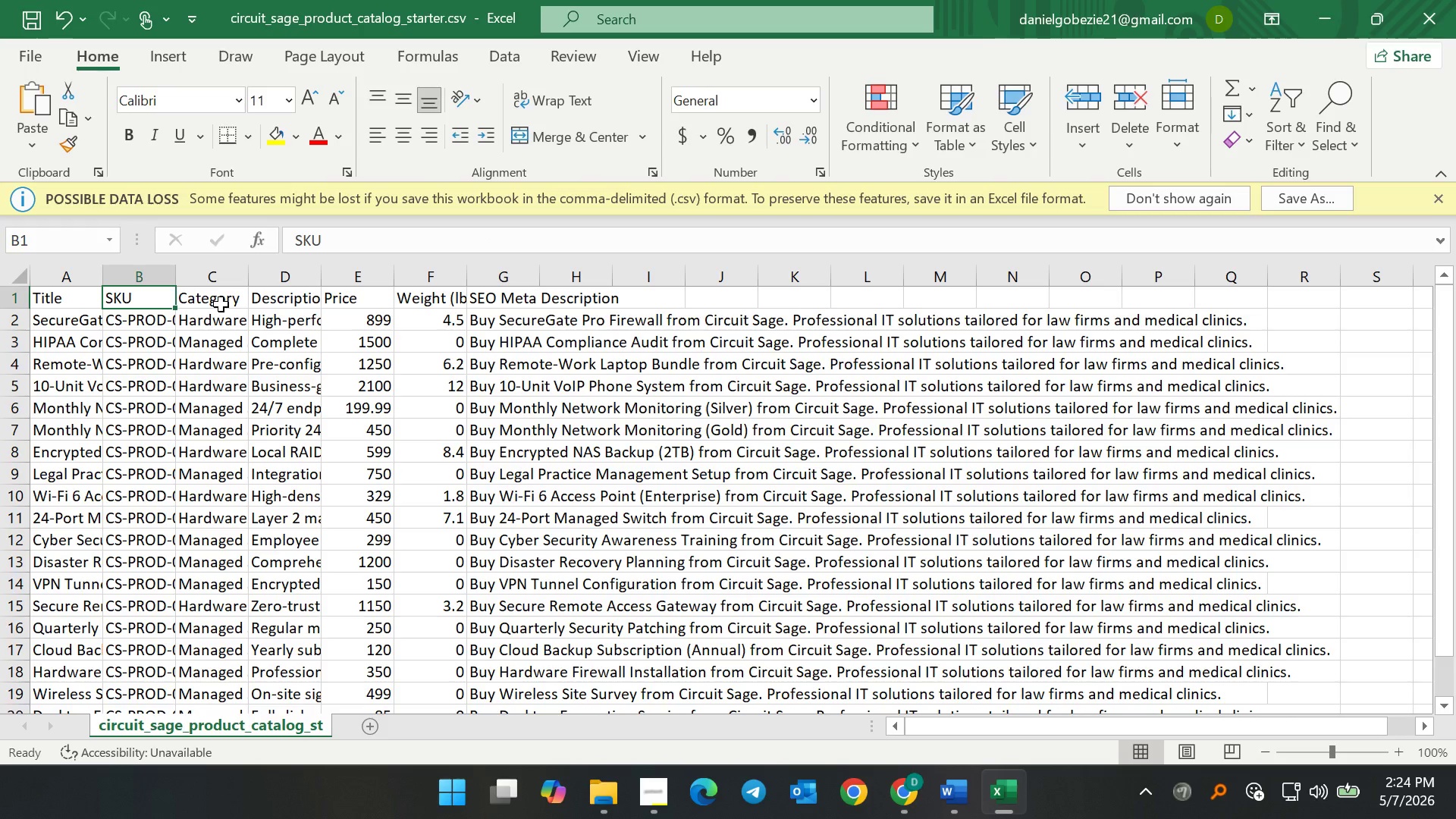 
double_click([228, 302])
 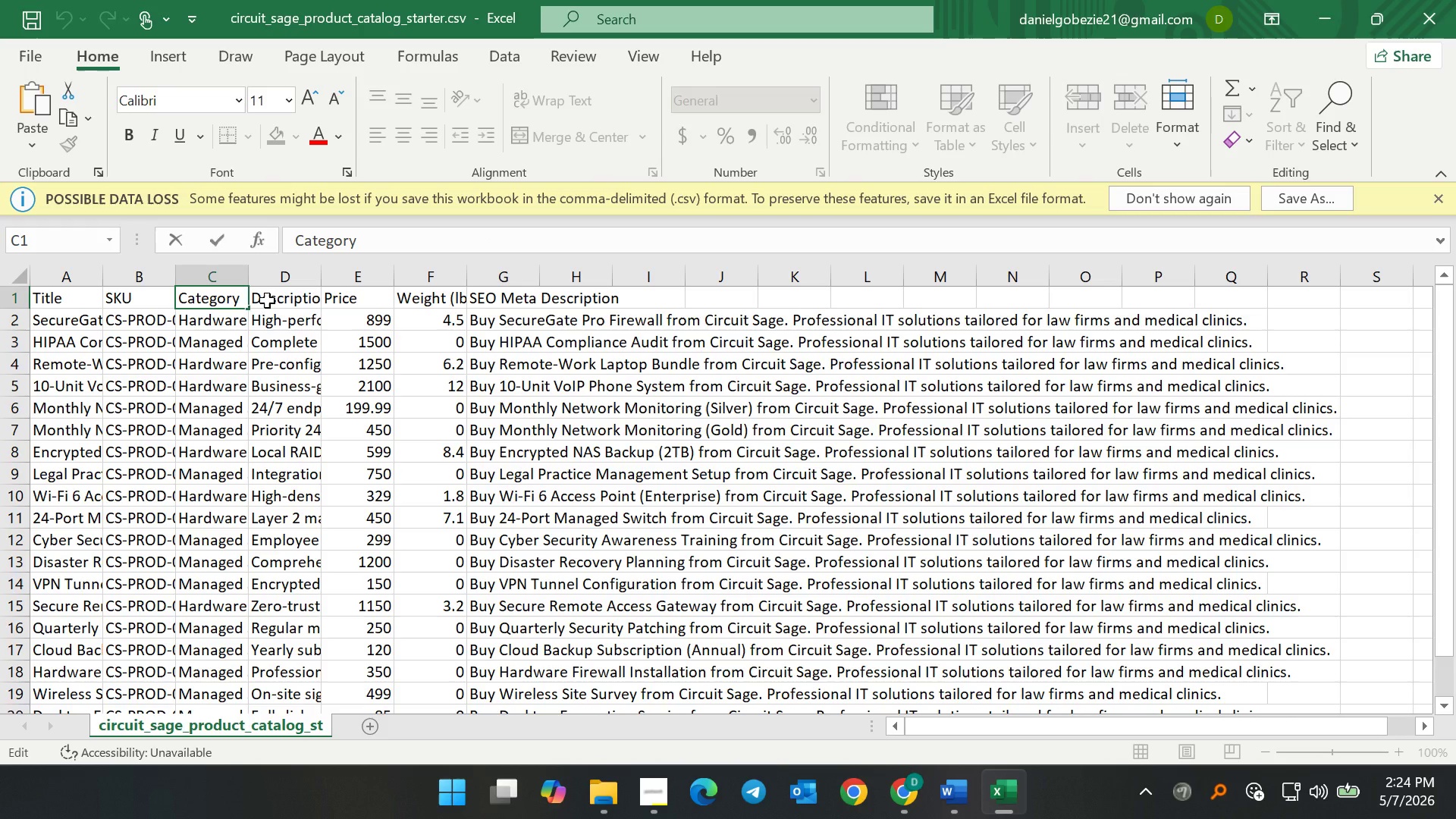 
key(Control+ControlLeft)
 